 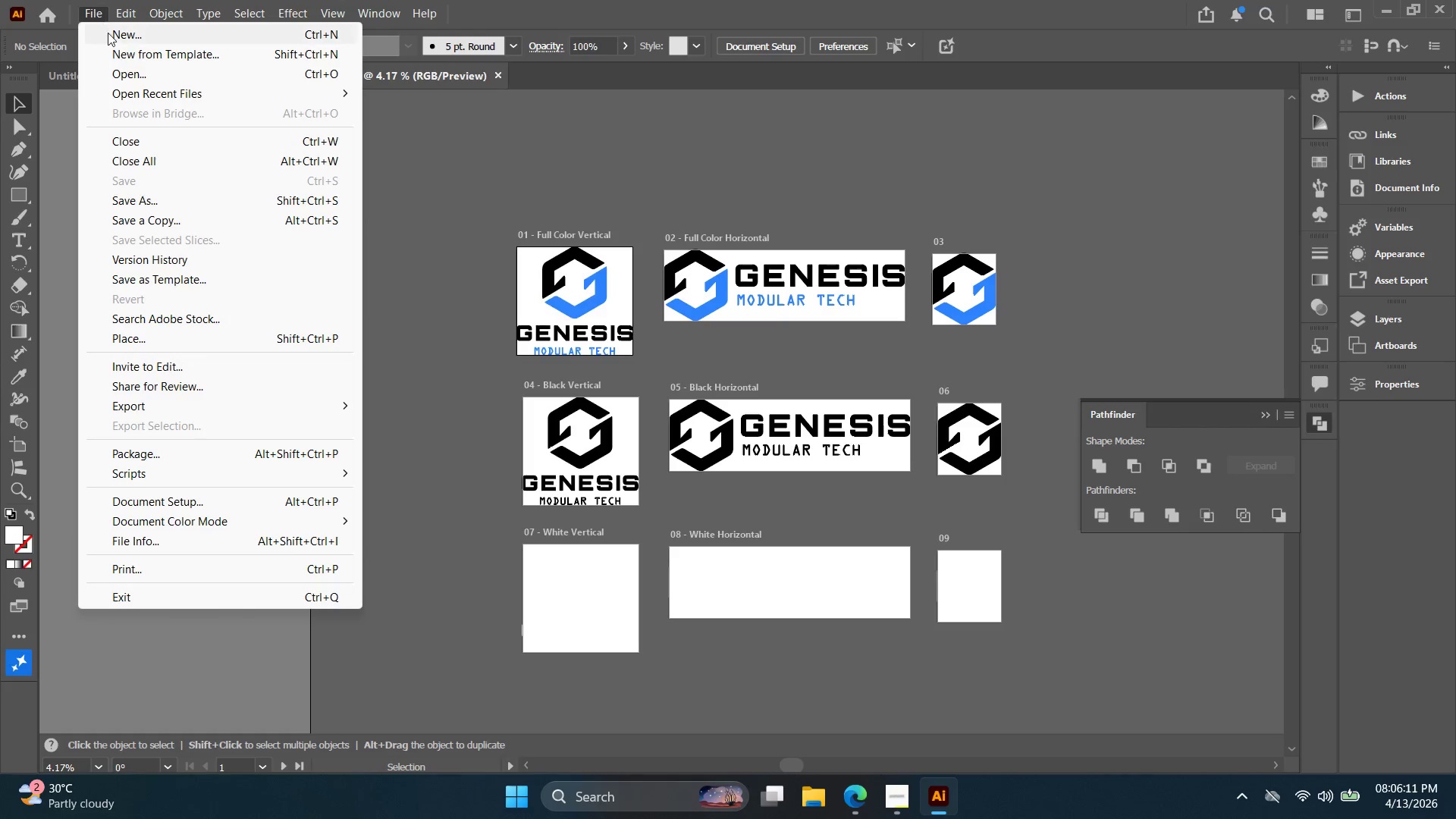 
left_click([114, 37])
 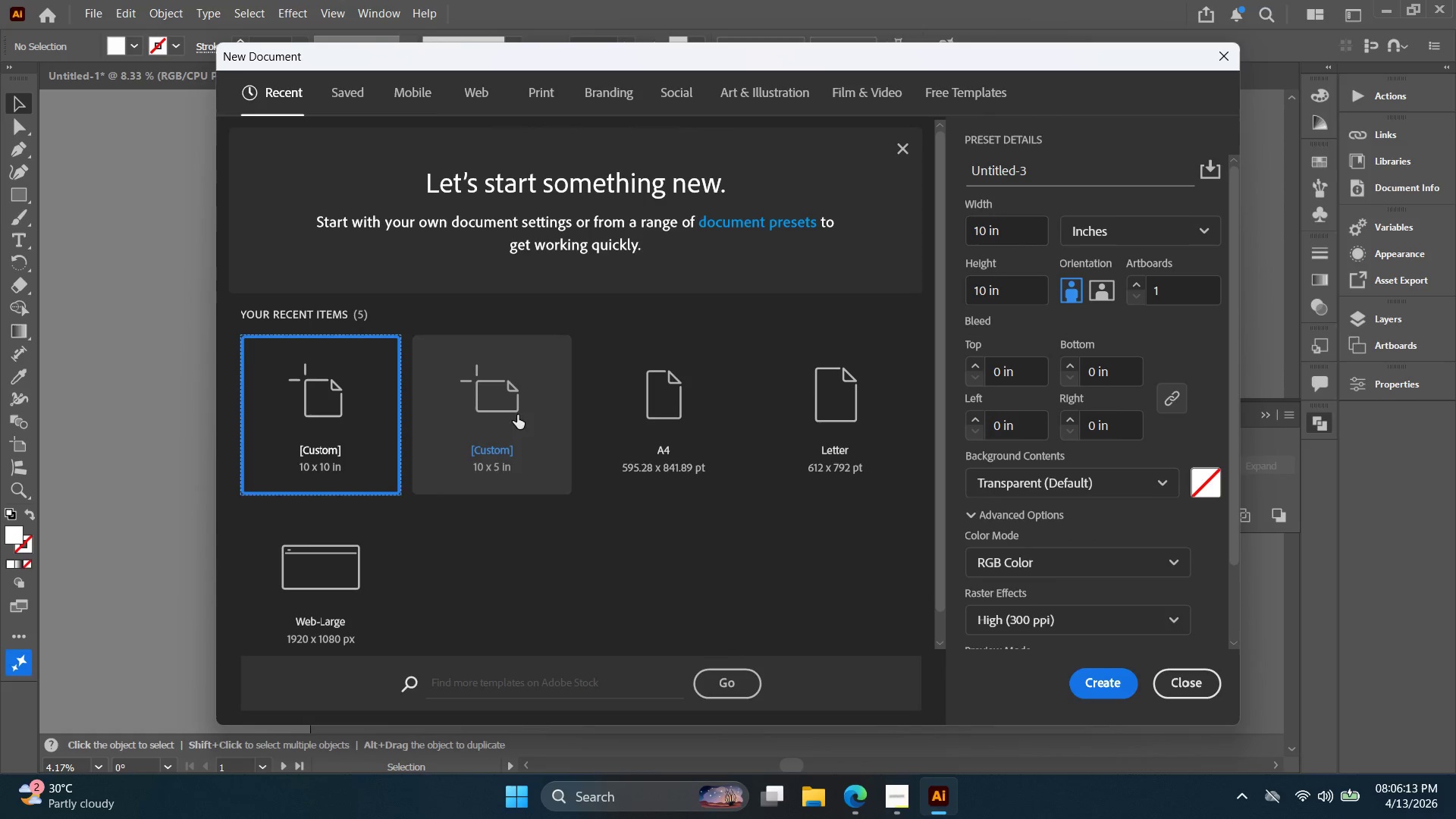 
left_click([649, 411])
 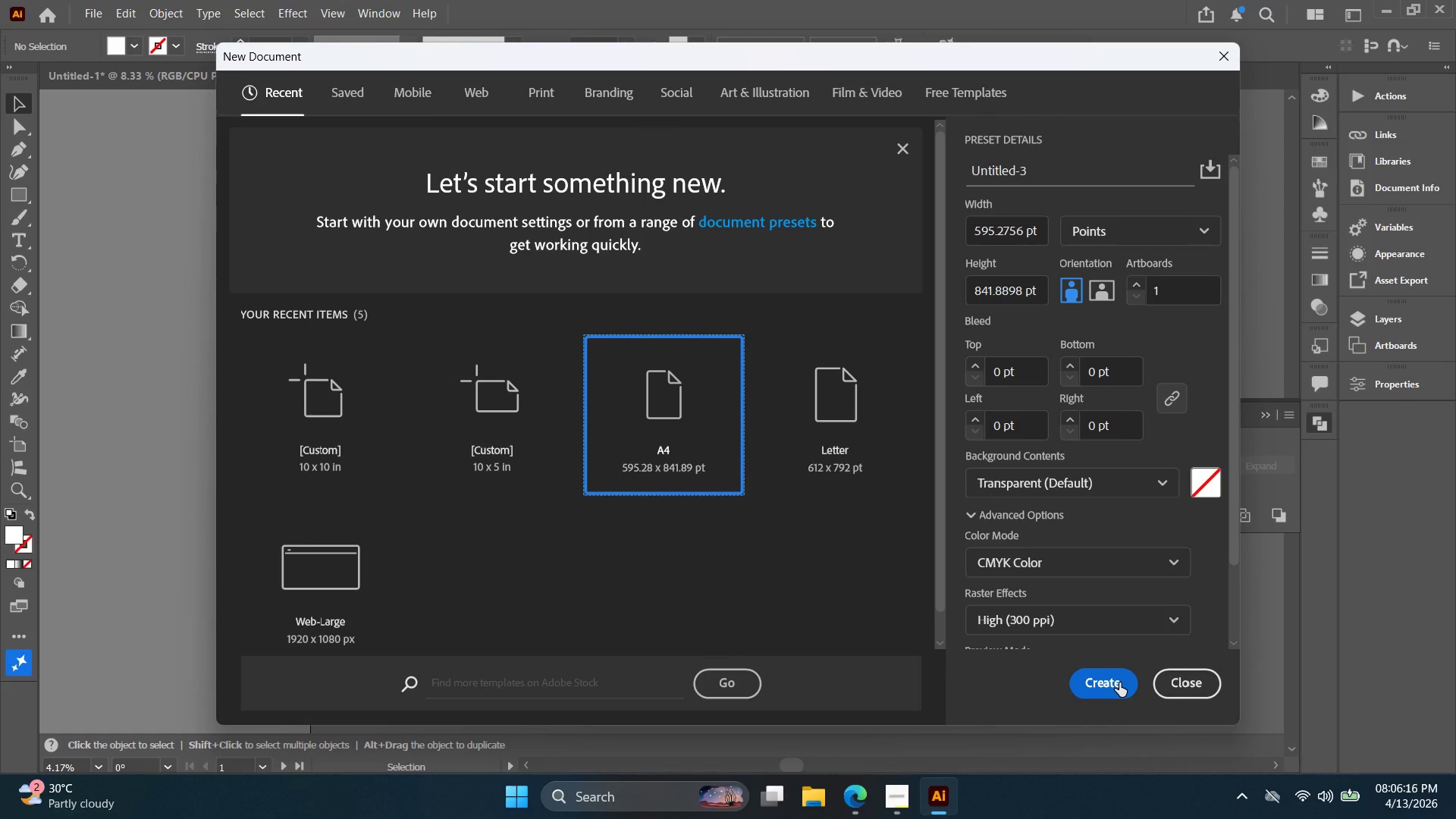 
left_click([1119, 682])
 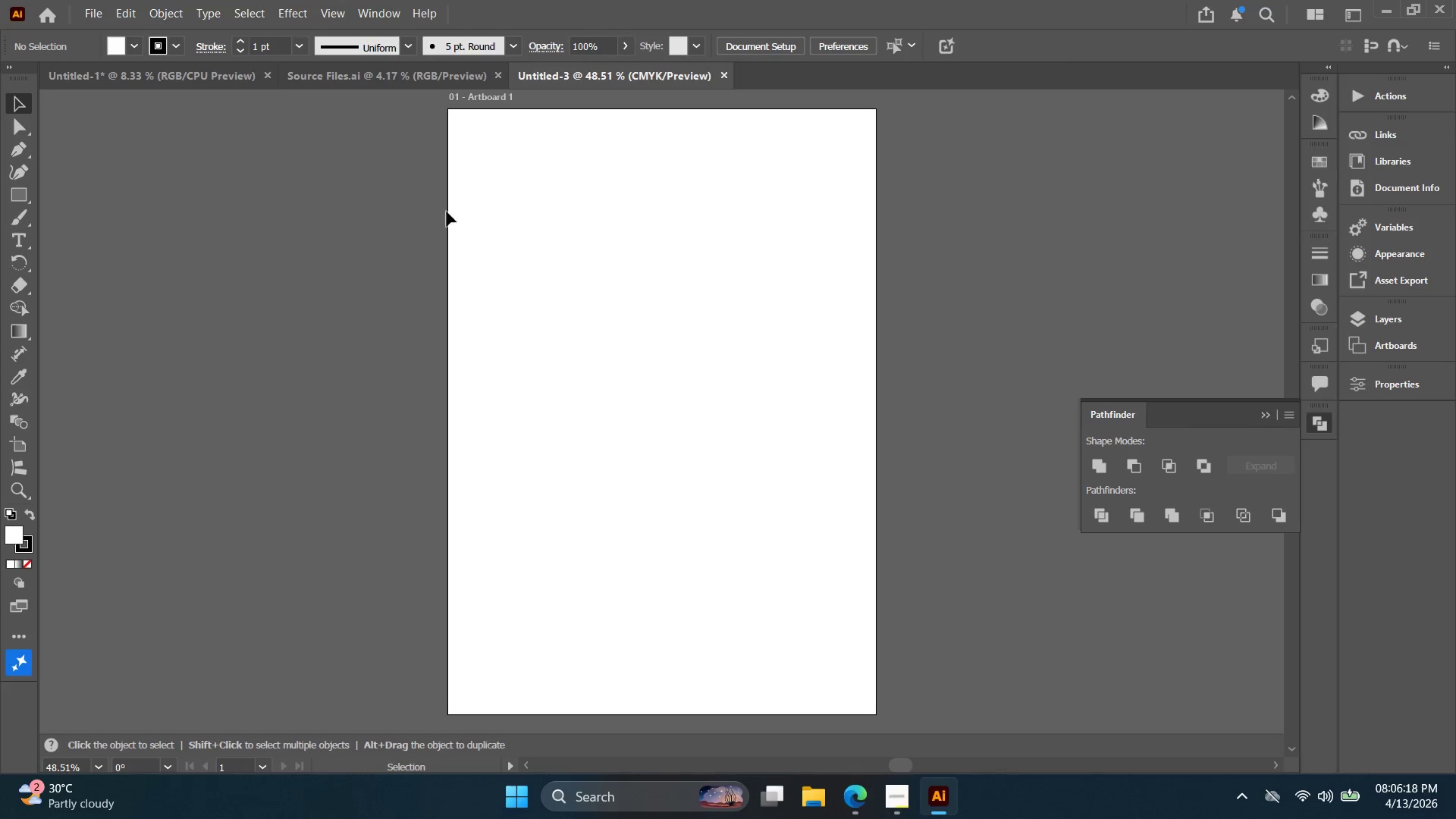 
left_click([198, 75])
 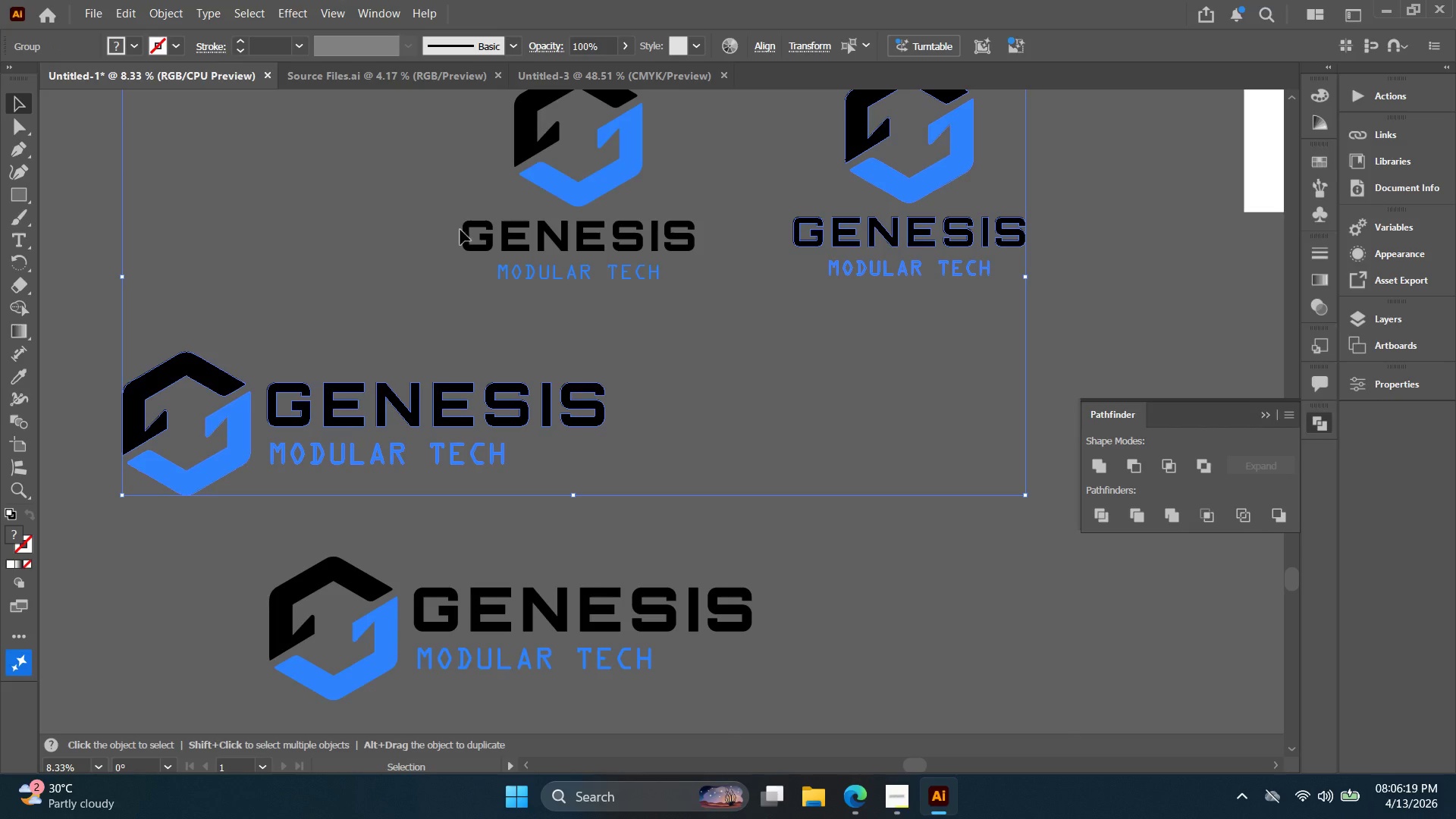 
key(Alt+AltLeft)
 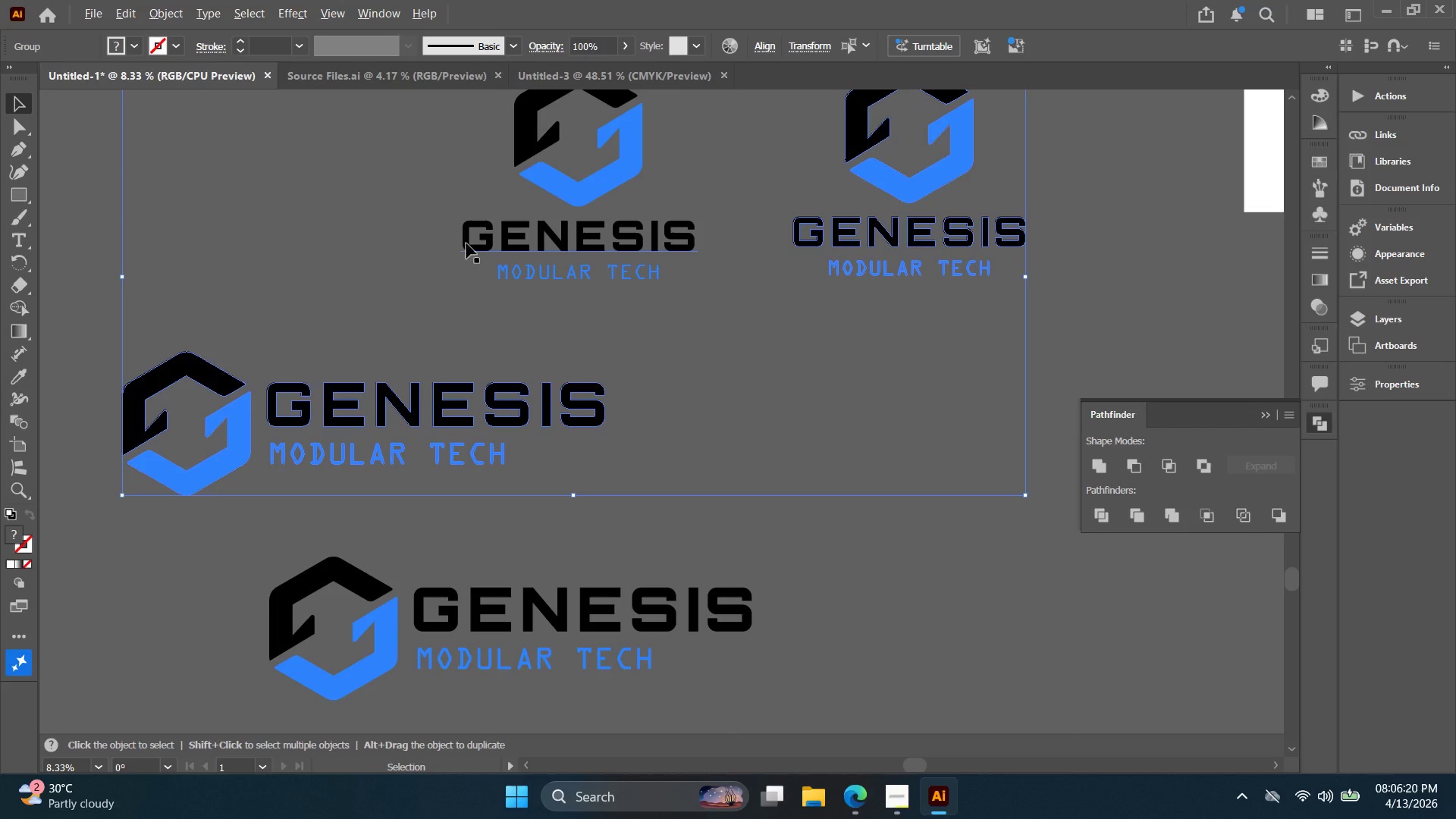 
scroll: coordinate [468, 251], scroll_direction: down, amount: 3.0
 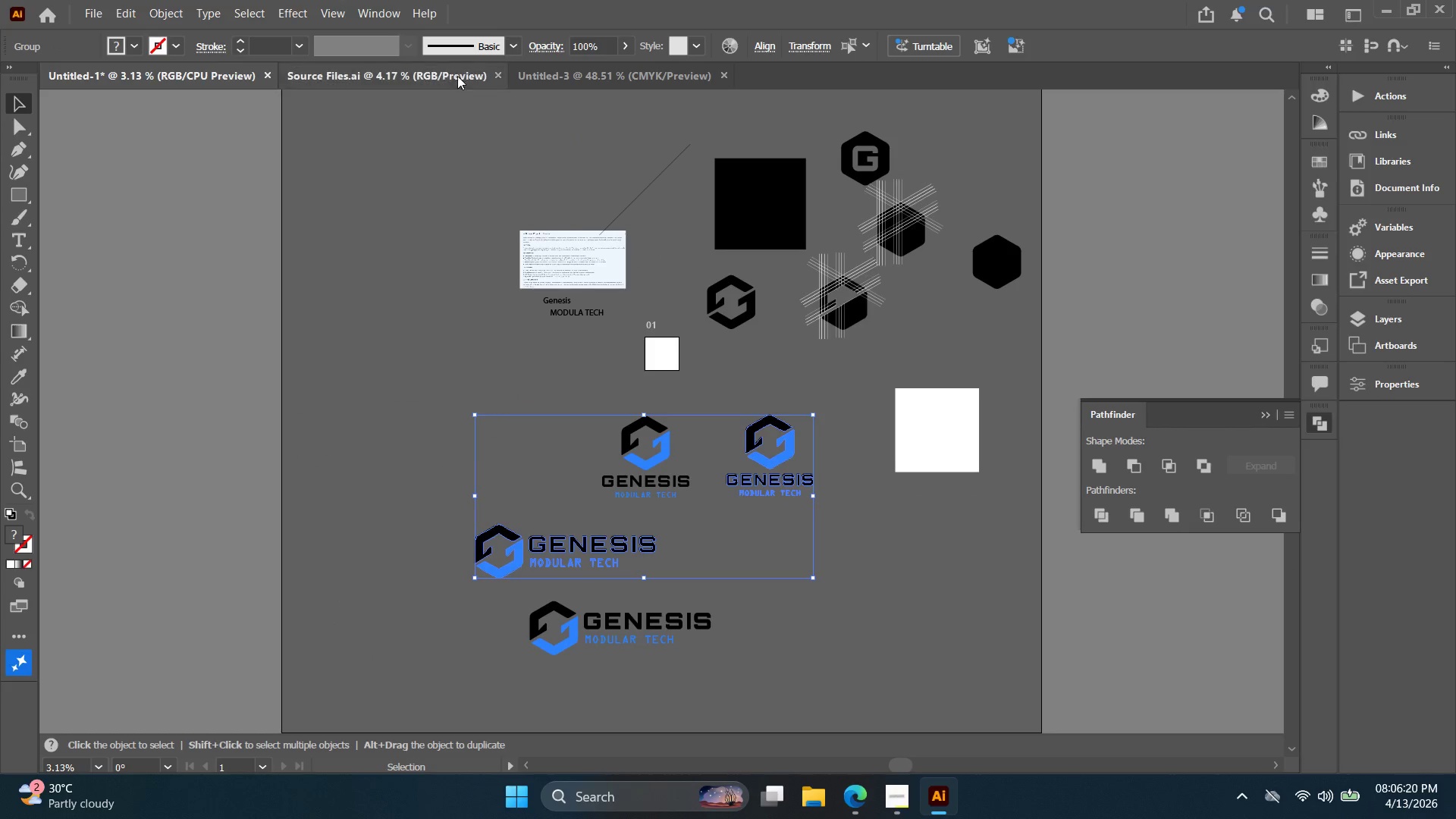 
left_click([451, 72])
 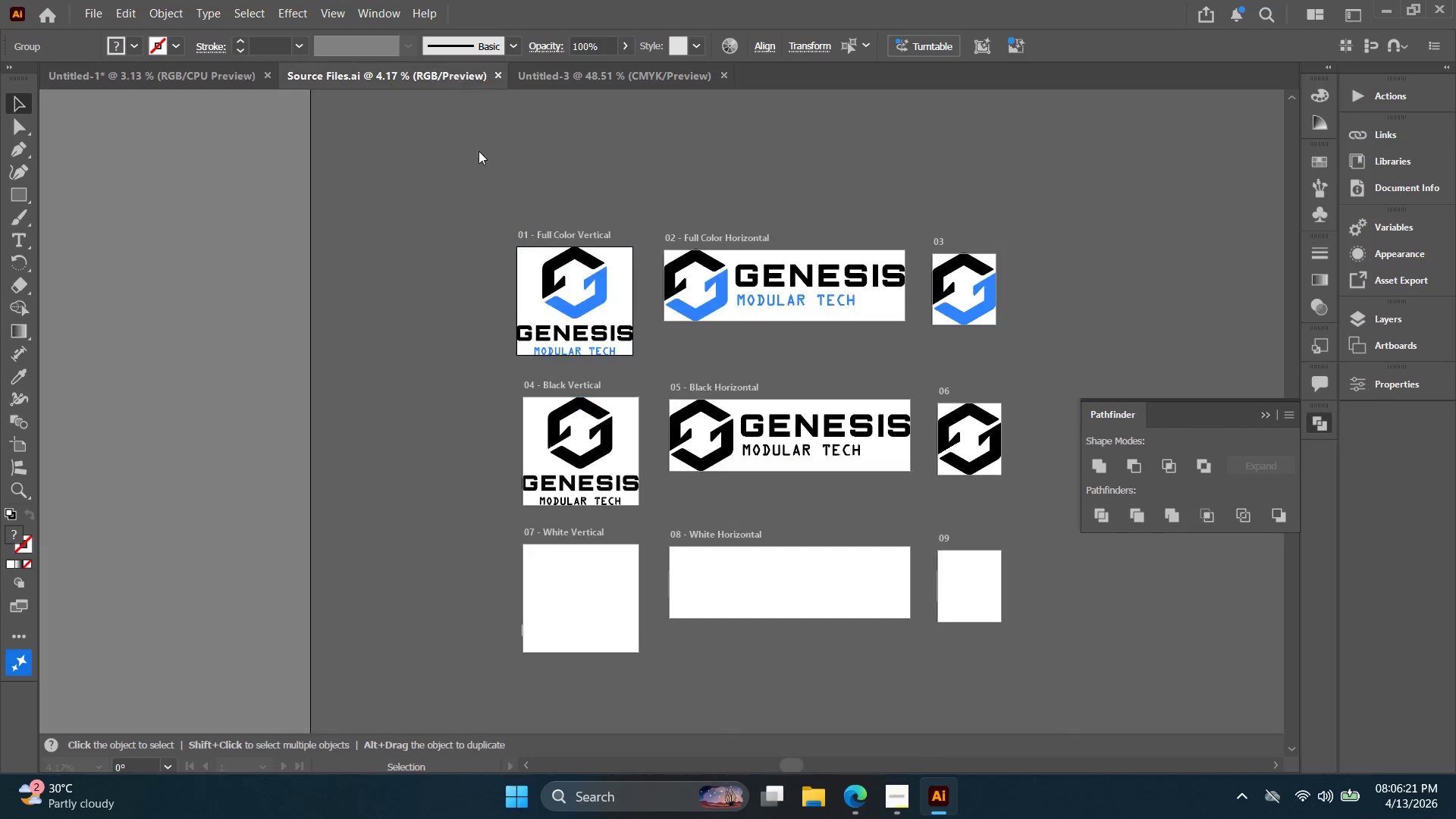 
key(Alt+AltLeft)
 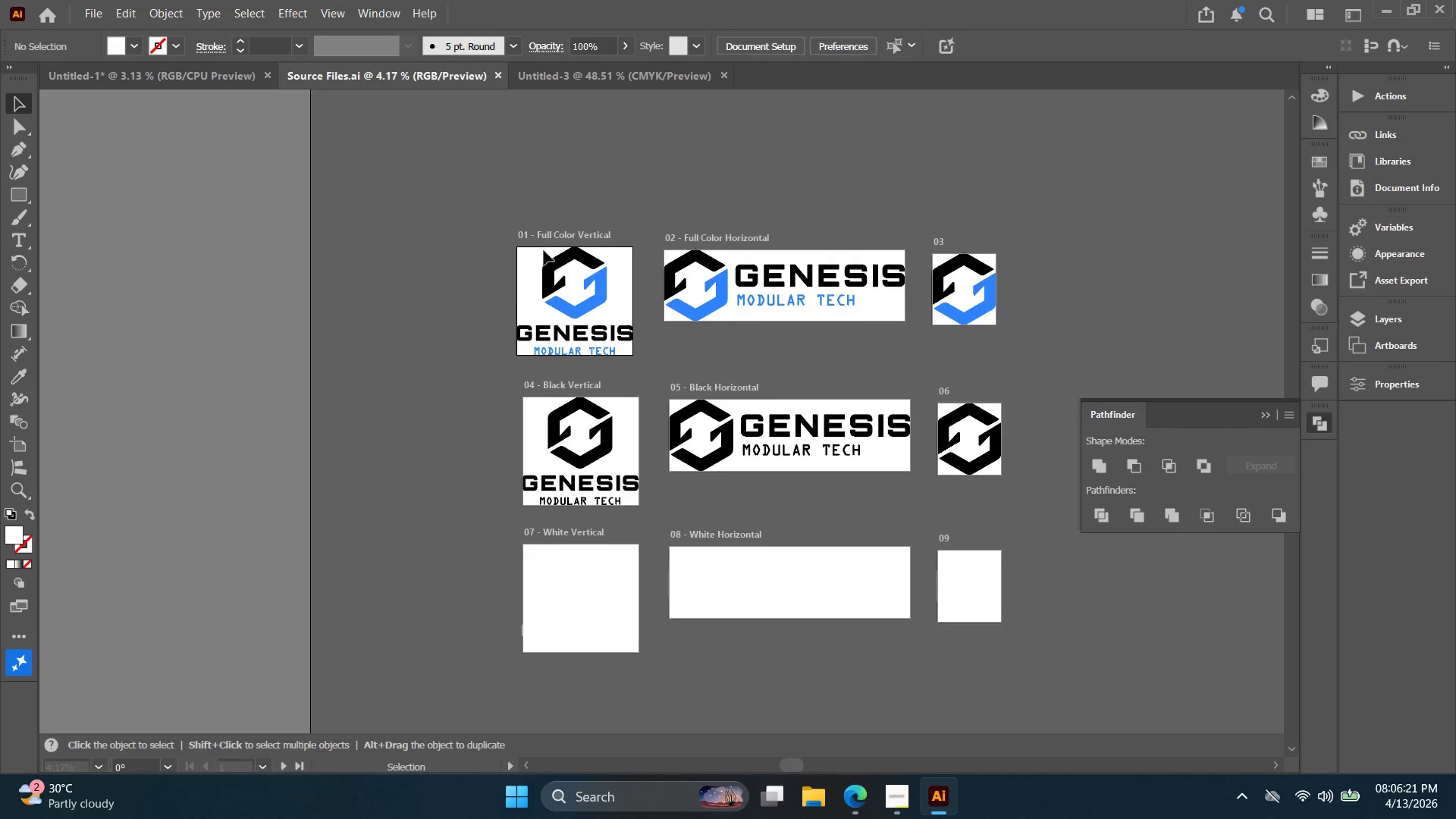 
hold_key(key=Space, duration=0.31)
 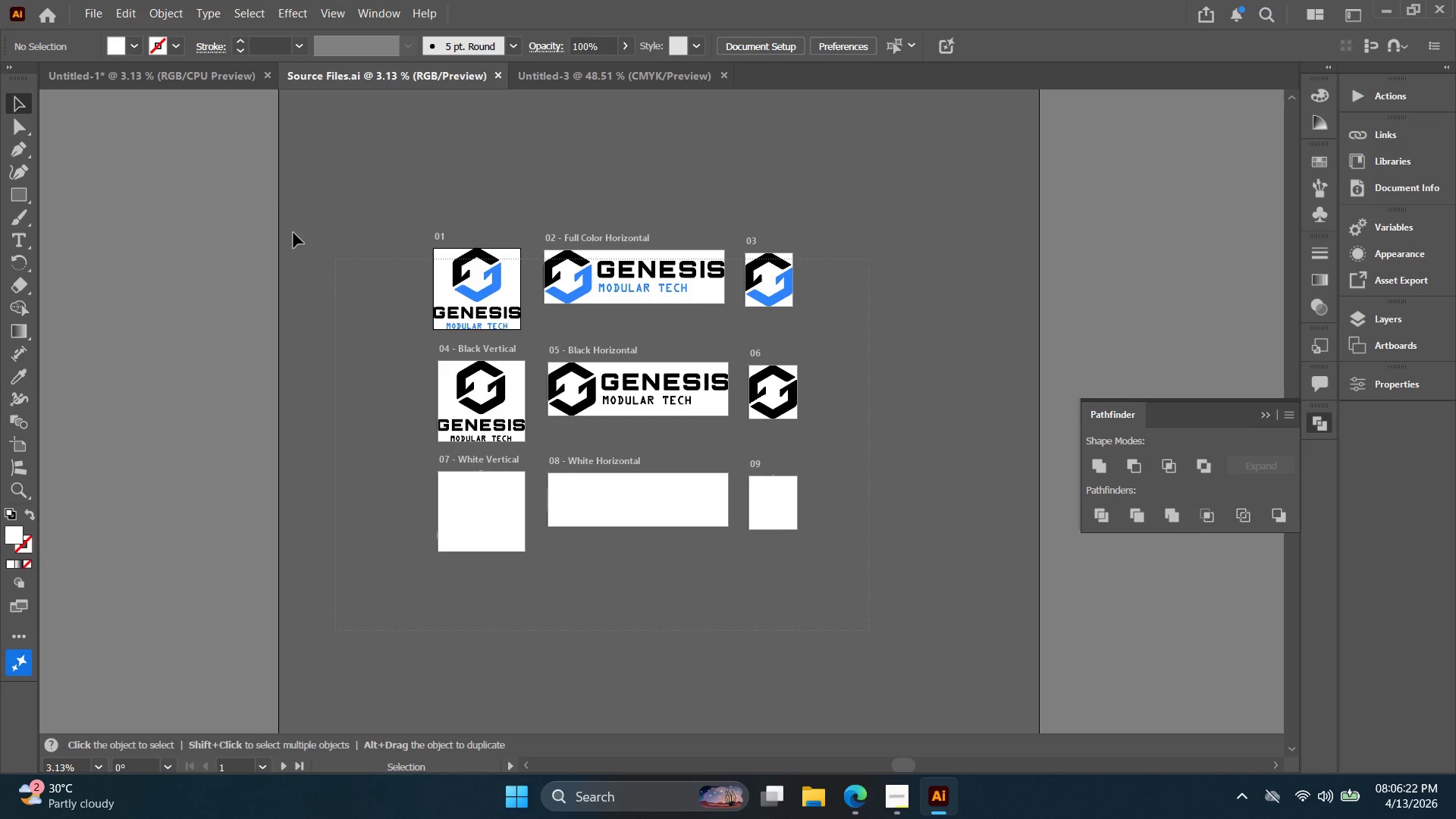 
left_click_drag(start_coordinate=[582, 281], to_coordinate=[491, 278])
 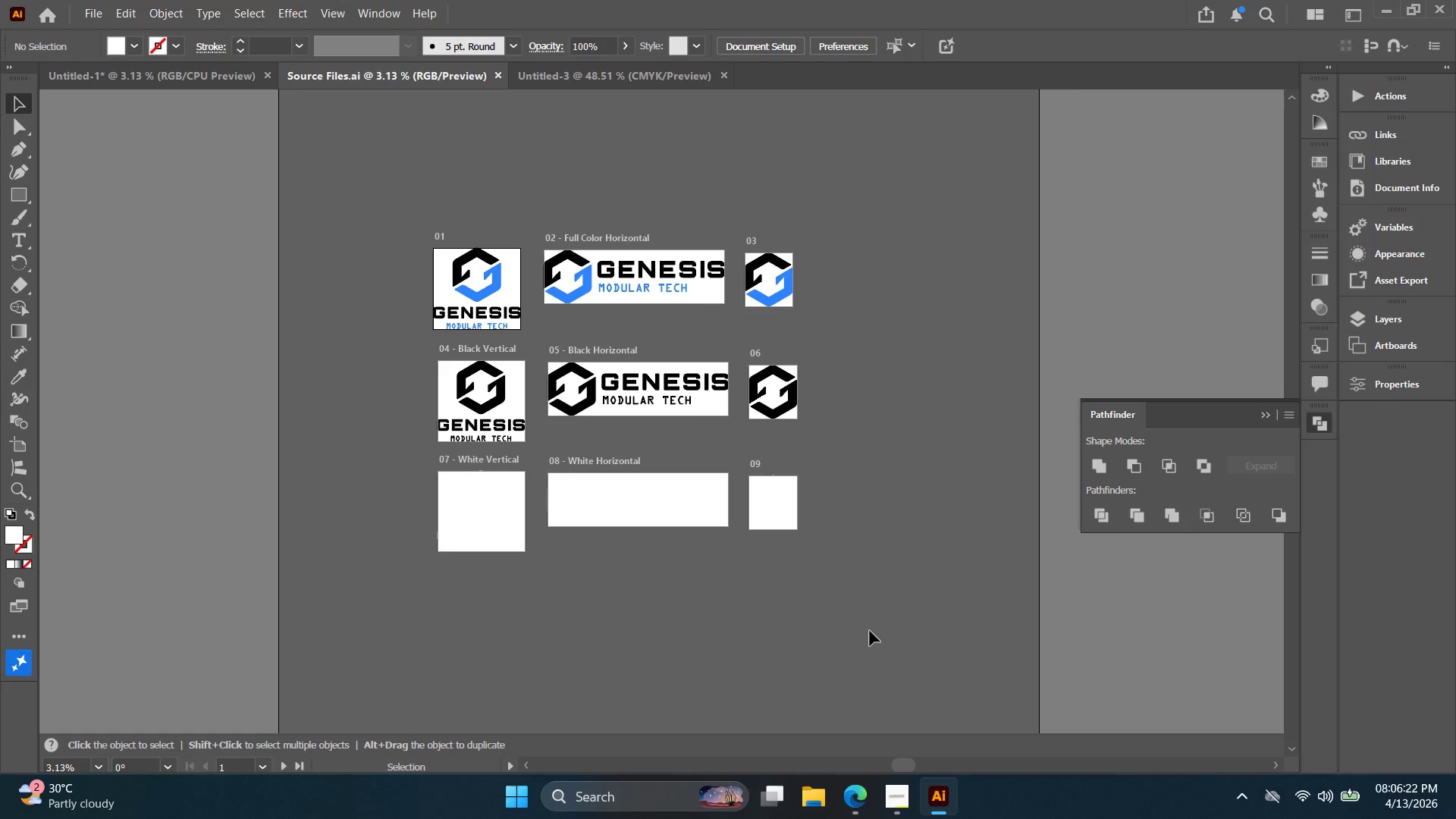 
scroll: coordinate [544, 257], scroll_direction: down, amount: 1.0
 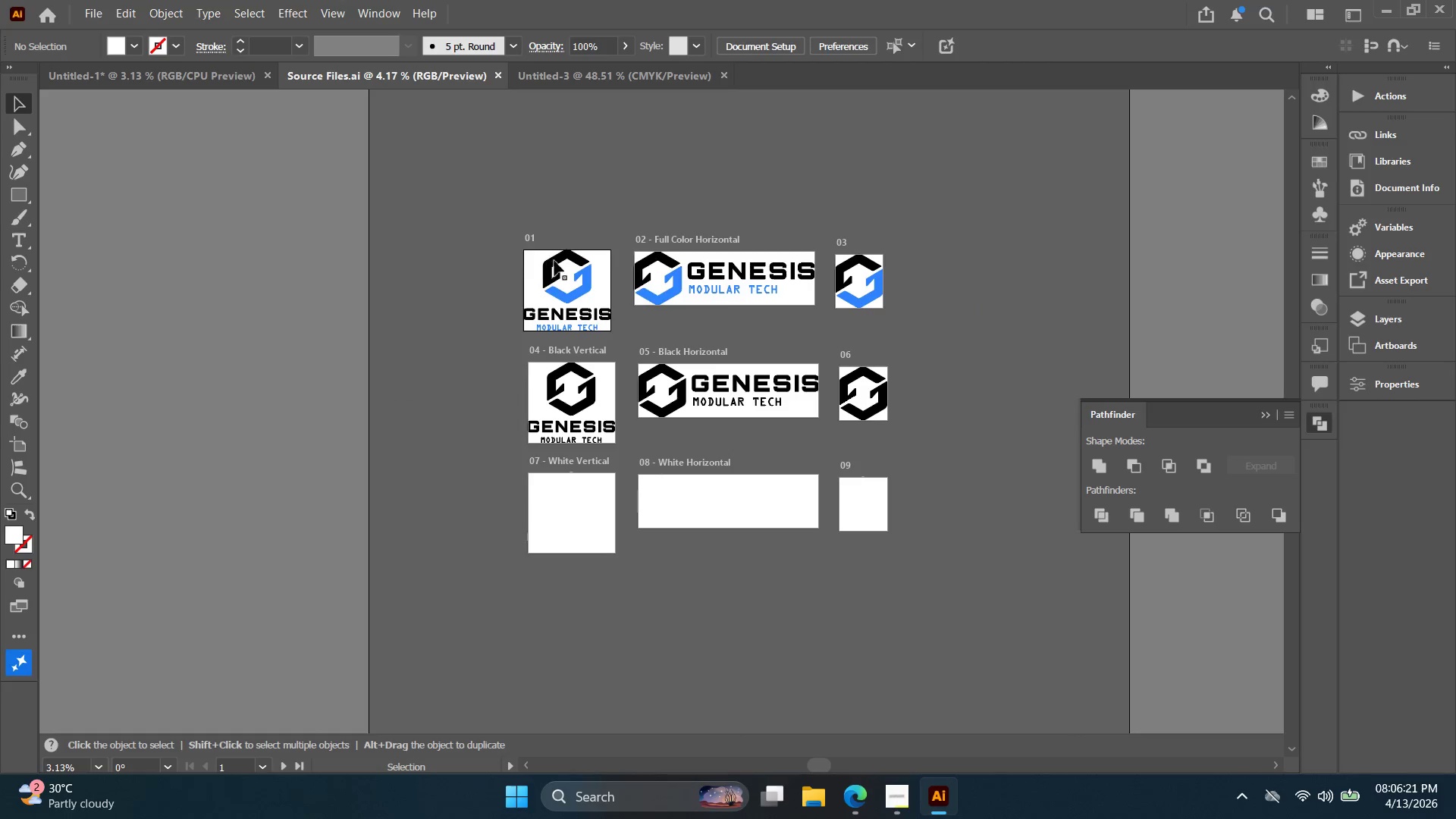 
left_click_drag(start_coordinate=[870, 631], to_coordinate=[258, 182])
 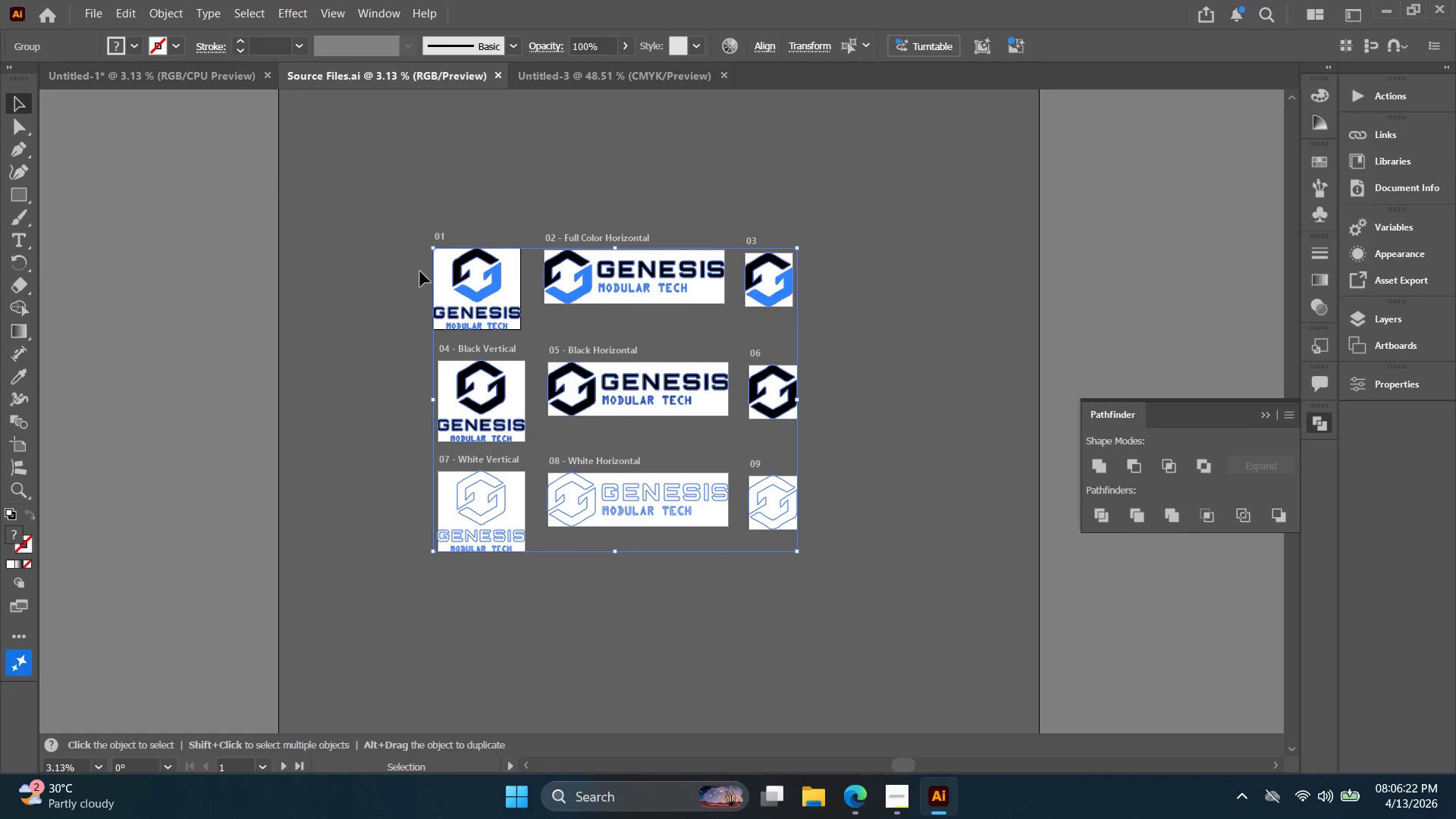 
key(Control+ControlLeft)
 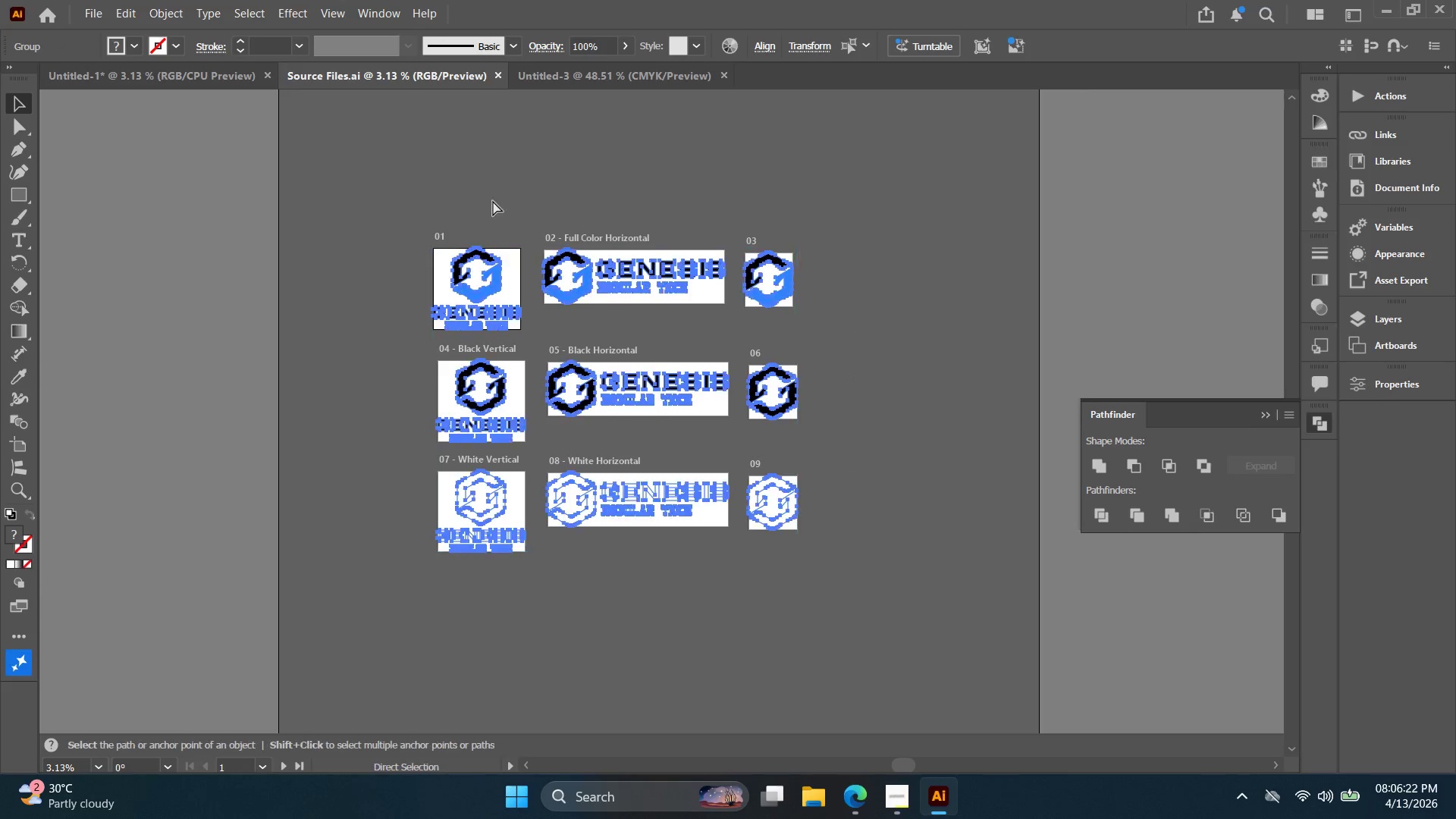 
key(Control+C)
 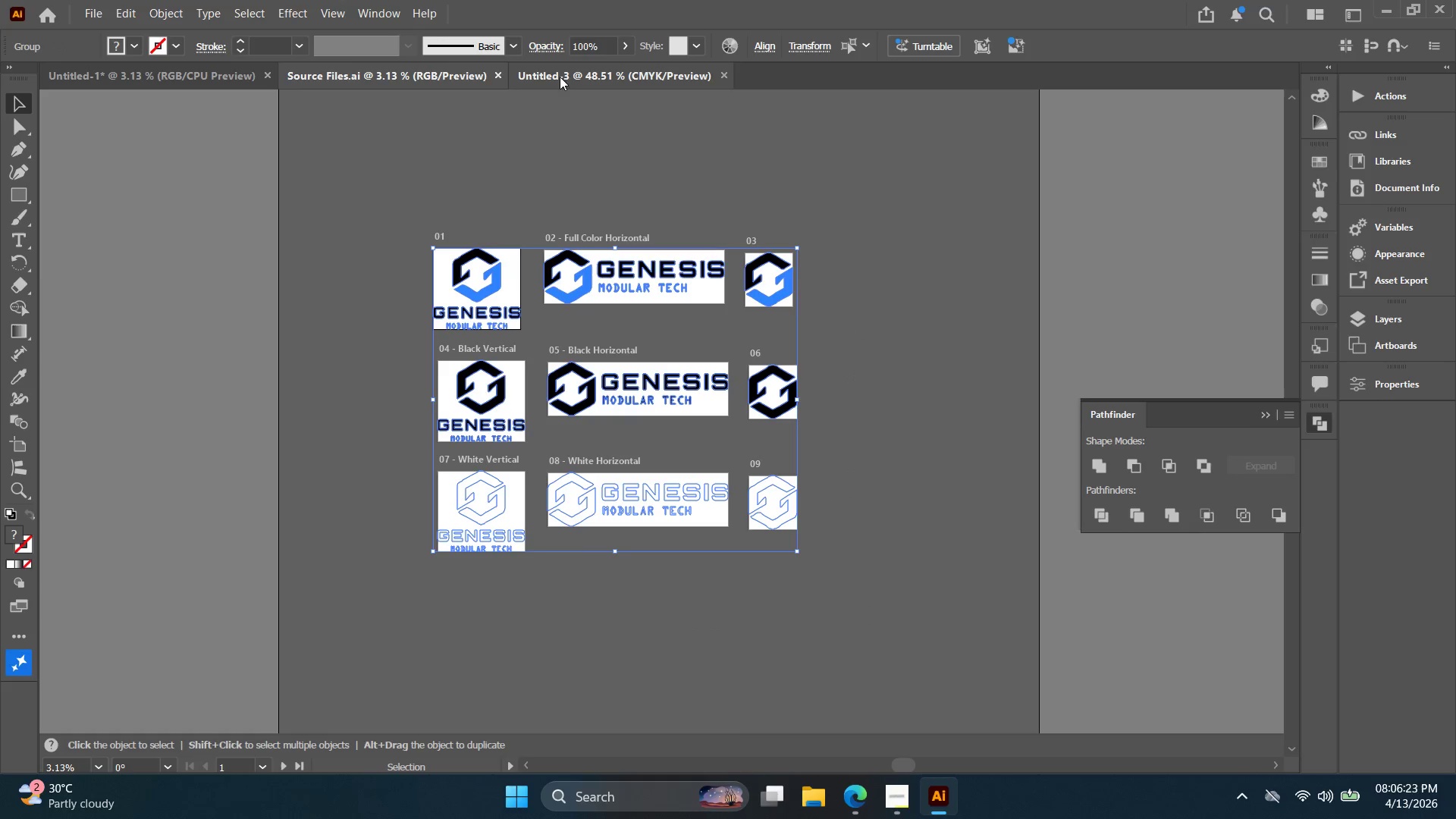 
left_click([566, 74])
 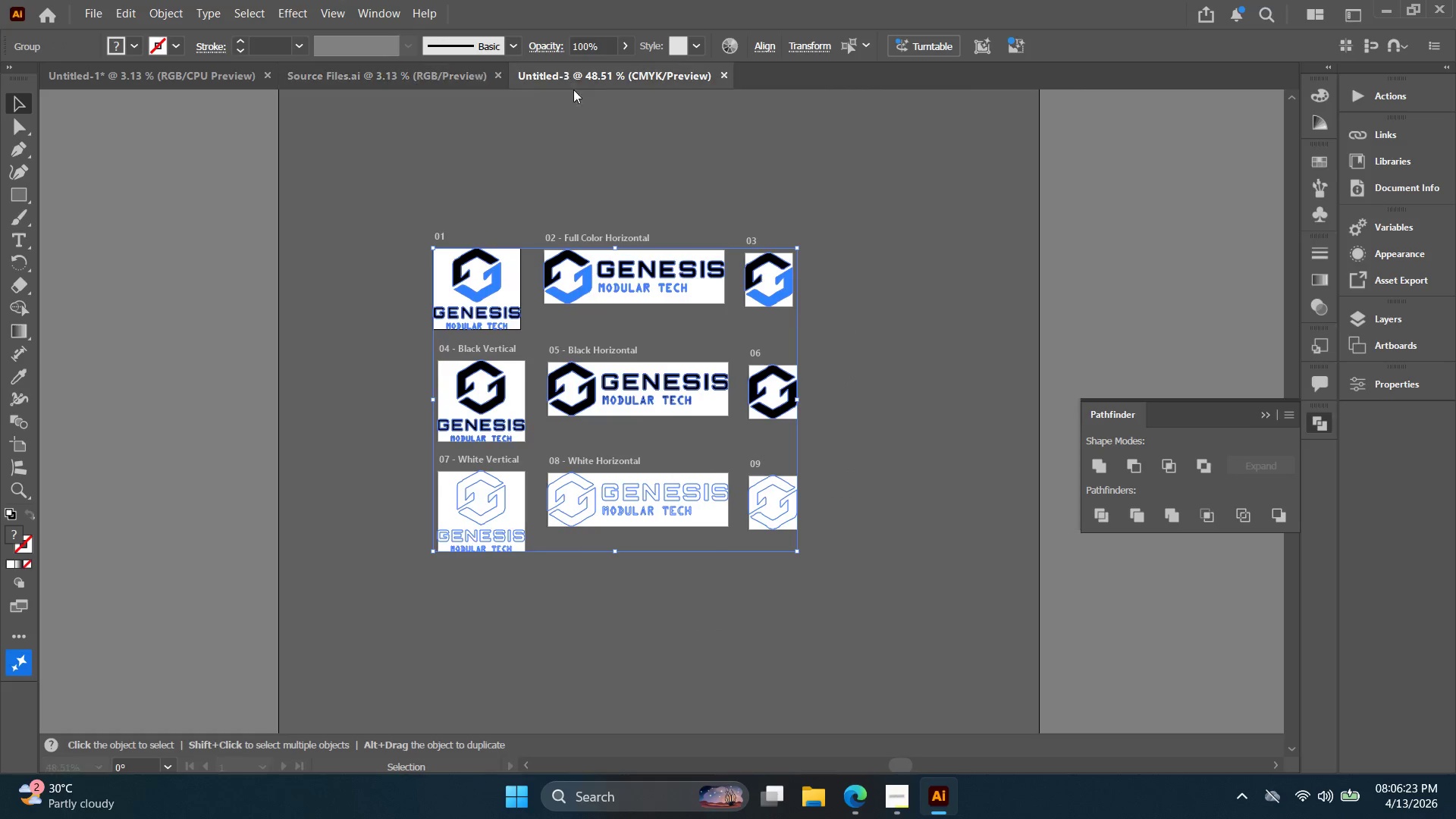 
key(Control+V)
 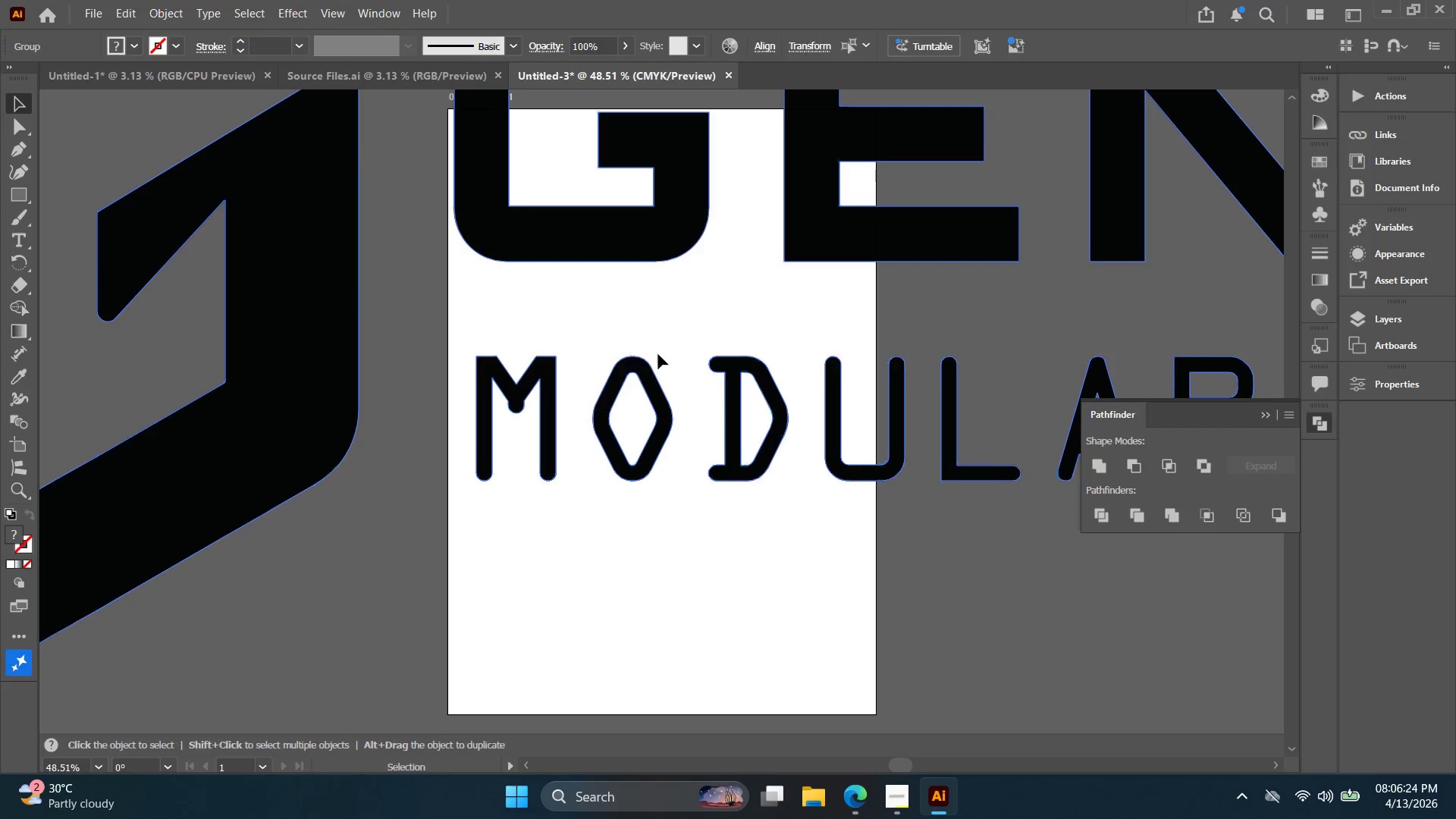 
key(Alt+AltLeft)
 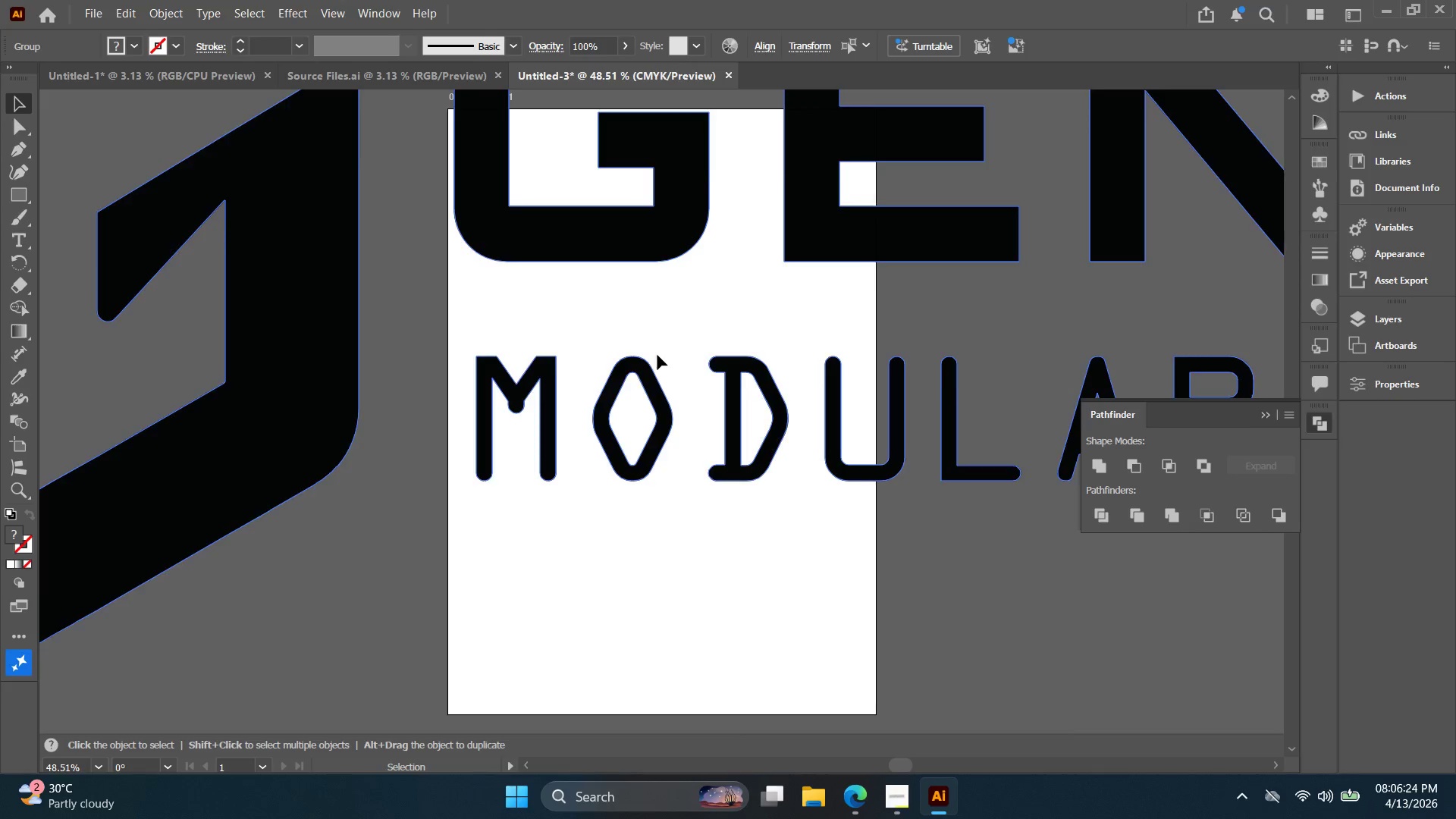 
key(Alt+AltLeft)
 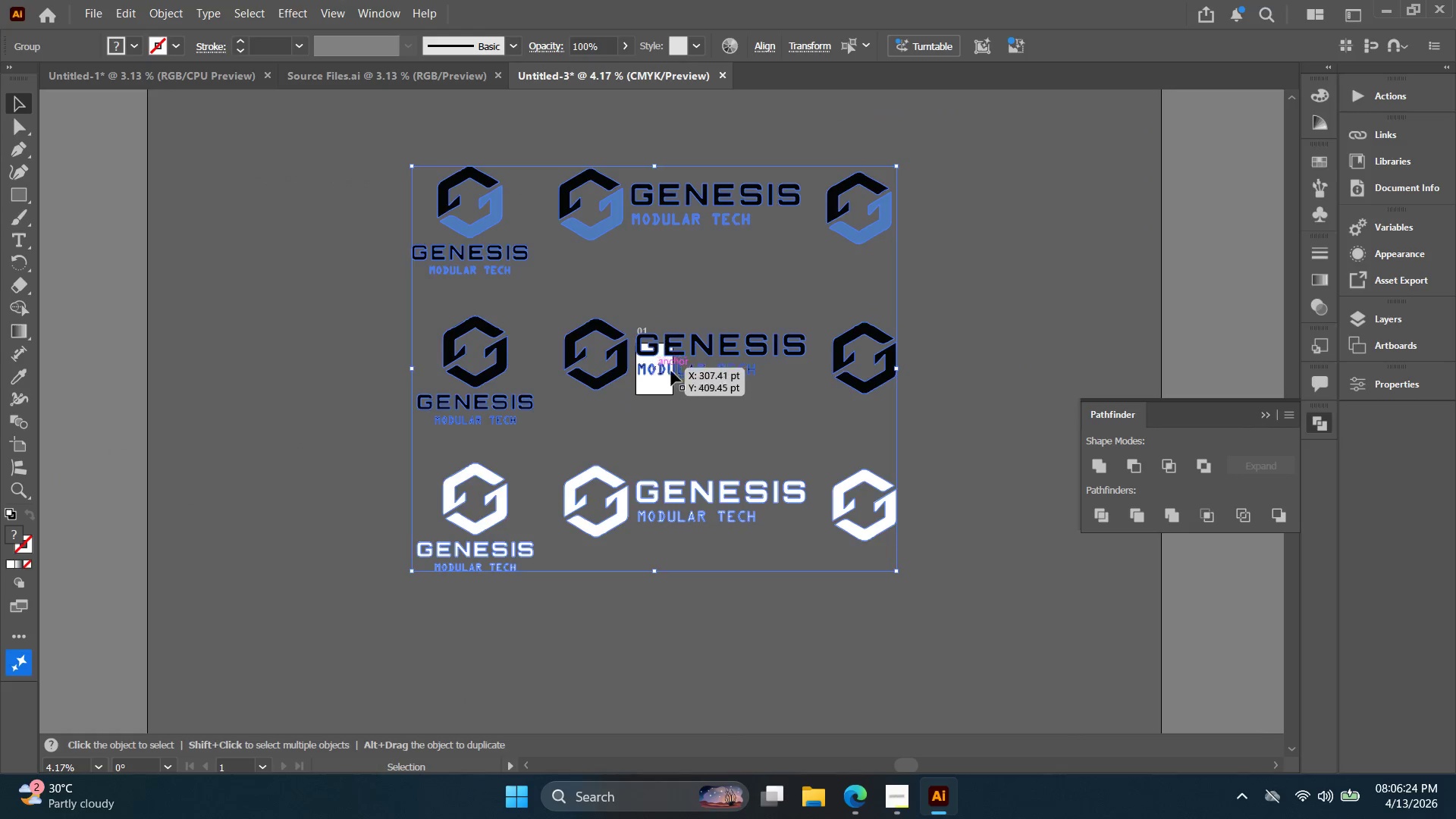 
hold_key(key=Space, duration=0.34)
 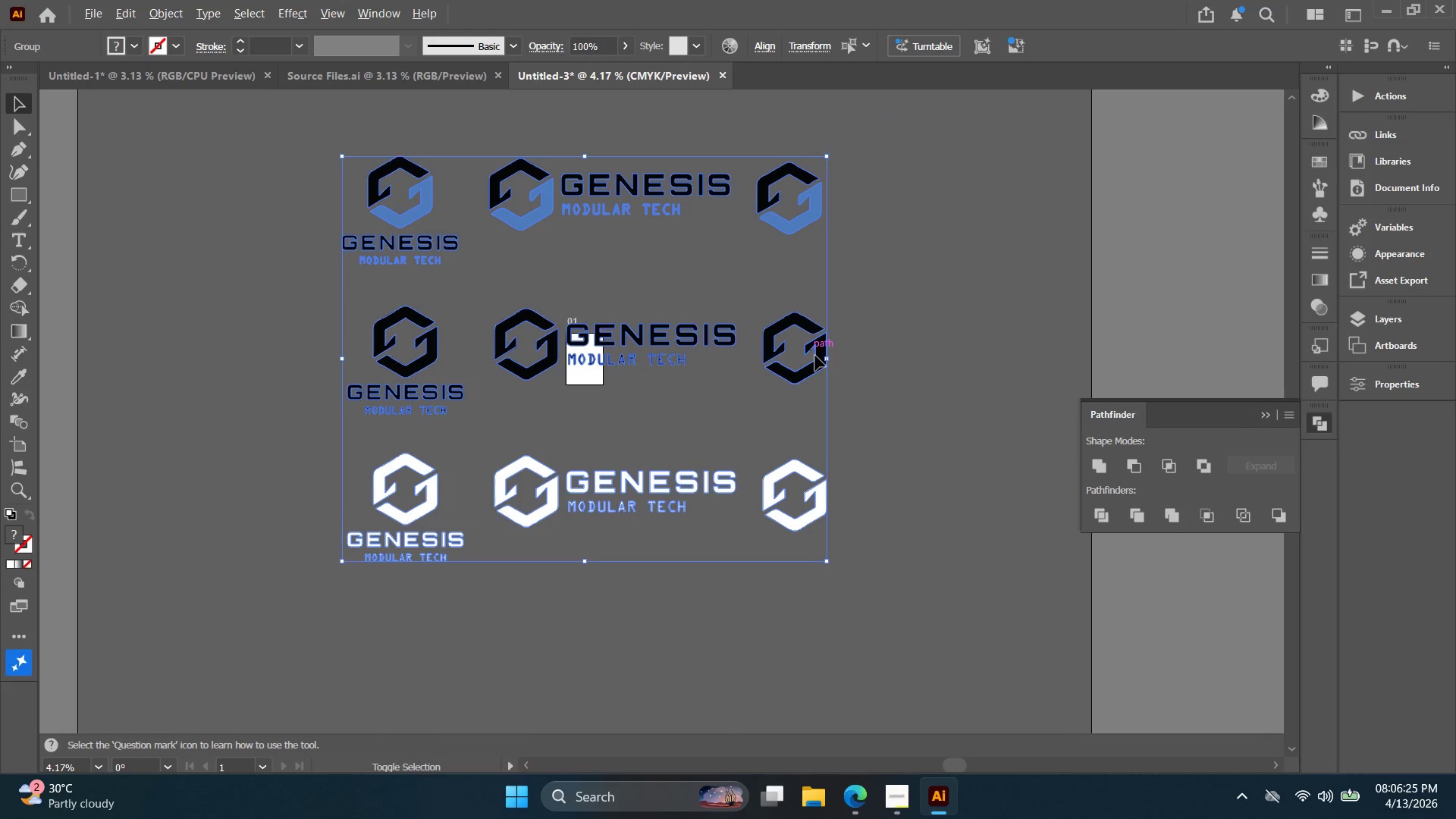 
left_click_drag(start_coordinate=[710, 379], to_coordinate=[641, 369])
 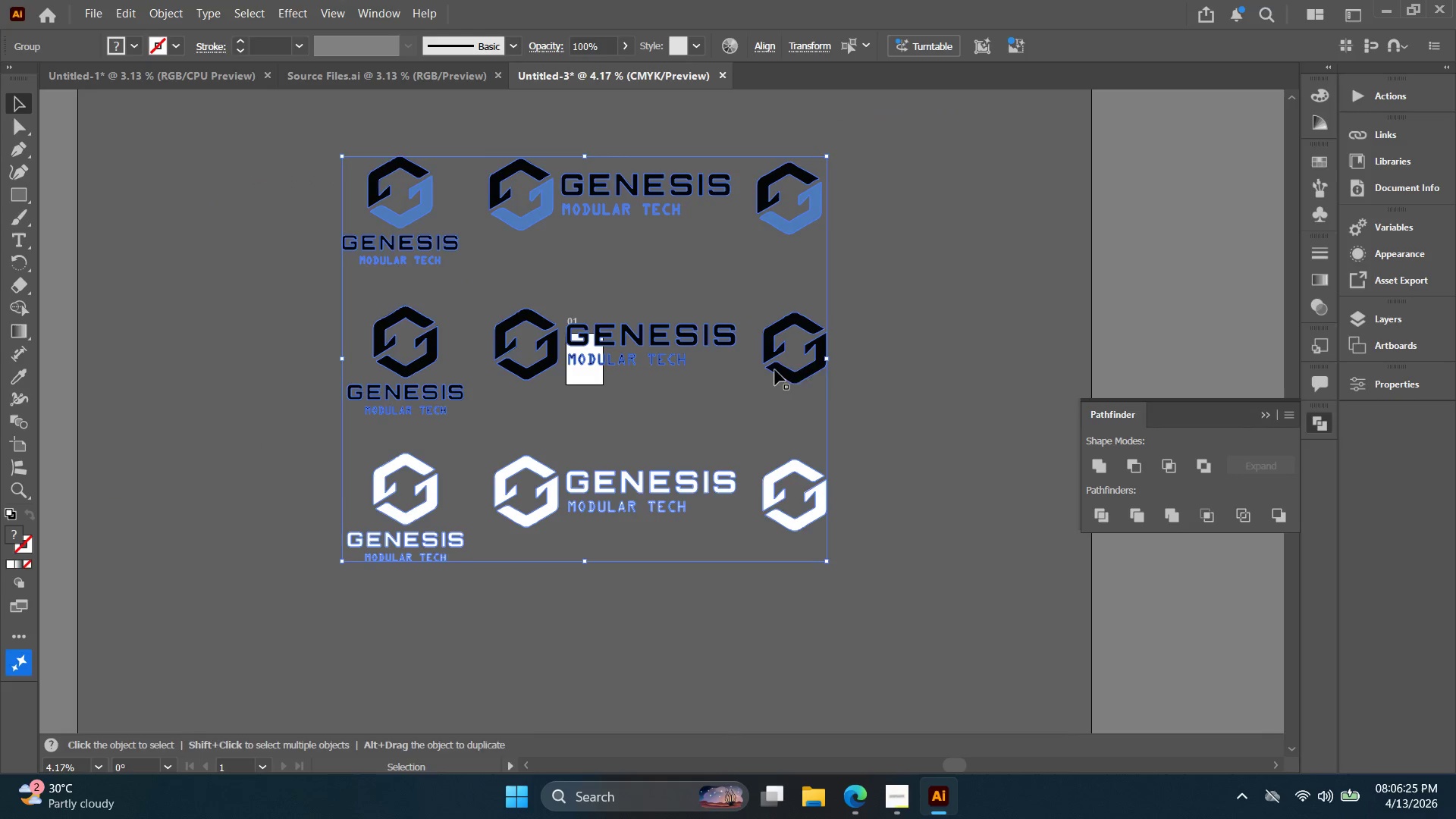 
scroll: coordinate [653, 365], scroll_direction: down, amount: 7.0
 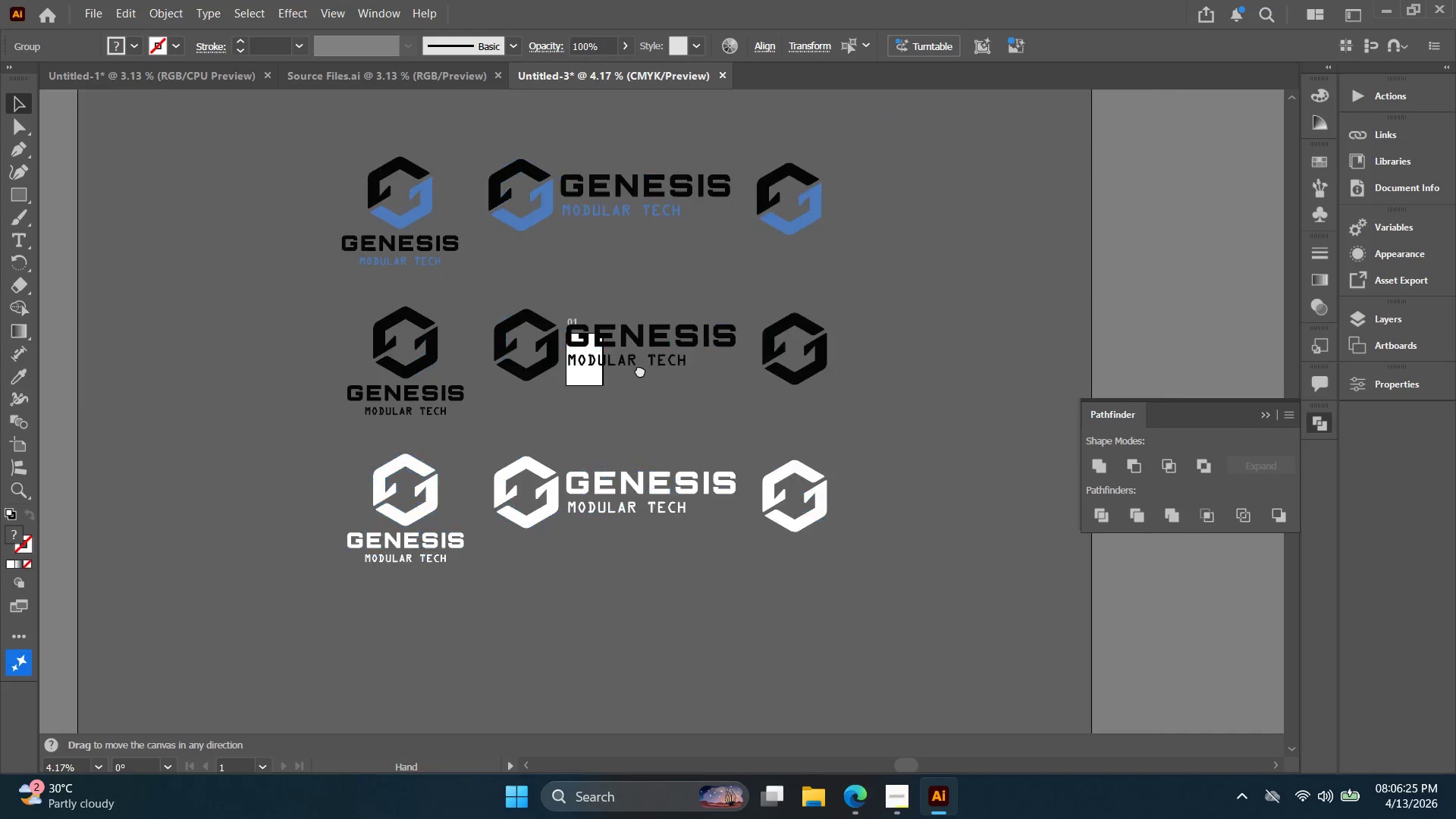 
hold_key(key=ShiftLeft, duration=2.45)
hold_key(key=AltLeft, duration=2.36)
left_click_drag(start_coordinate=[827, 359], to_coordinate=[605, 343])
 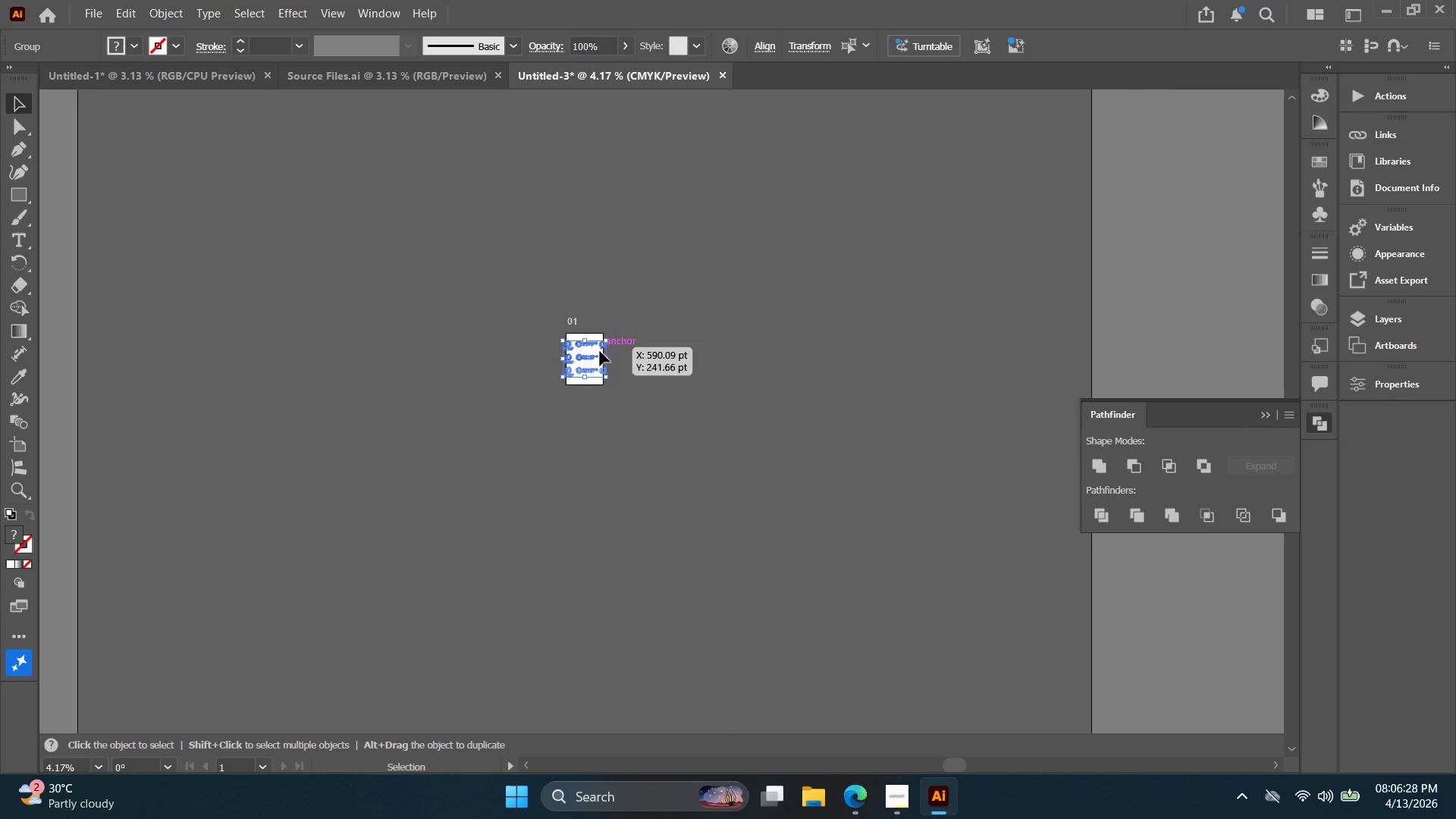 
key(Alt+AltLeft)
 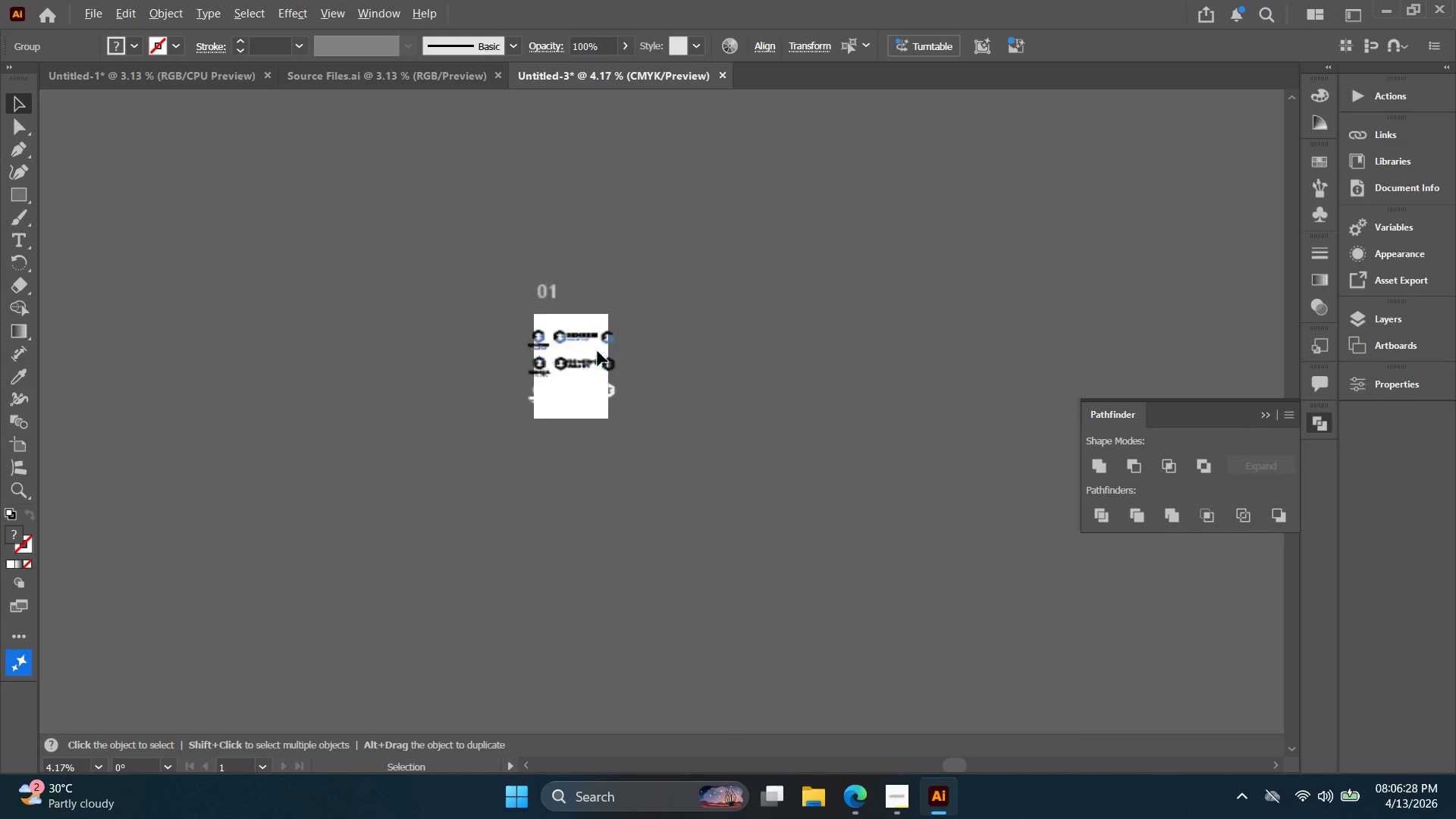 
key(Alt+AltLeft)
 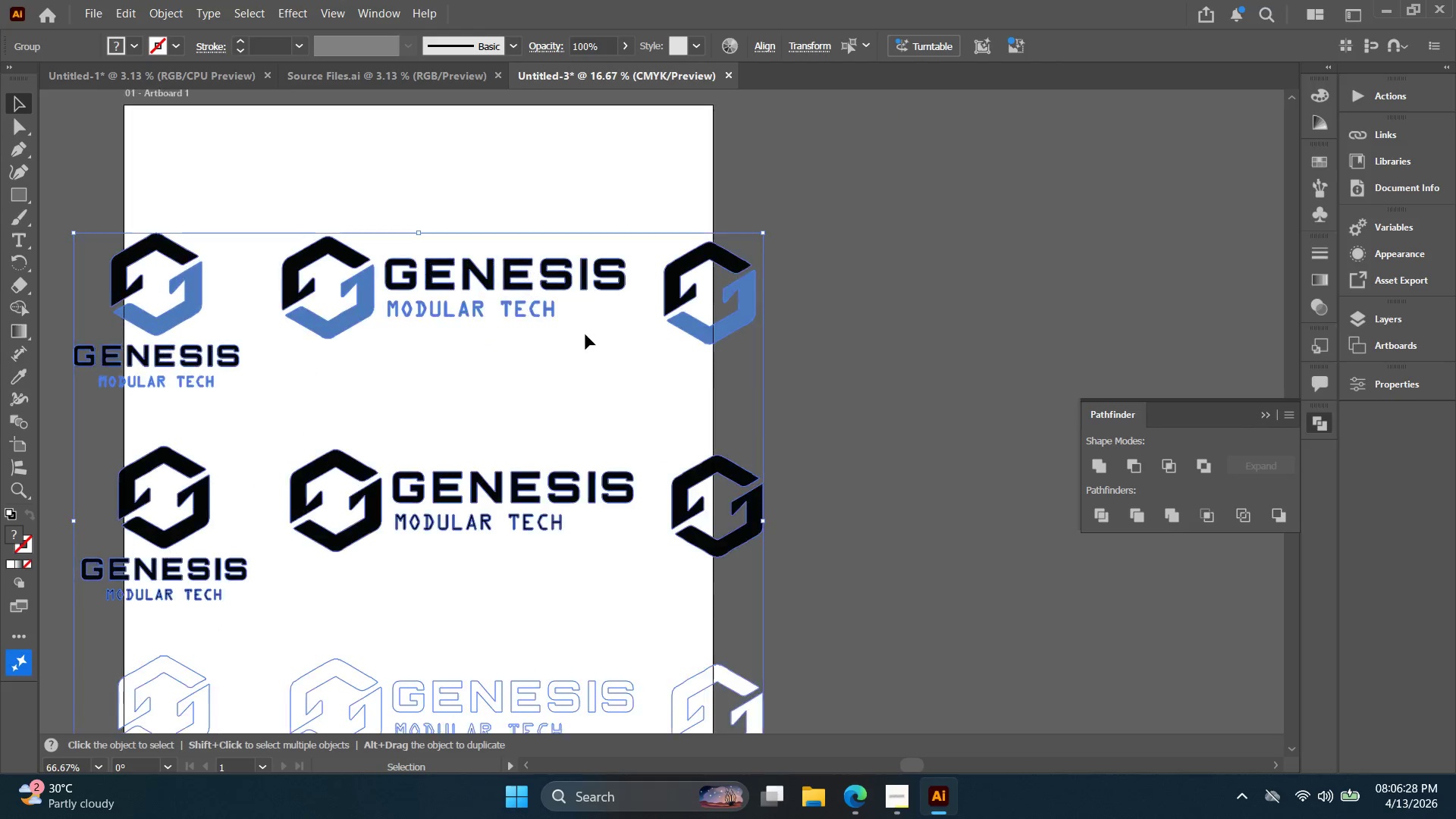 
hold_key(key=Space, duration=0.33)
 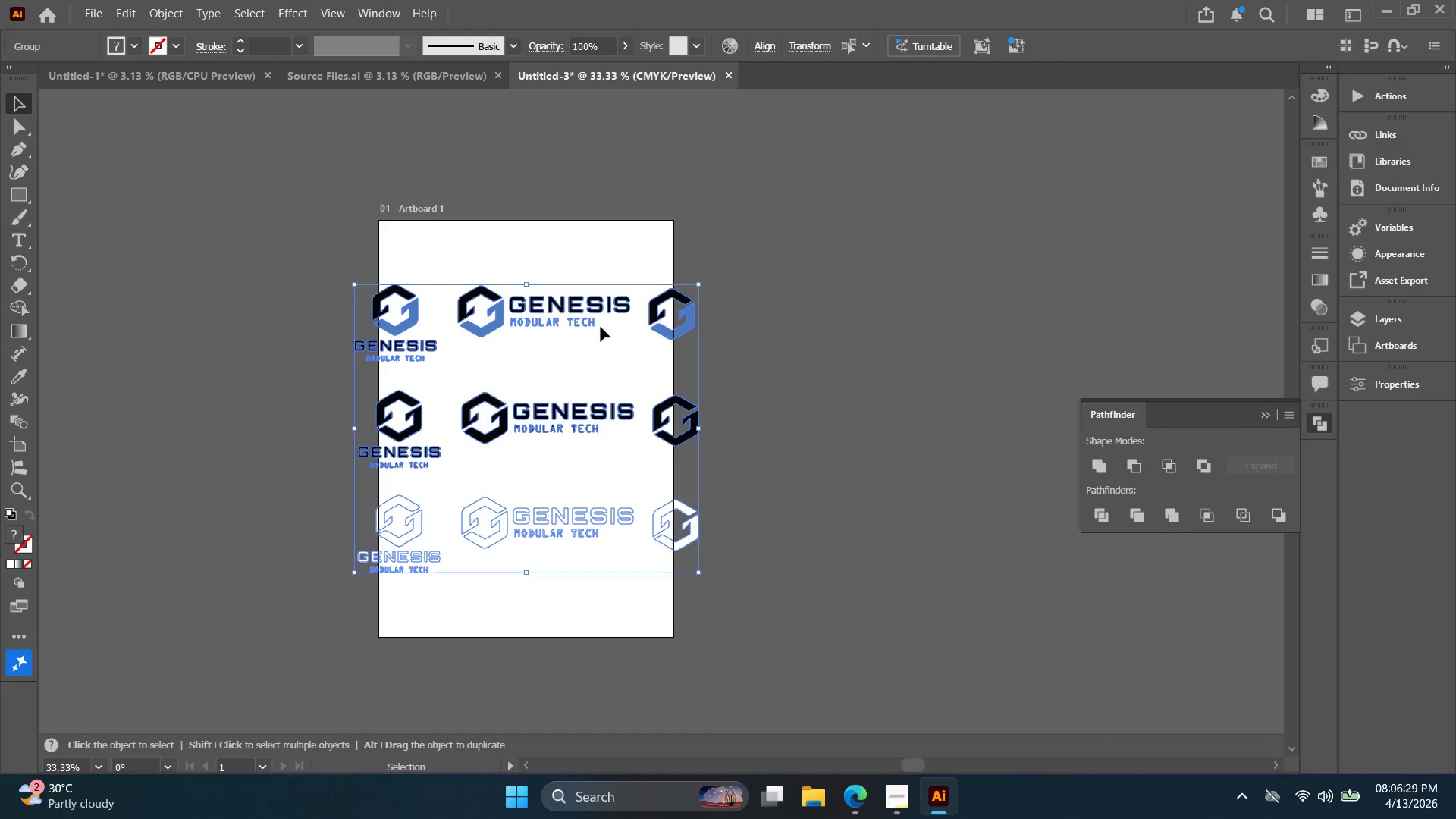 
left_click_drag(start_coordinate=[579, 335], to_coordinate=[613, 339])
 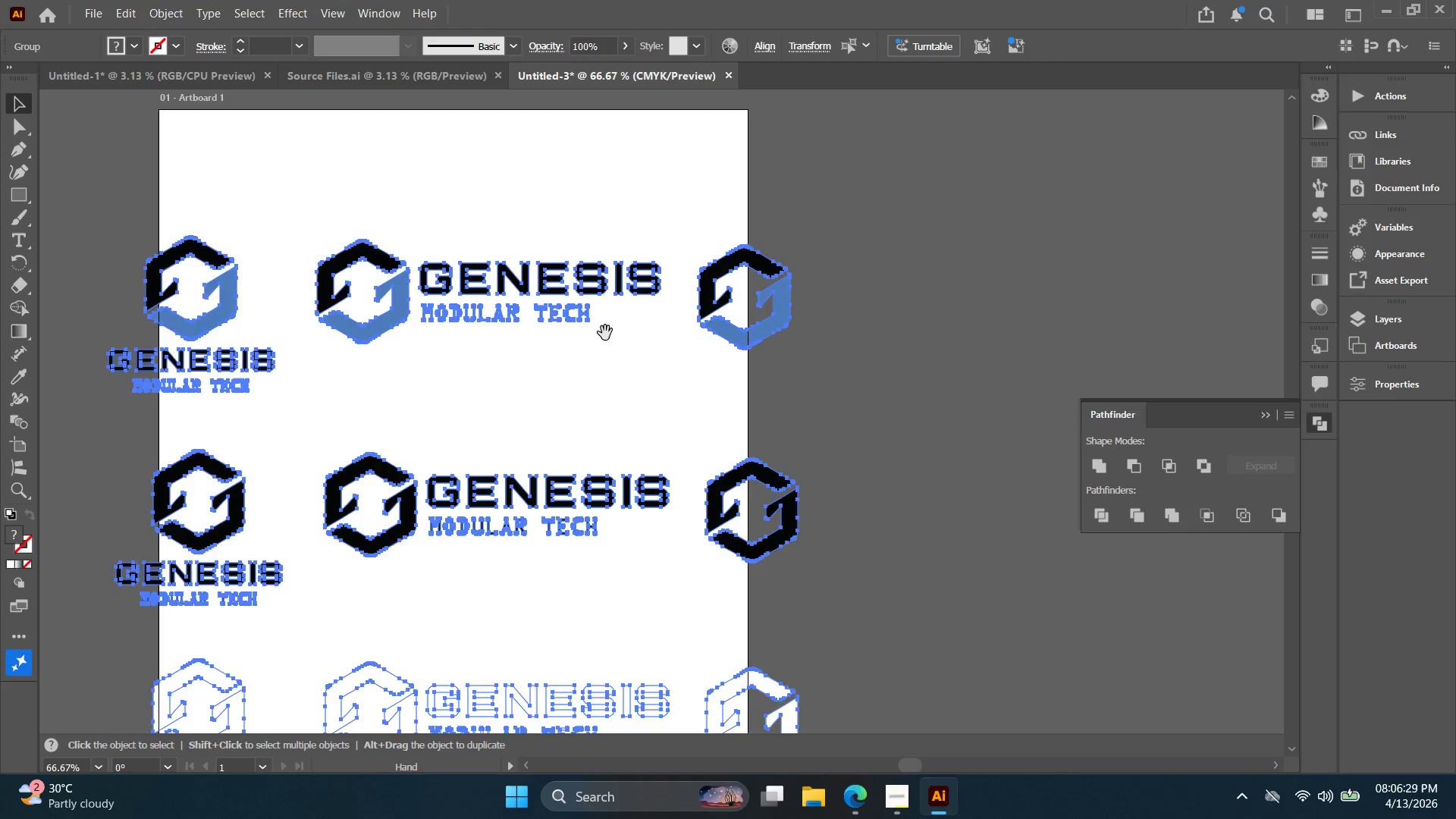 
scroll: coordinate [587, 334], scroll_direction: up, amount: 8.0
 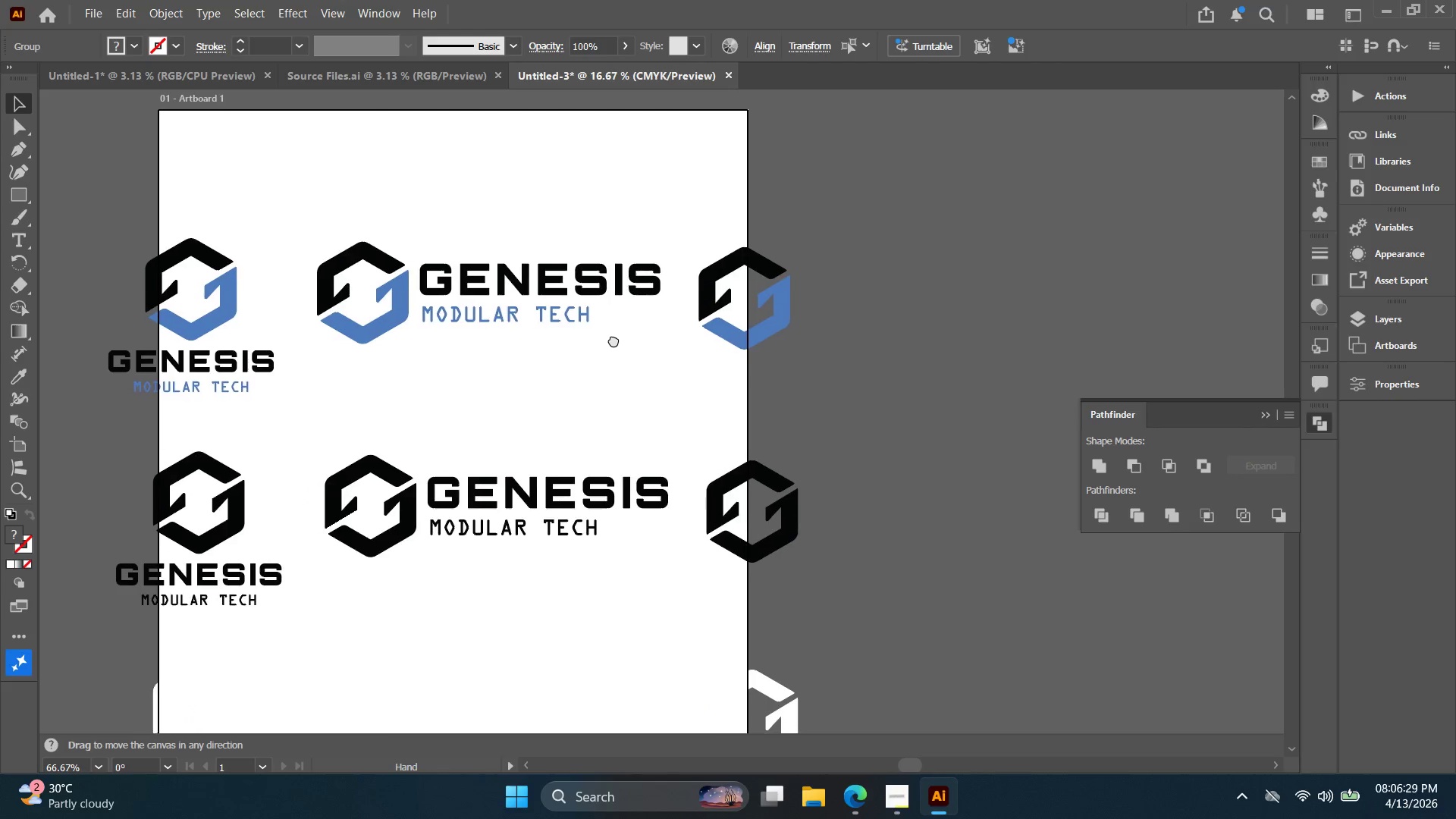 
key(Alt+AltLeft)
 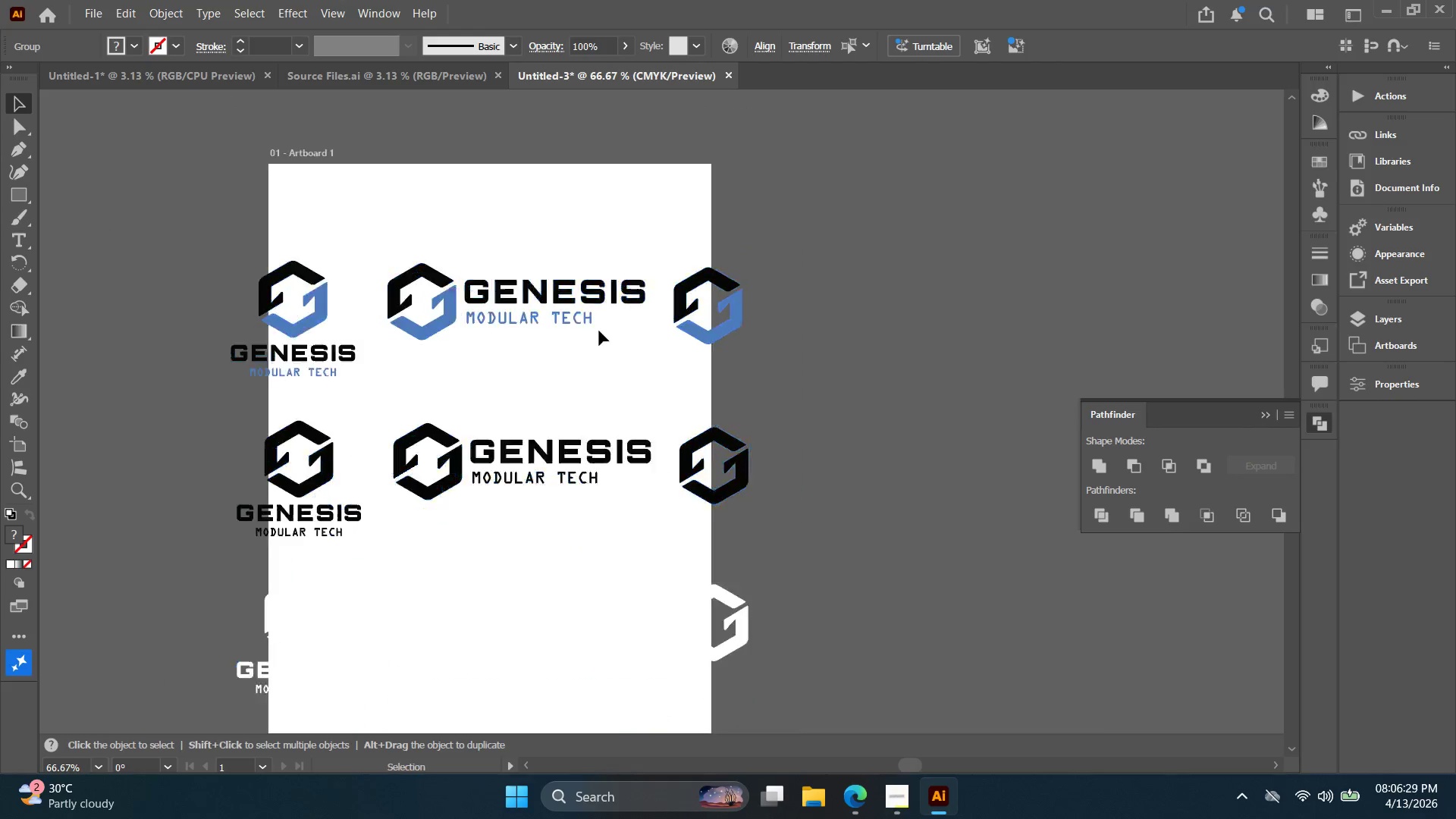 
scroll: coordinate [599, 331], scroll_direction: down, amount: 2.0
 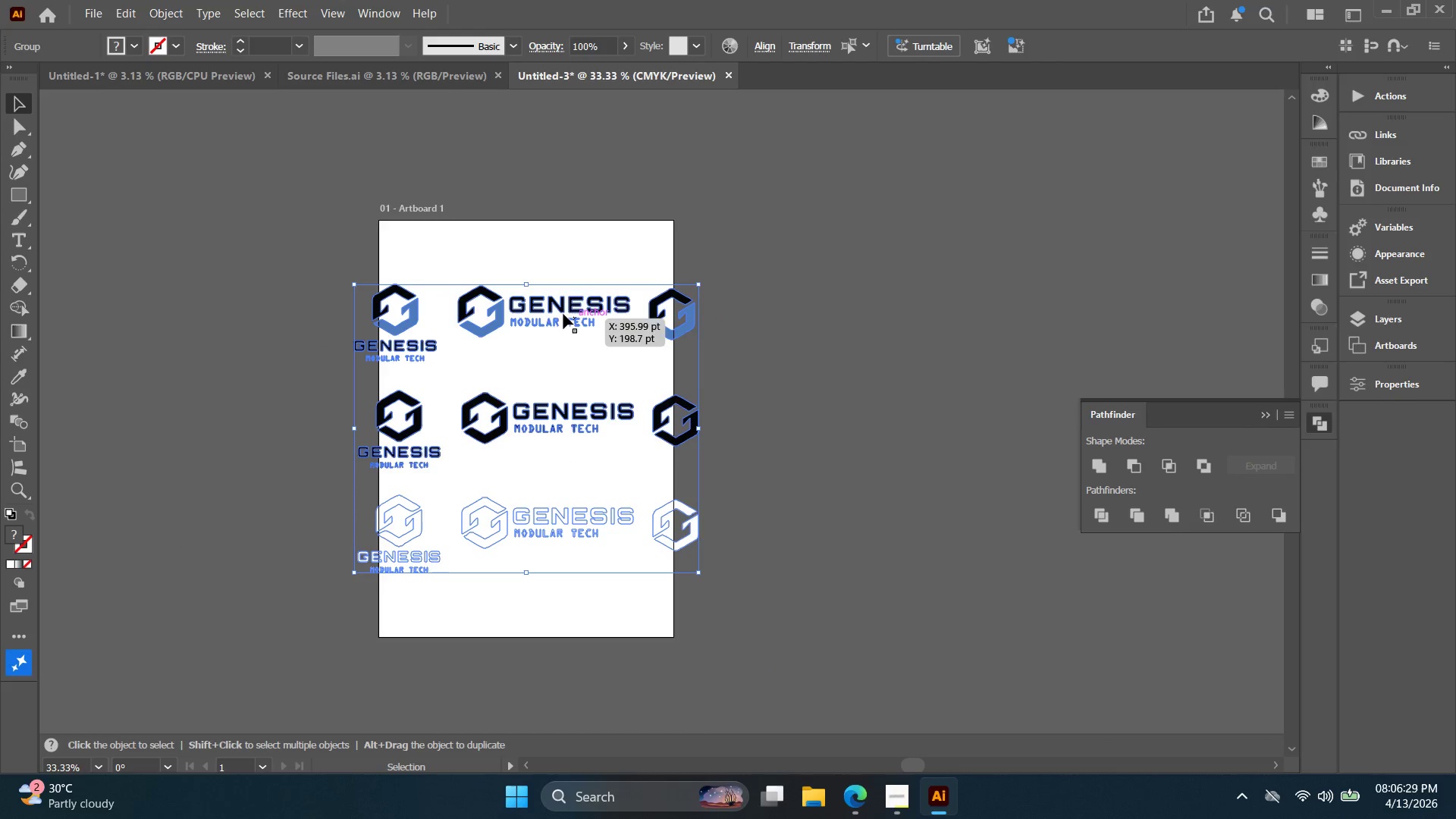 
left_click_drag(start_coordinate=[557, 312], to_coordinate=[881, 262])
 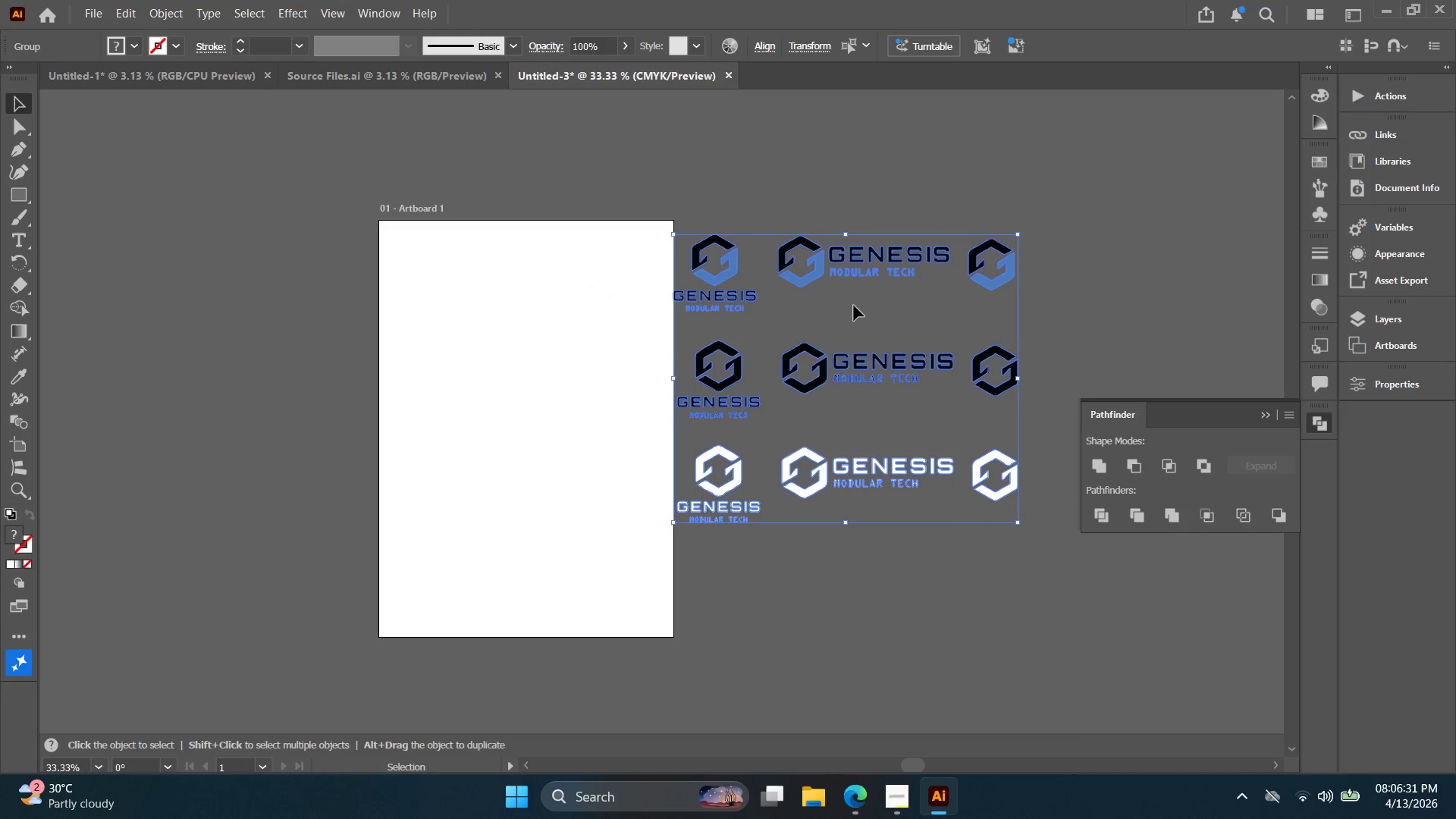 
key(Control+Z)
 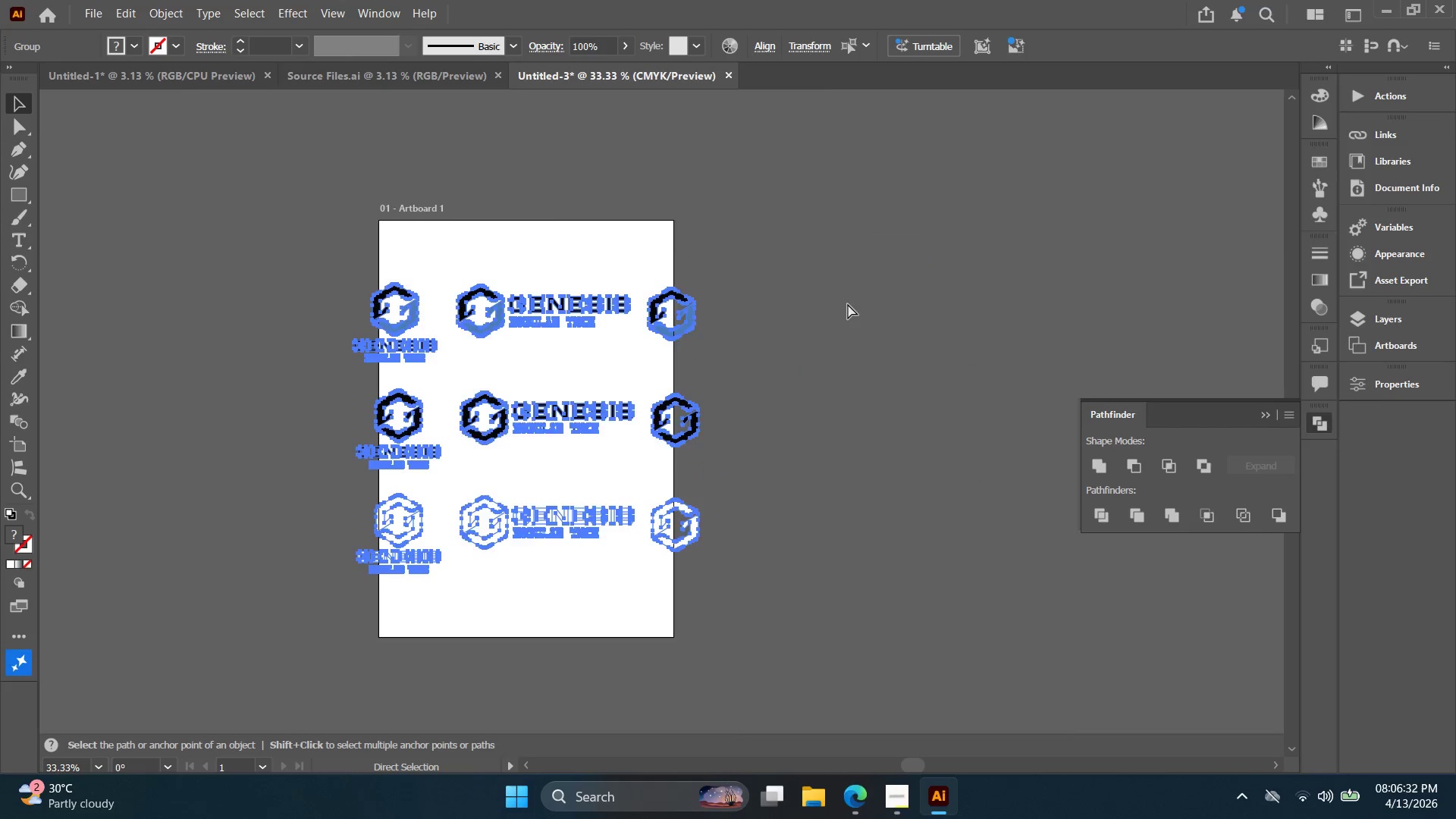 
key(Control+Z)
 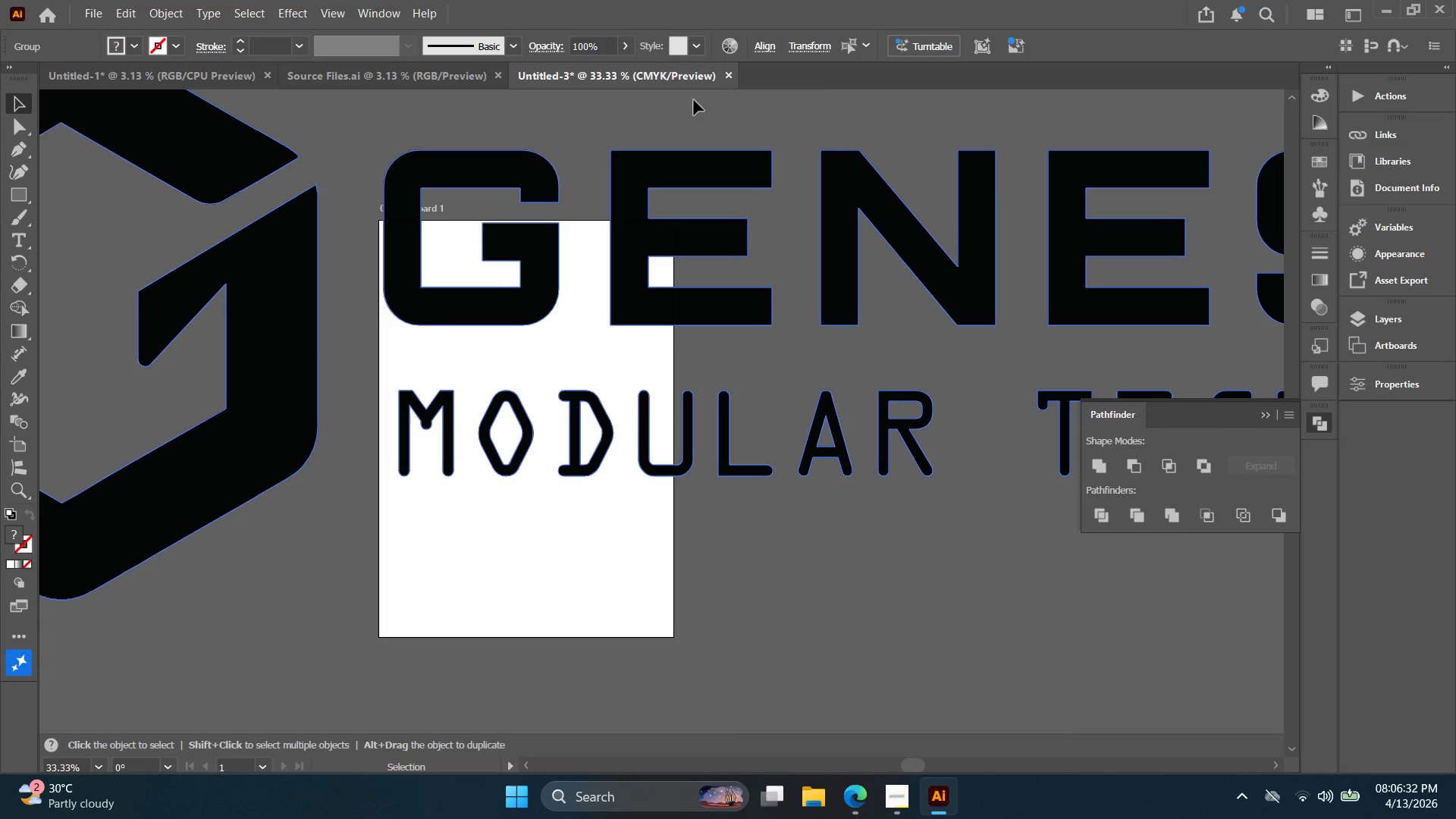 
left_click([730, 73])
 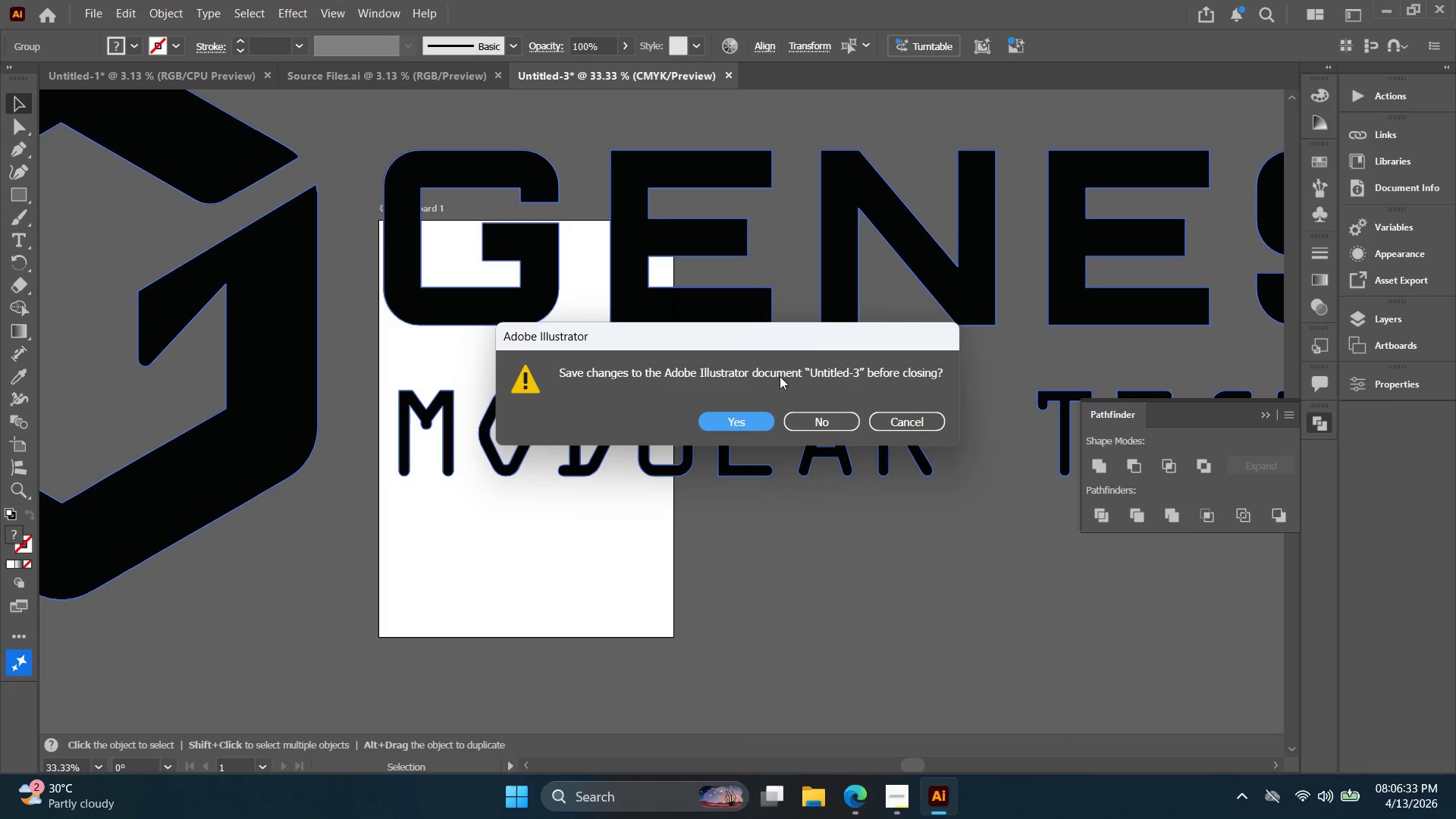 
left_click([820, 416])
 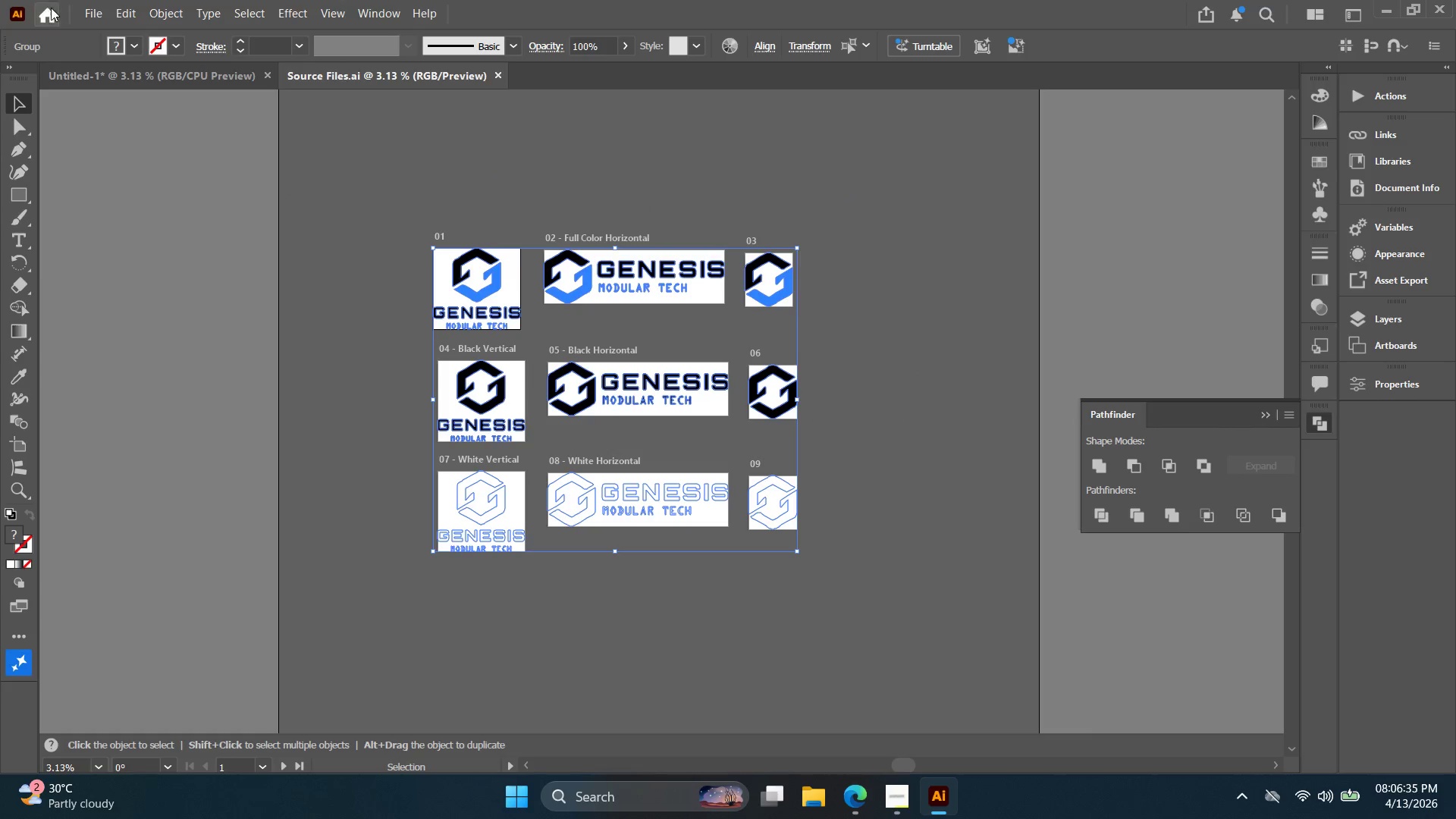 
left_click([89, 5])
 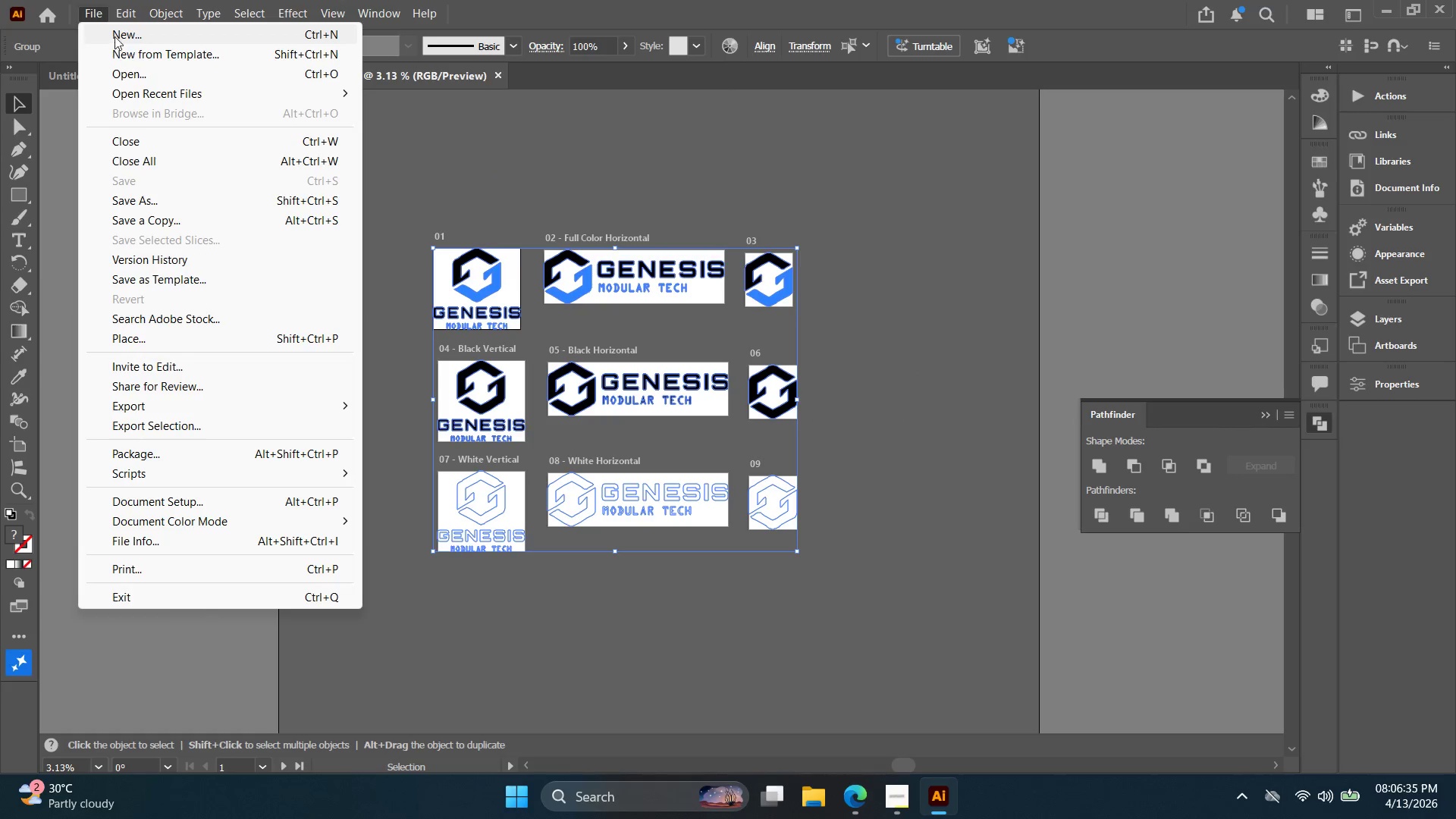 
left_click([115, 30])
 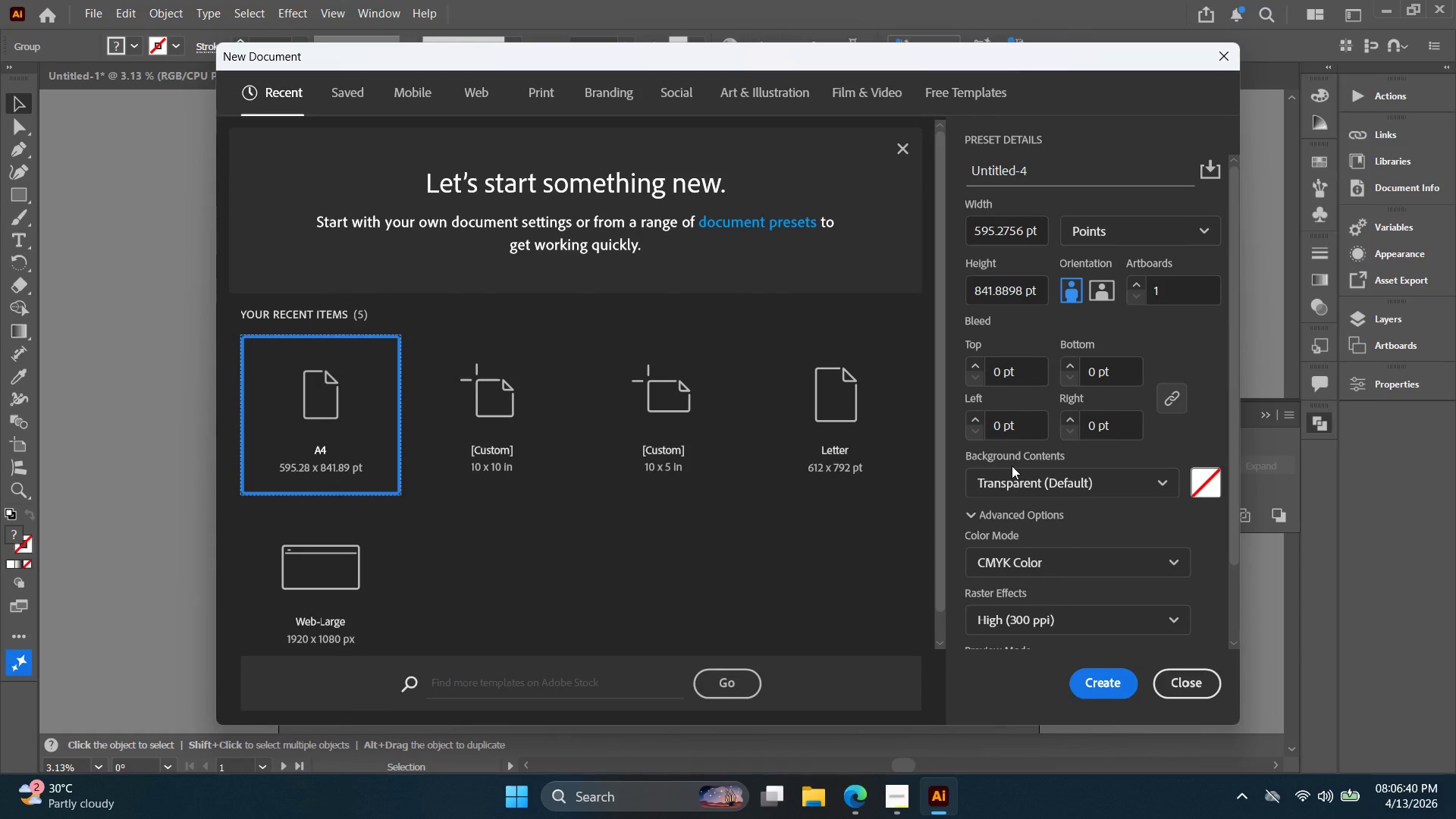 
wait(5.92)
 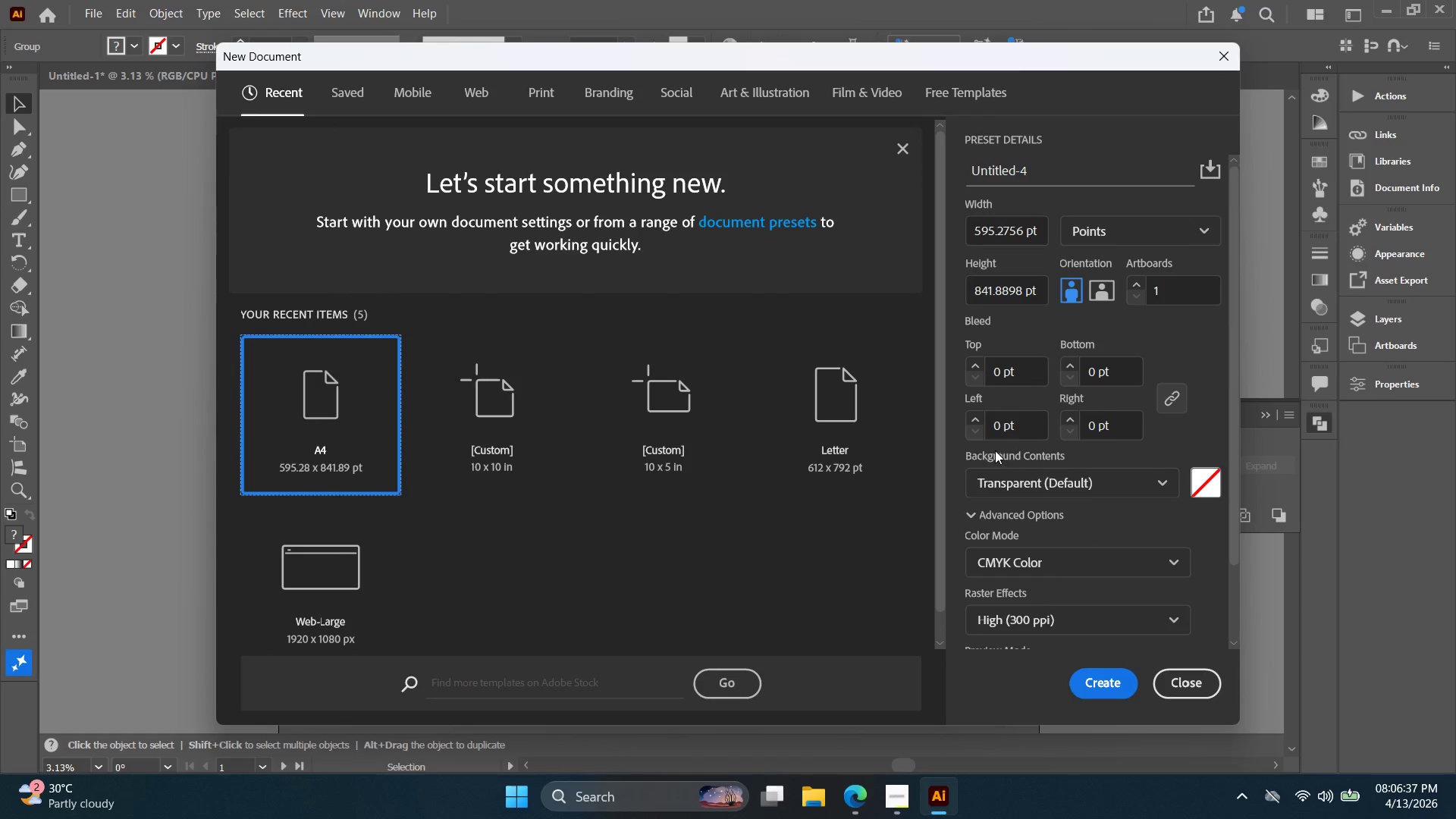 
left_click([1047, 562])
 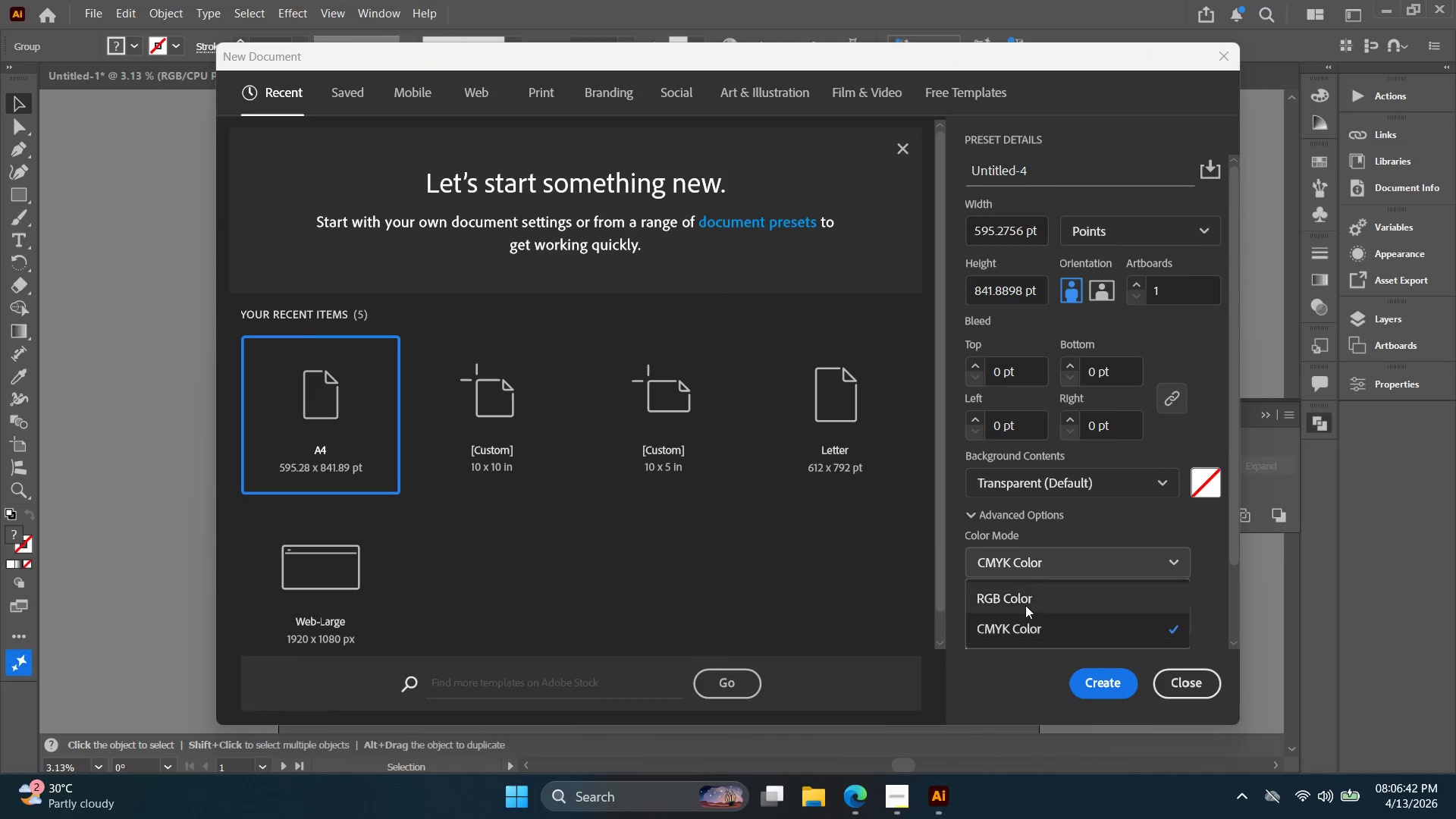 
left_click([1025, 605])
 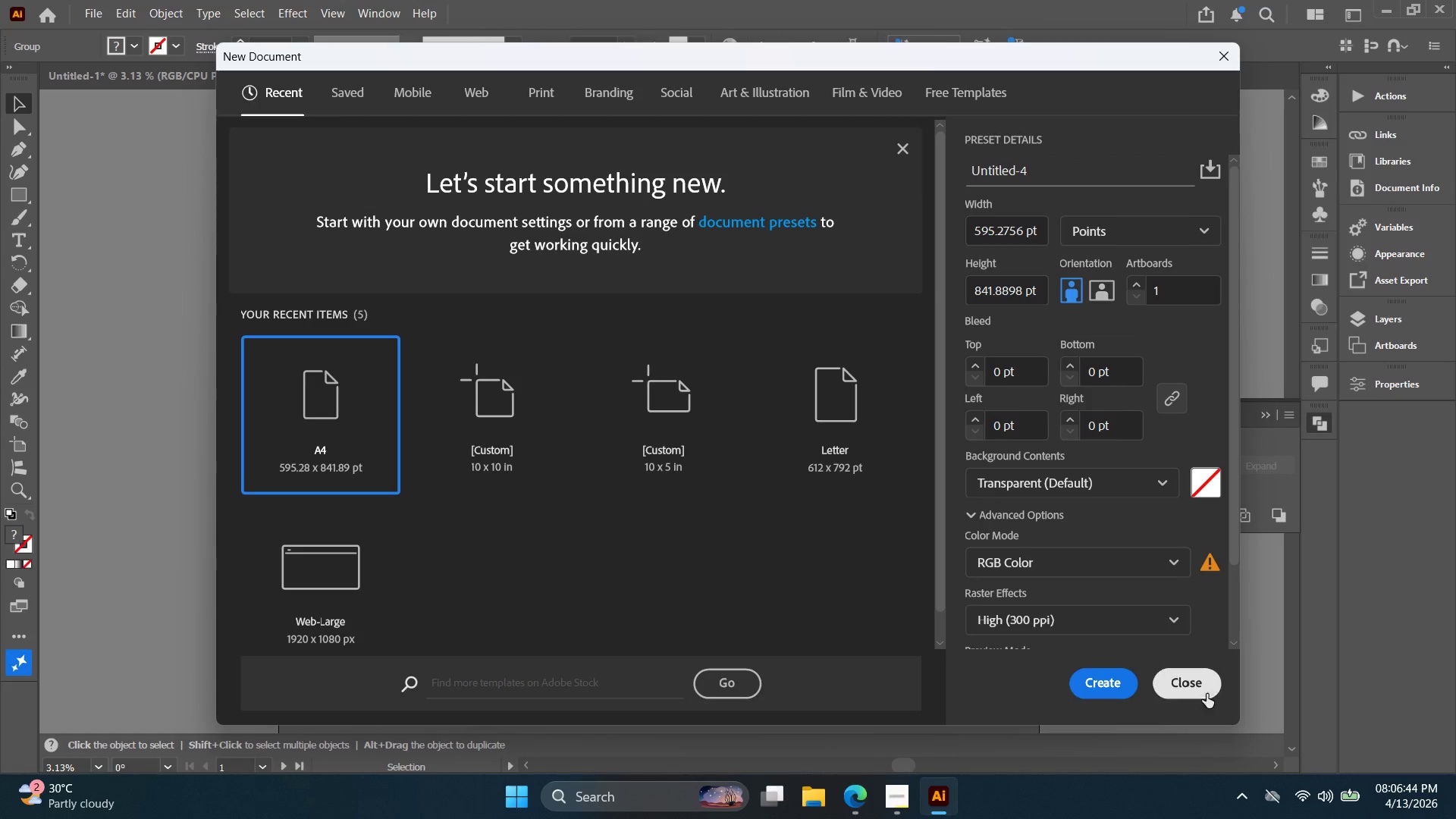 
left_click([1116, 678])
 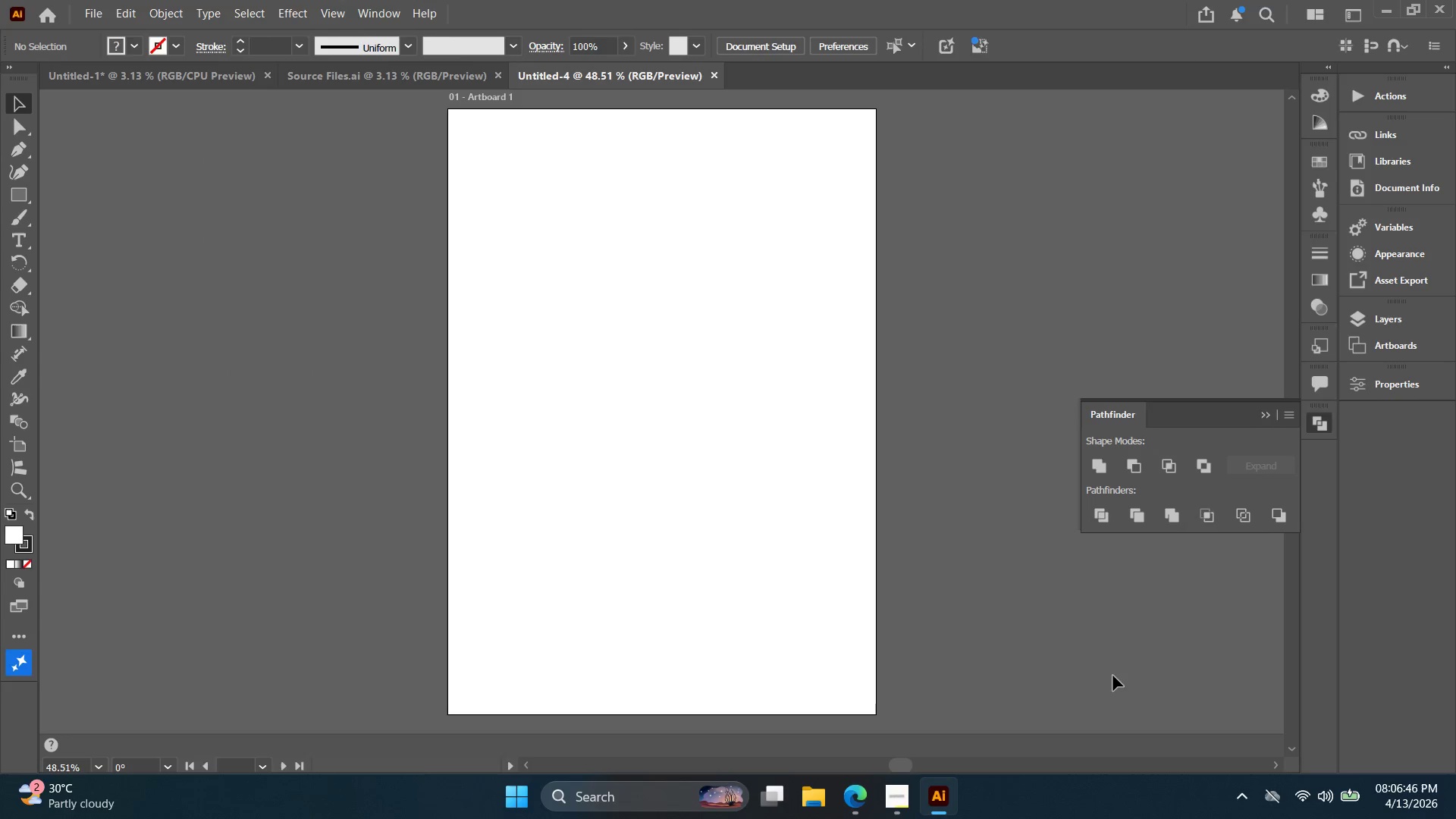 
key(Control+V)
 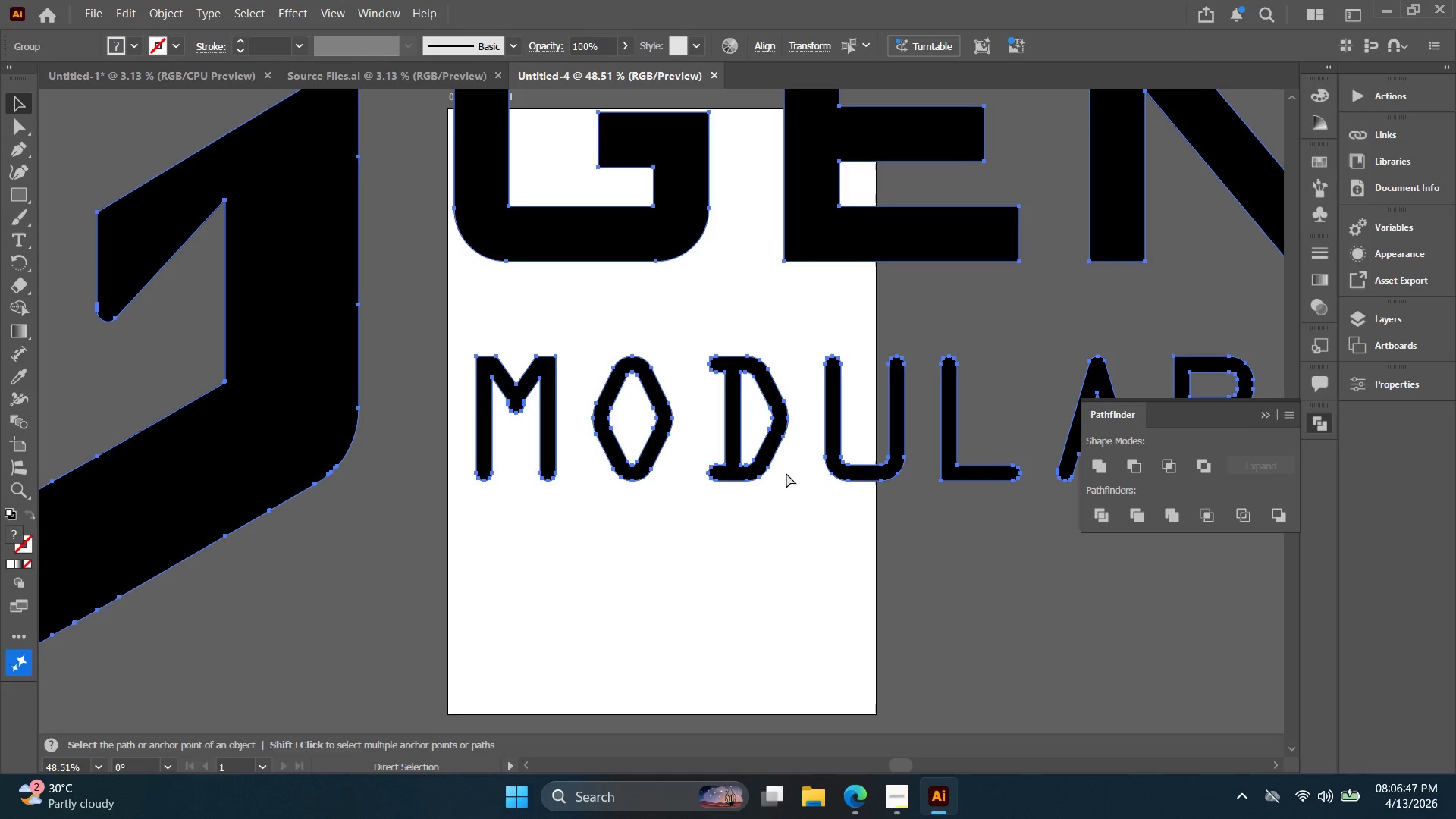 
key(Alt+AltLeft)
 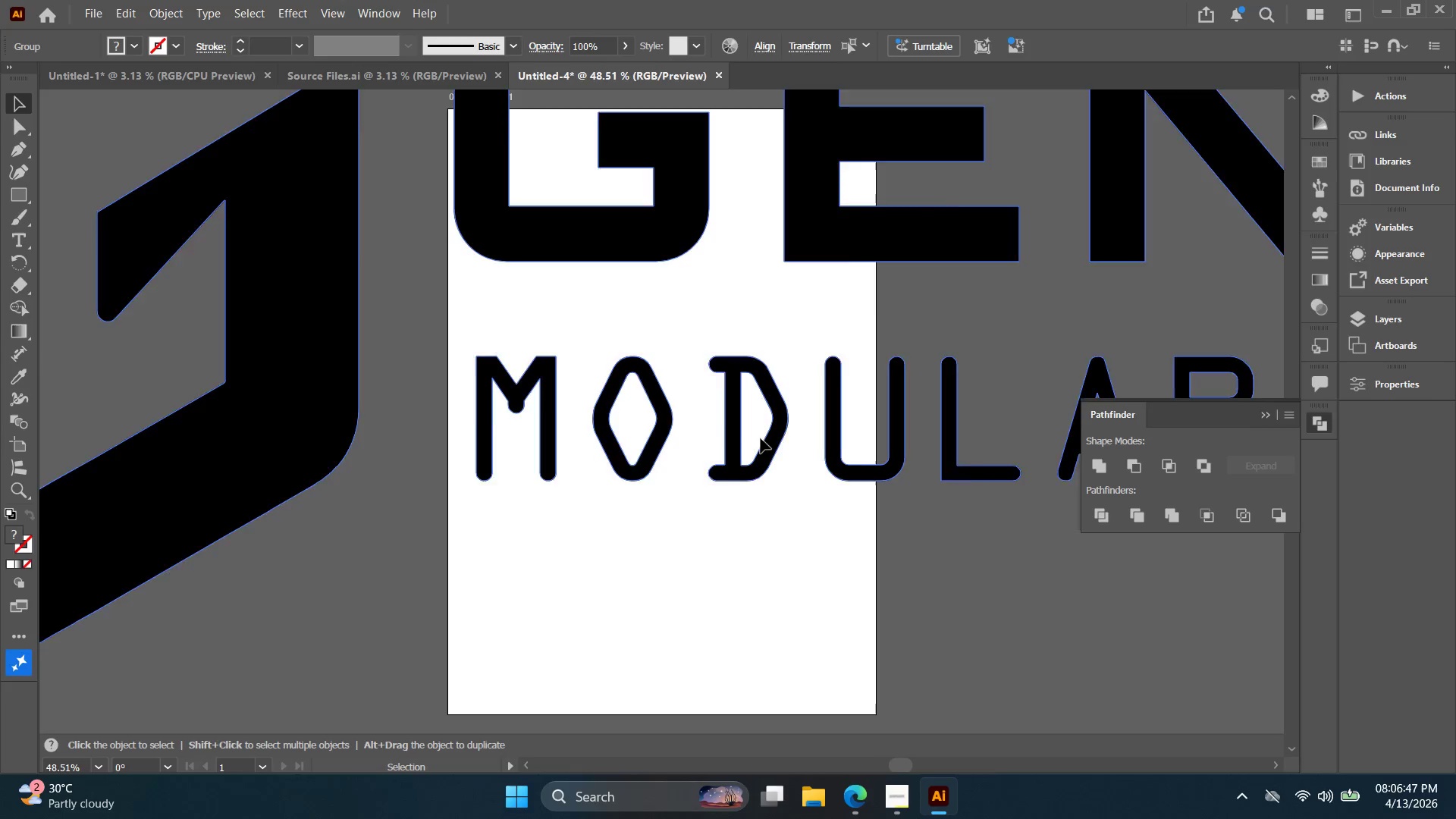 
key(Alt+AltLeft)
 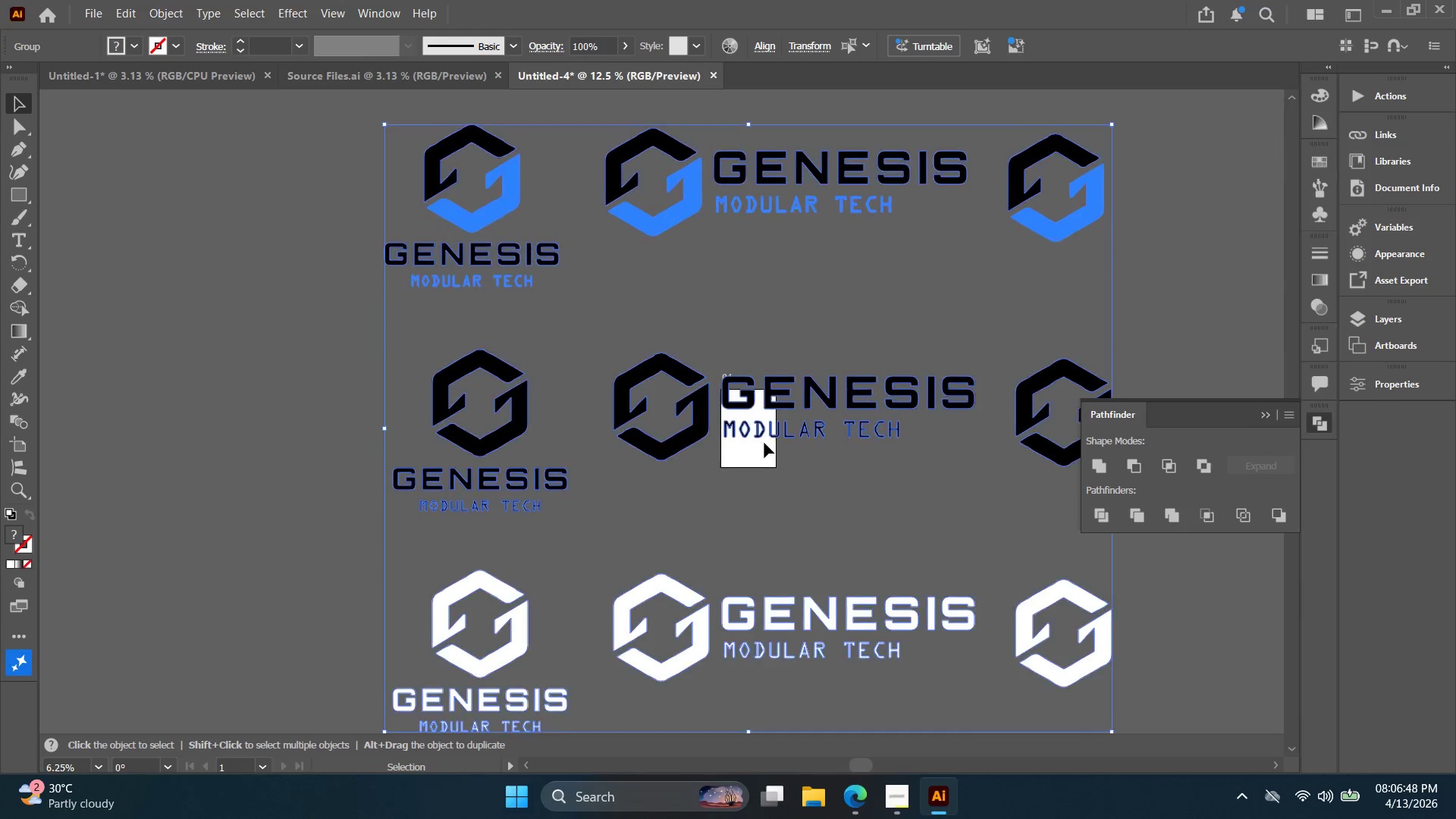 
hold_key(key=Space, duration=0.34)
 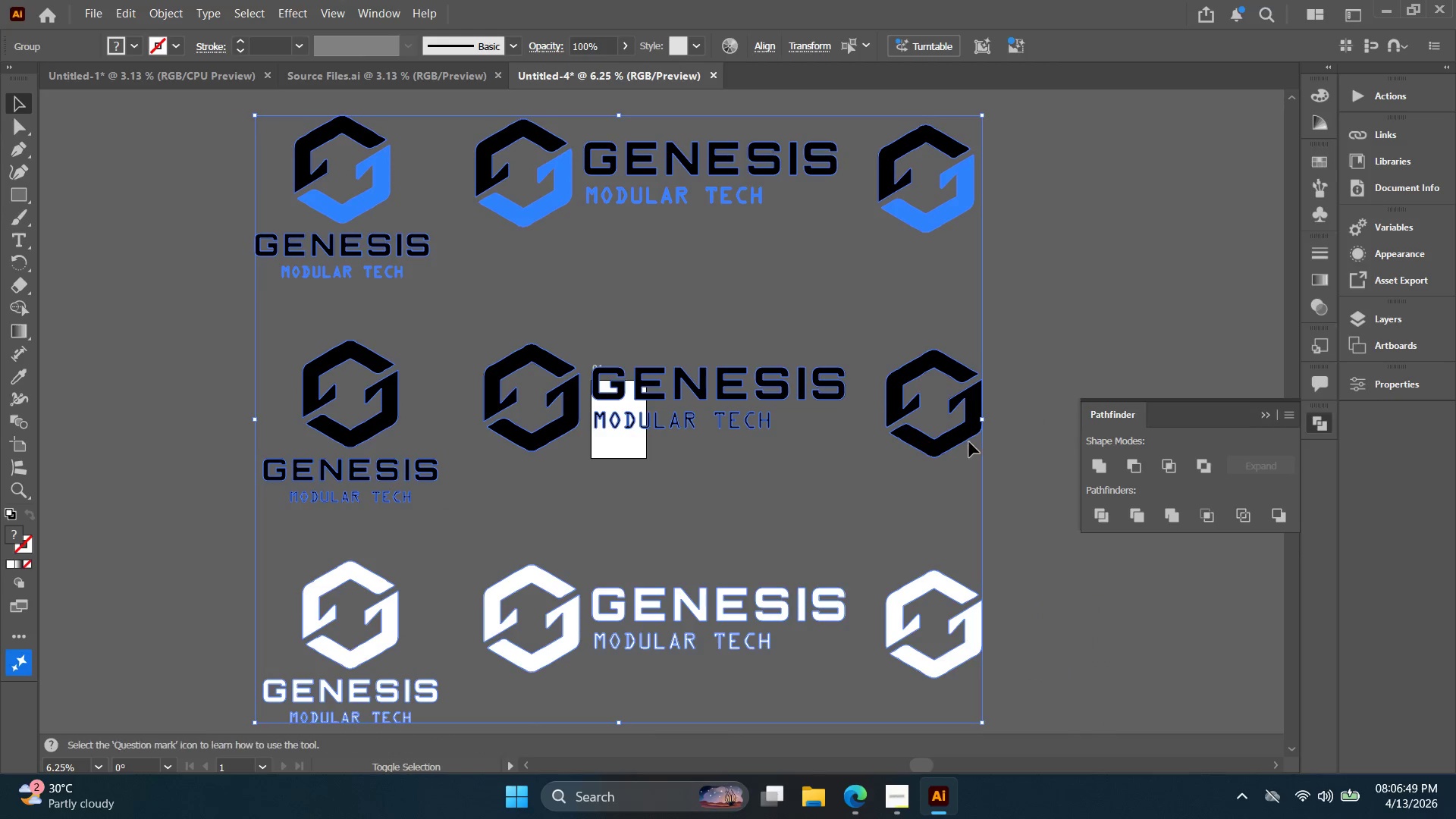 
left_click_drag(start_coordinate=[875, 461], to_coordinate=[745, 452])
 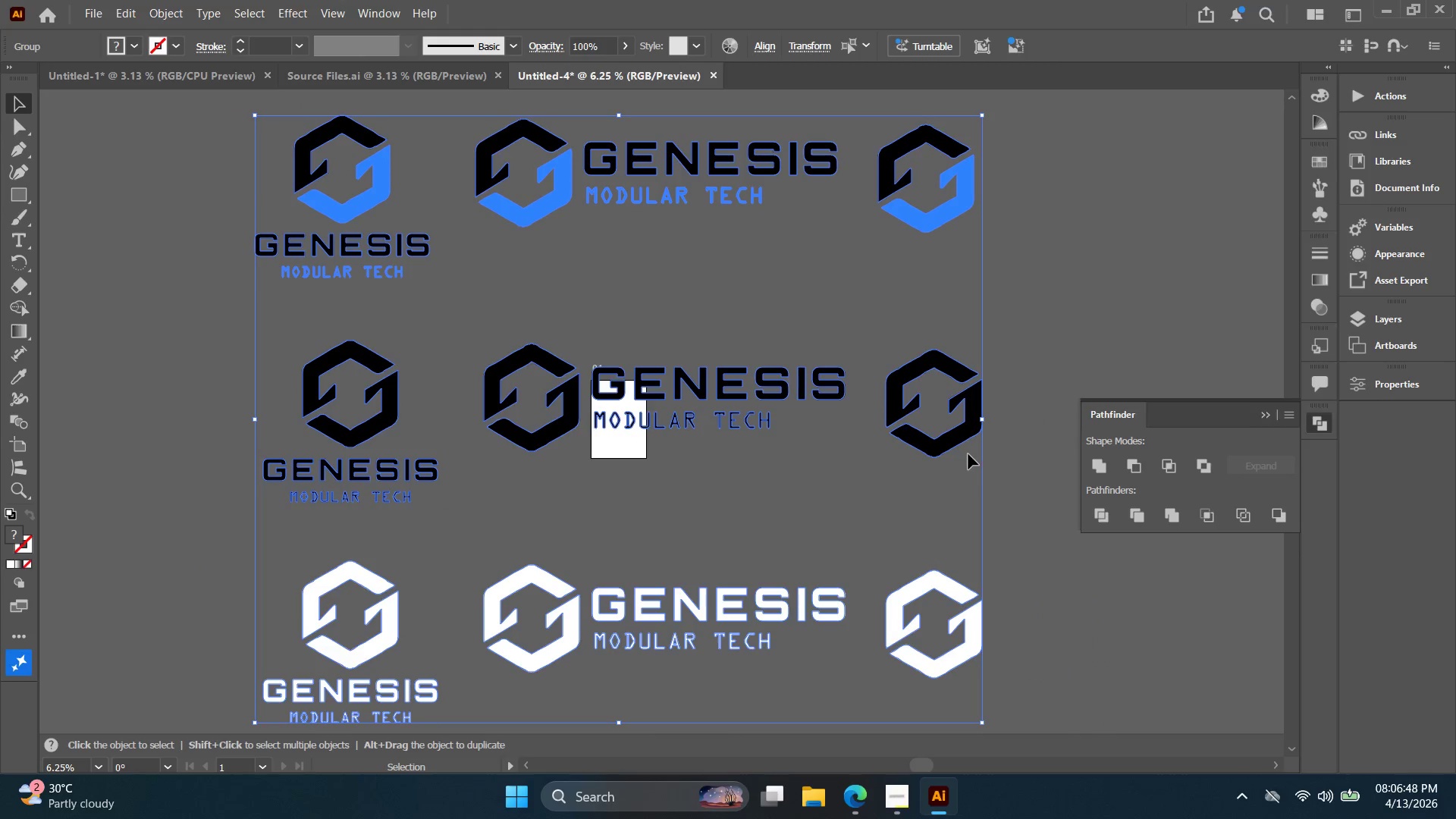 
scroll: coordinate [761, 442], scroll_direction: down, amount: 7.0
 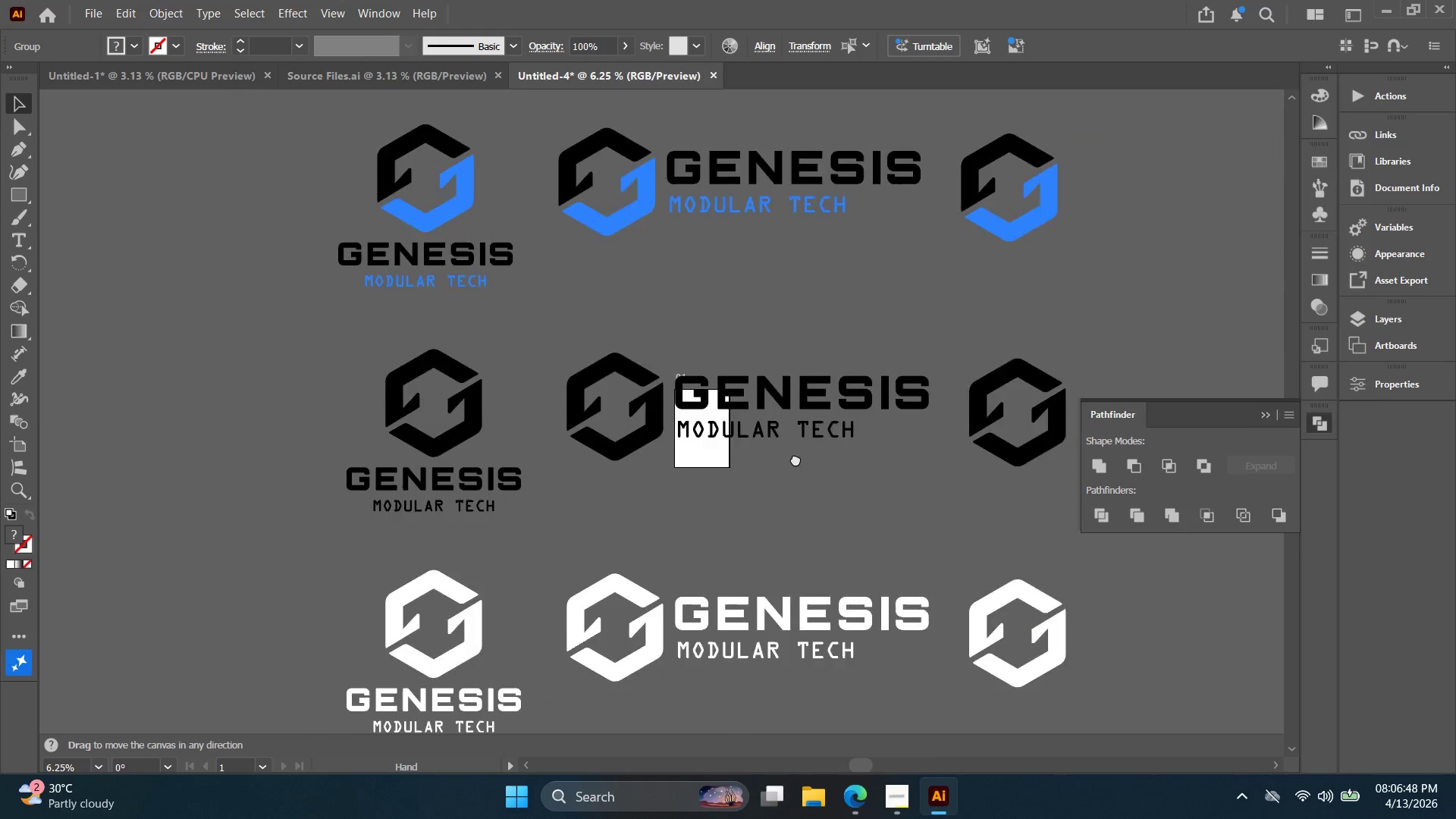 
key(Shift+ShiftLeft)
 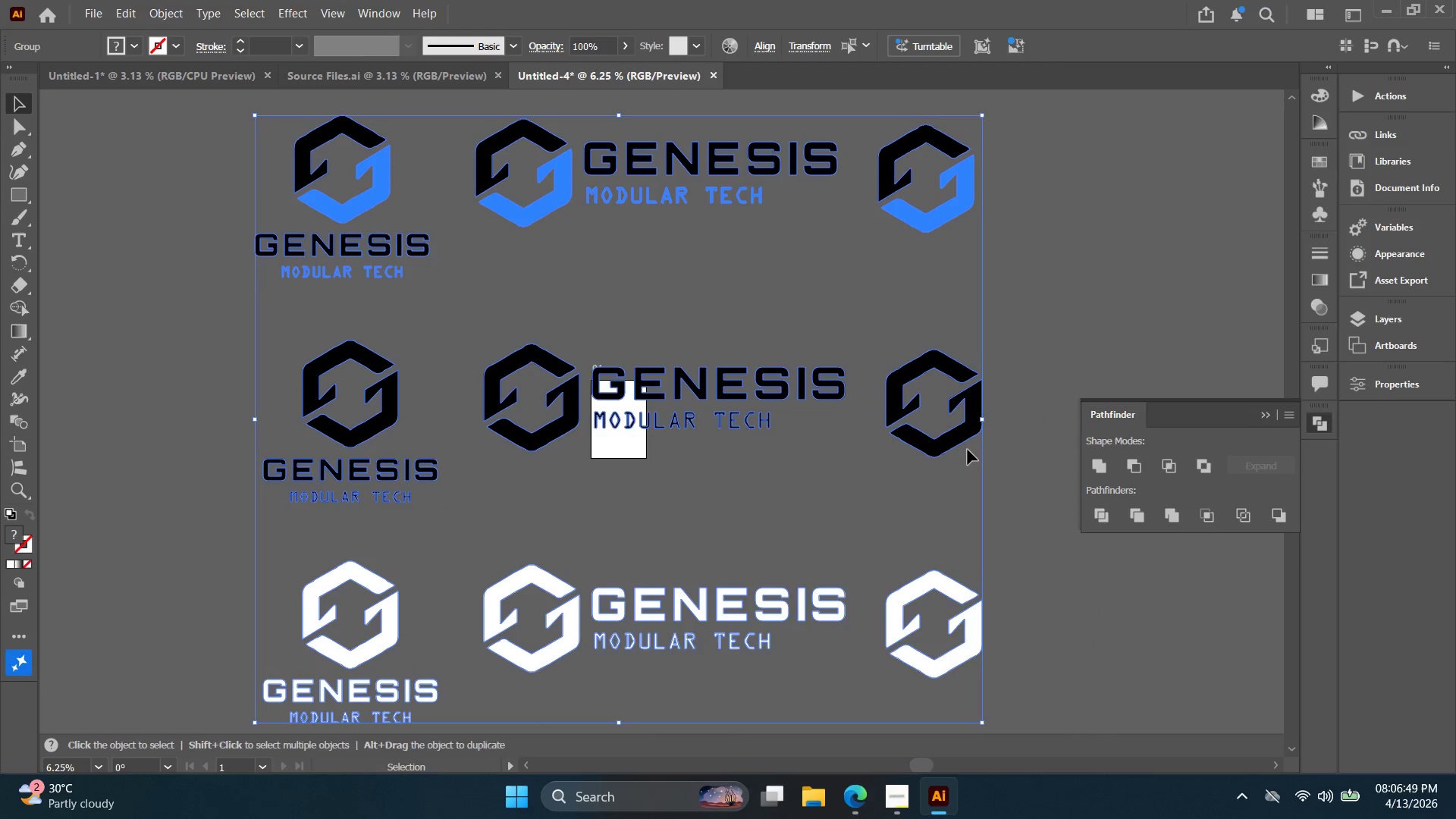 
key(Alt+Shift+AltLeft)
 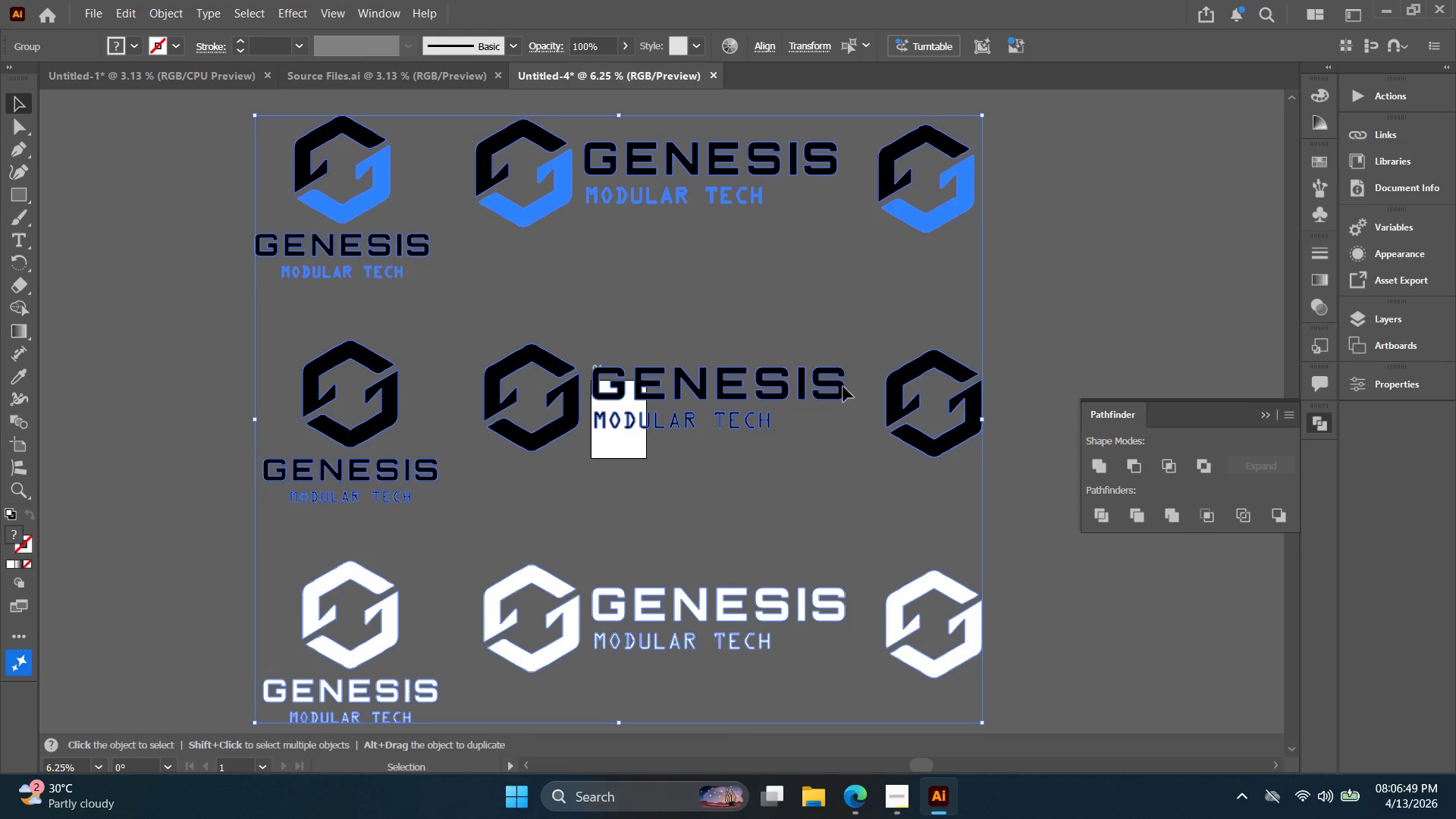 
key(Alt+AltLeft)
 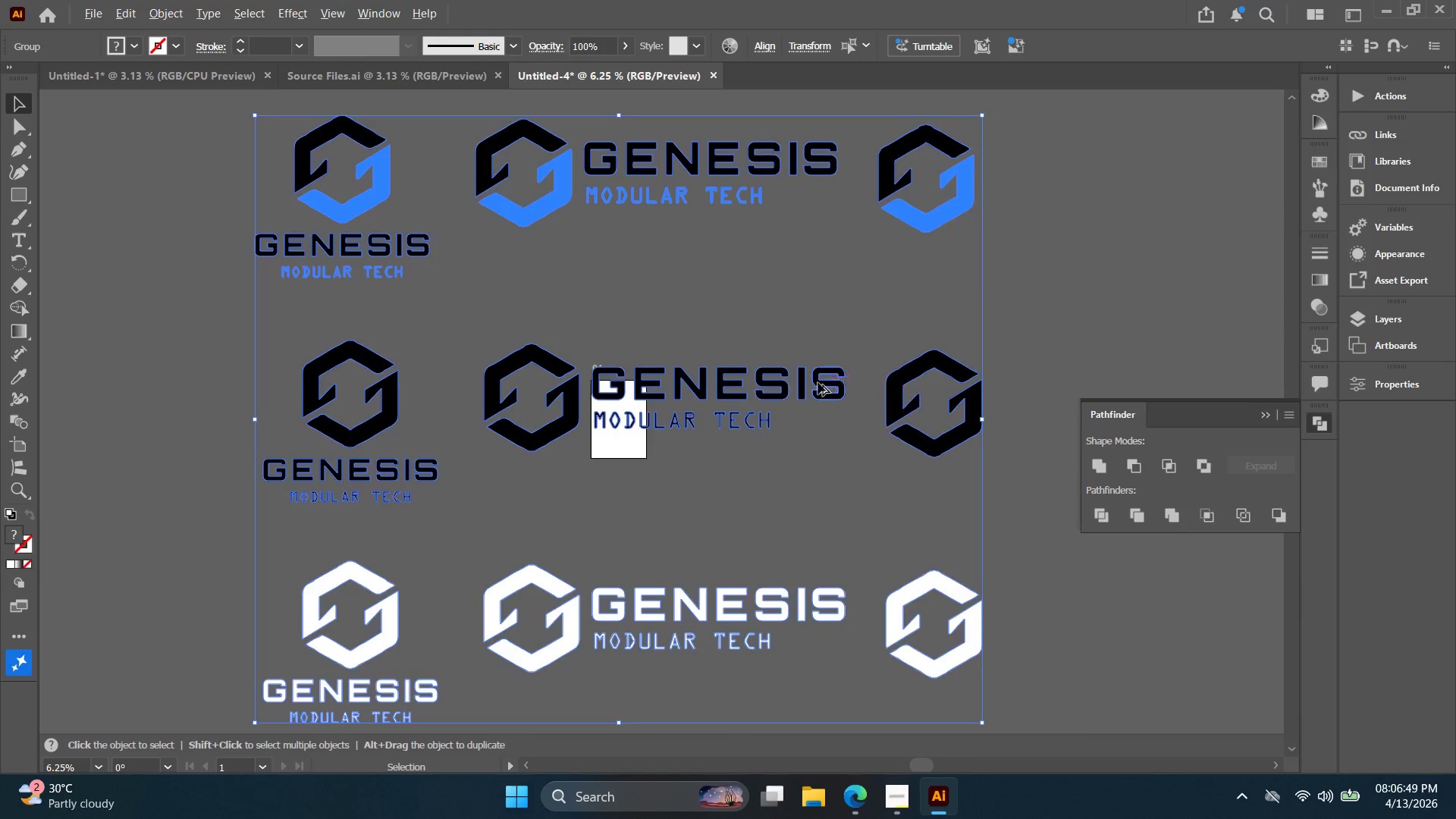 
scroll: coordinate [817, 382], scroll_direction: up, amount: 3.0
 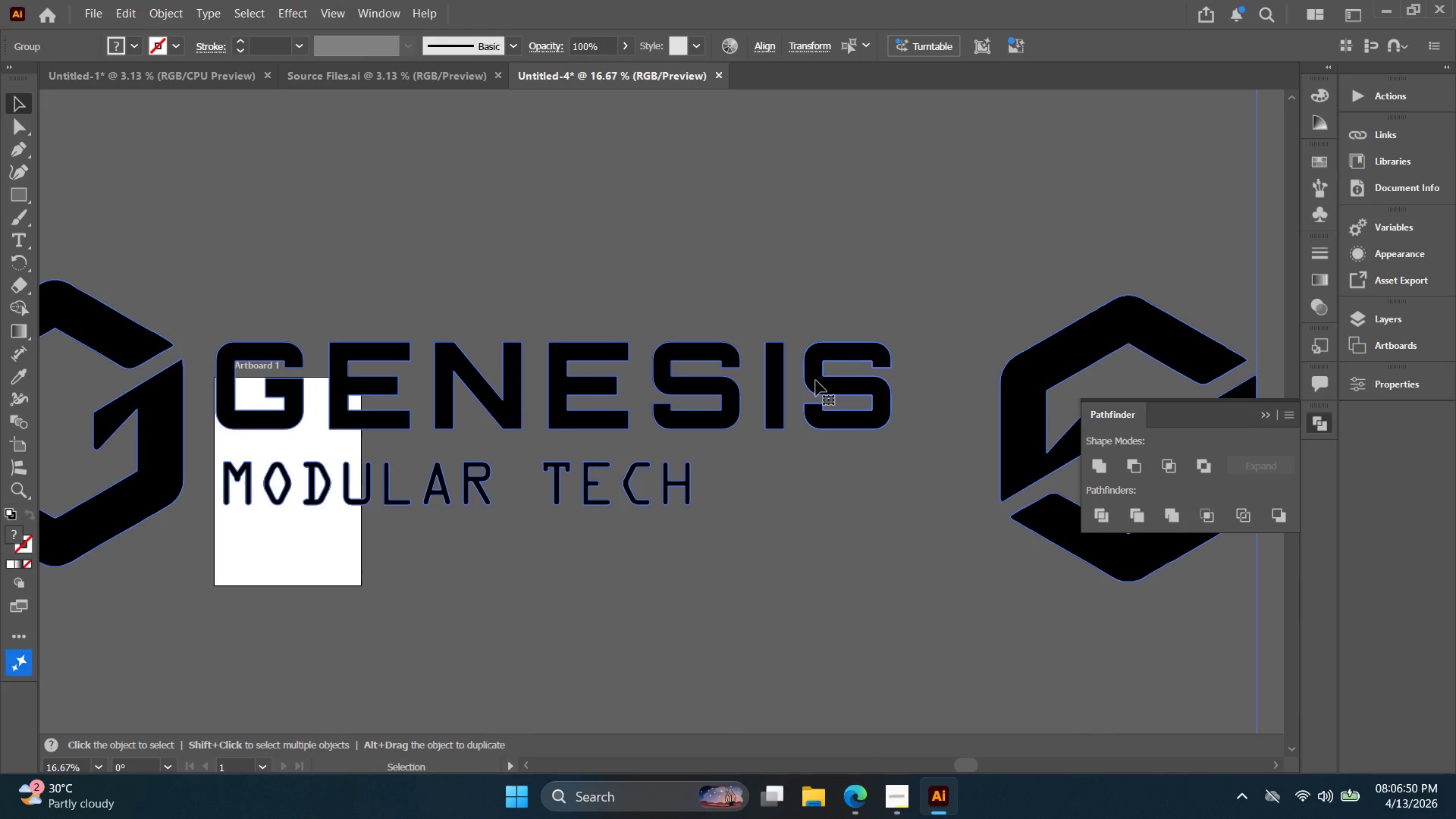 
left_click([839, 493])
 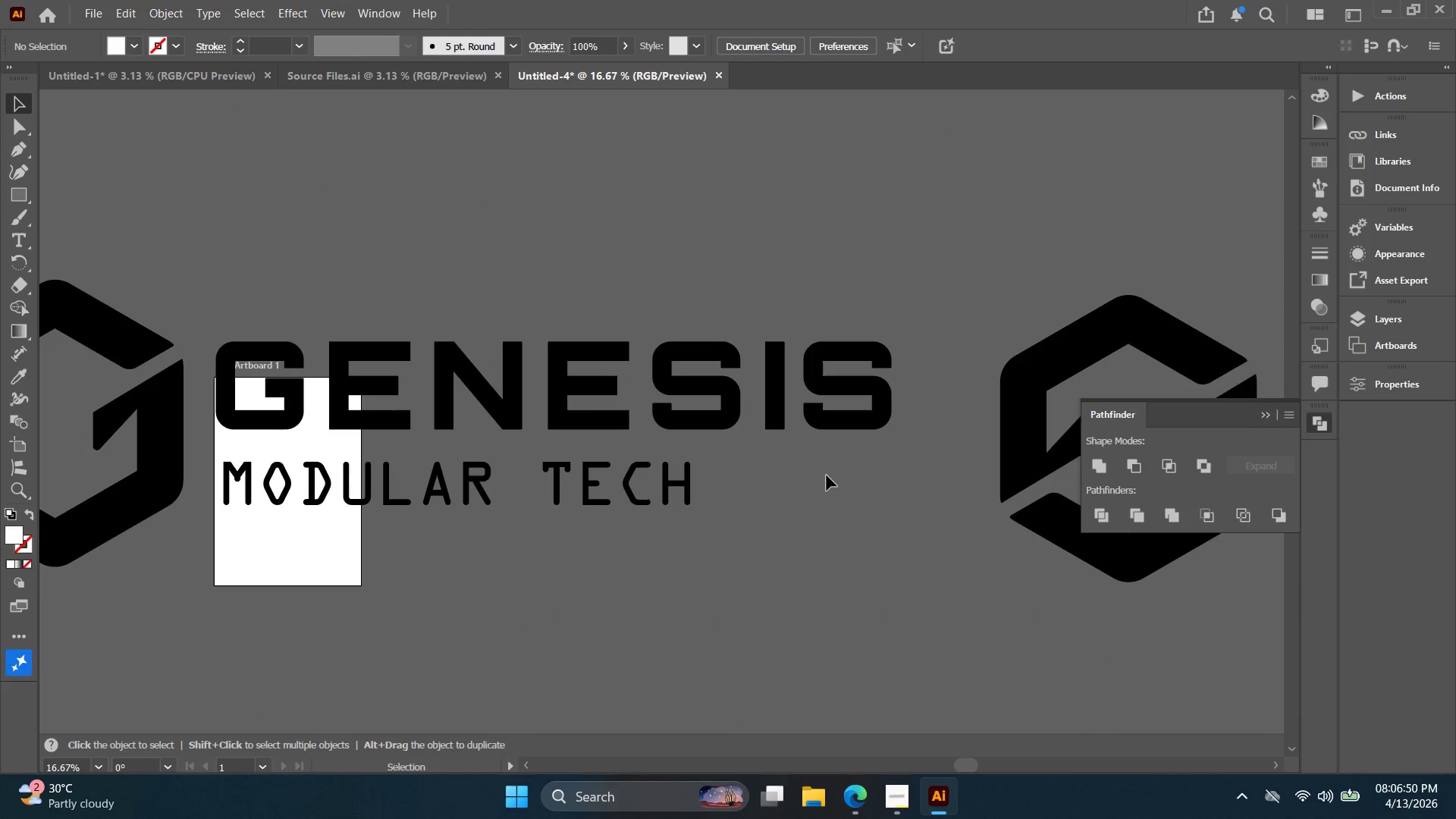 
key(Alt+AltLeft)
 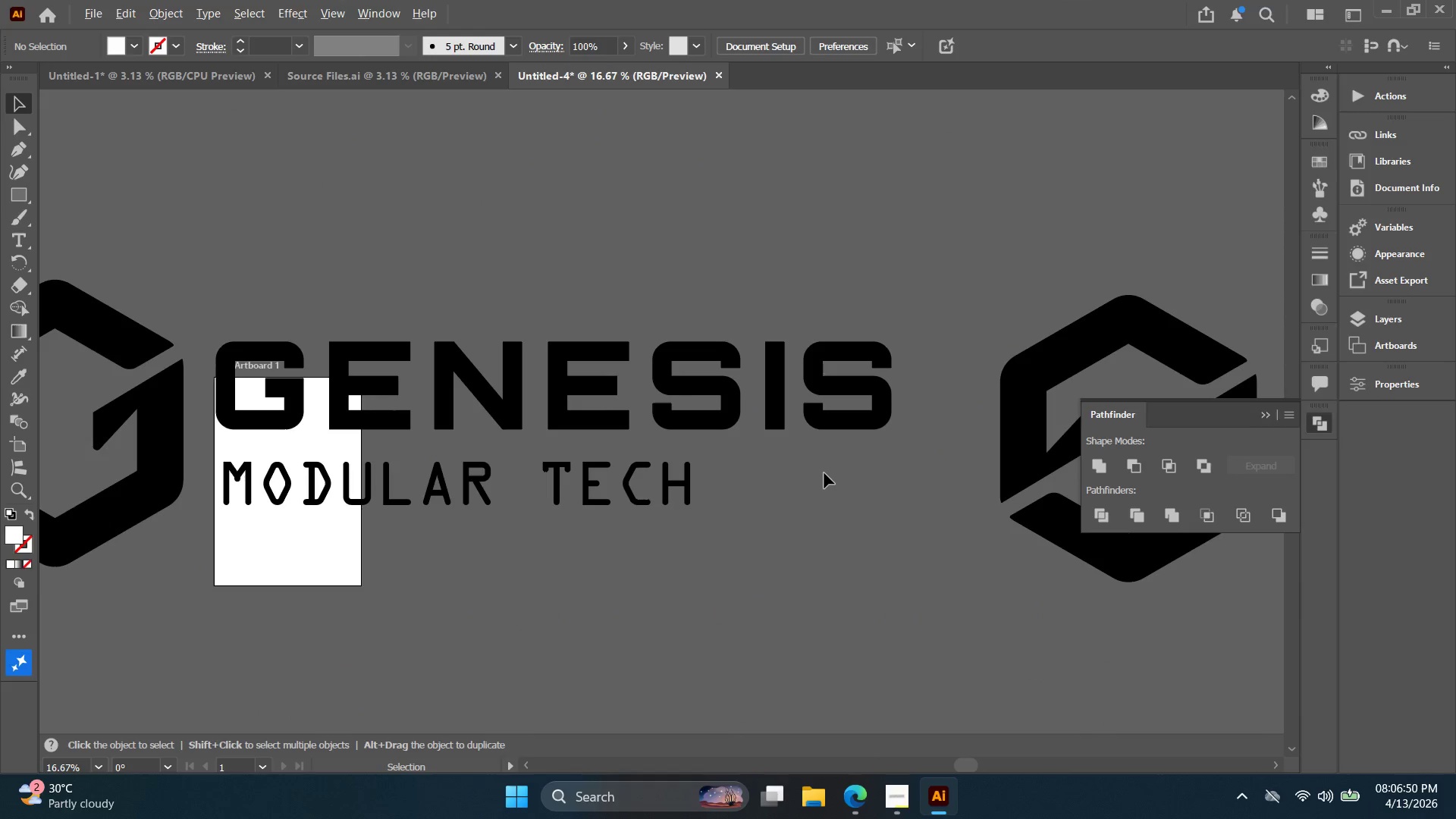 
hold_key(key=Space, duration=0.34)
 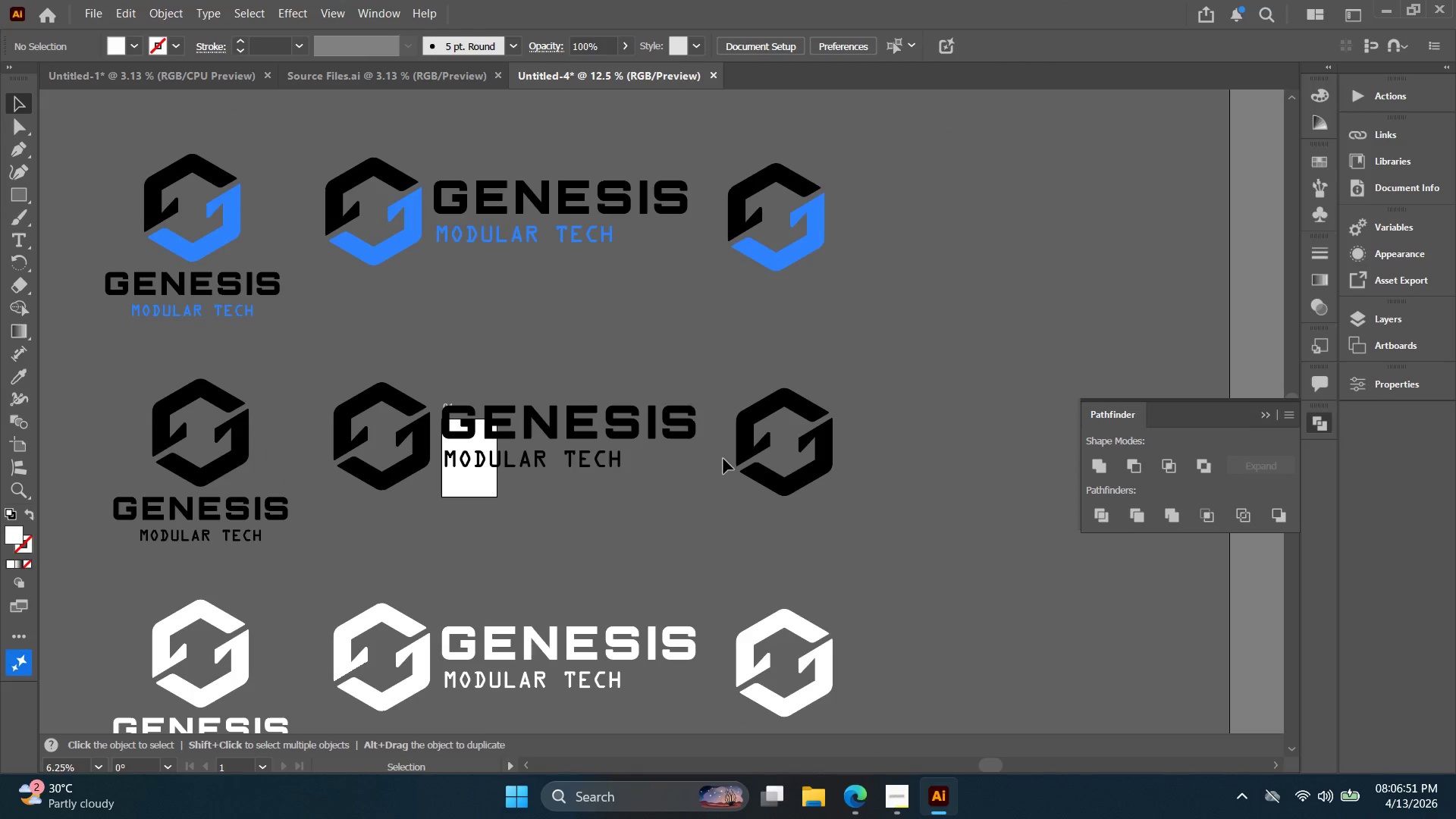 
left_click_drag(start_coordinate=[862, 476], to_coordinate=[686, 457])
 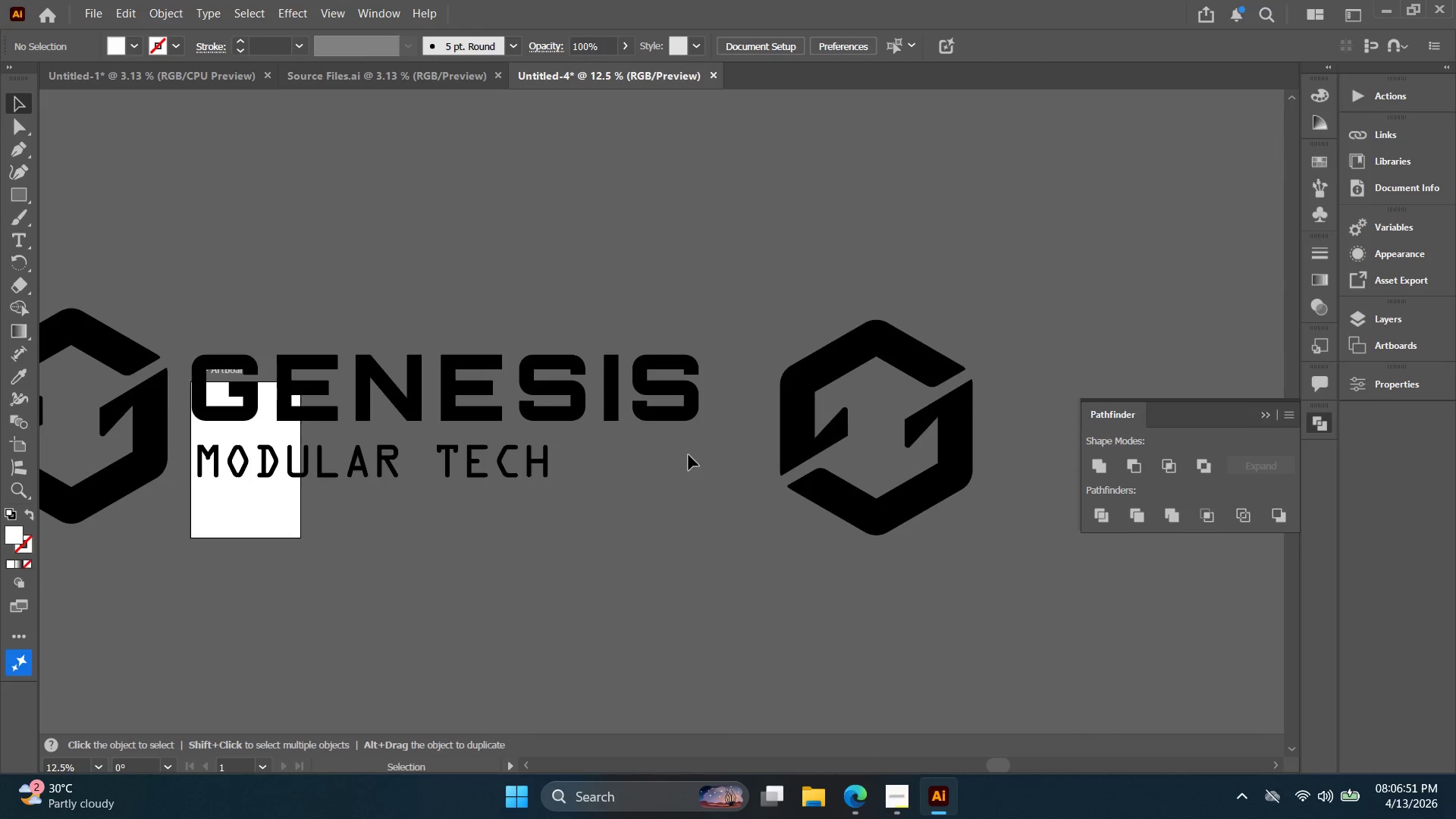 
scroll: coordinate [824, 473], scroll_direction: down, amount: 1.0
 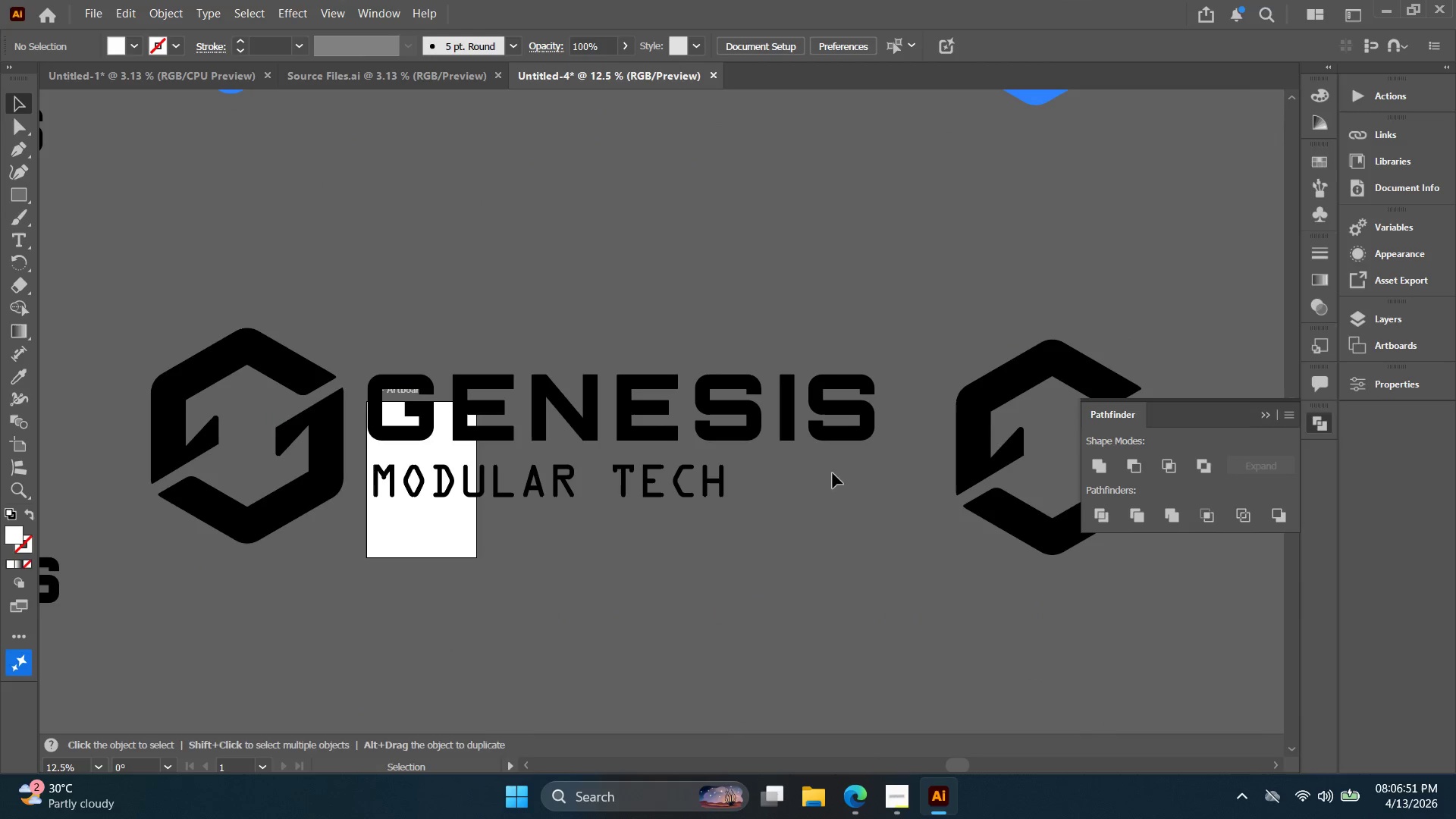 
key(Alt+AltLeft)
 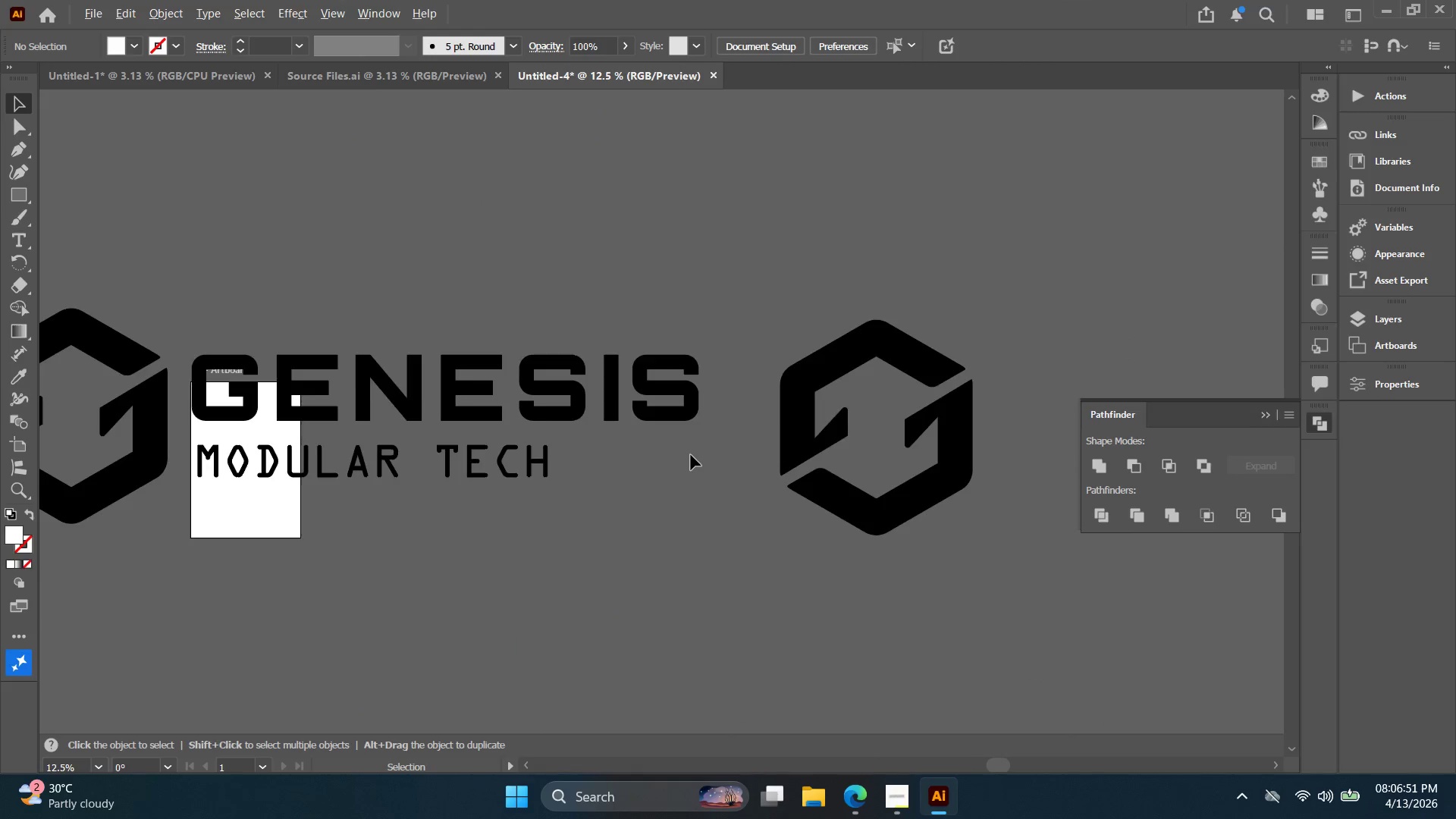 
hold_key(key=Space, duration=0.52)
 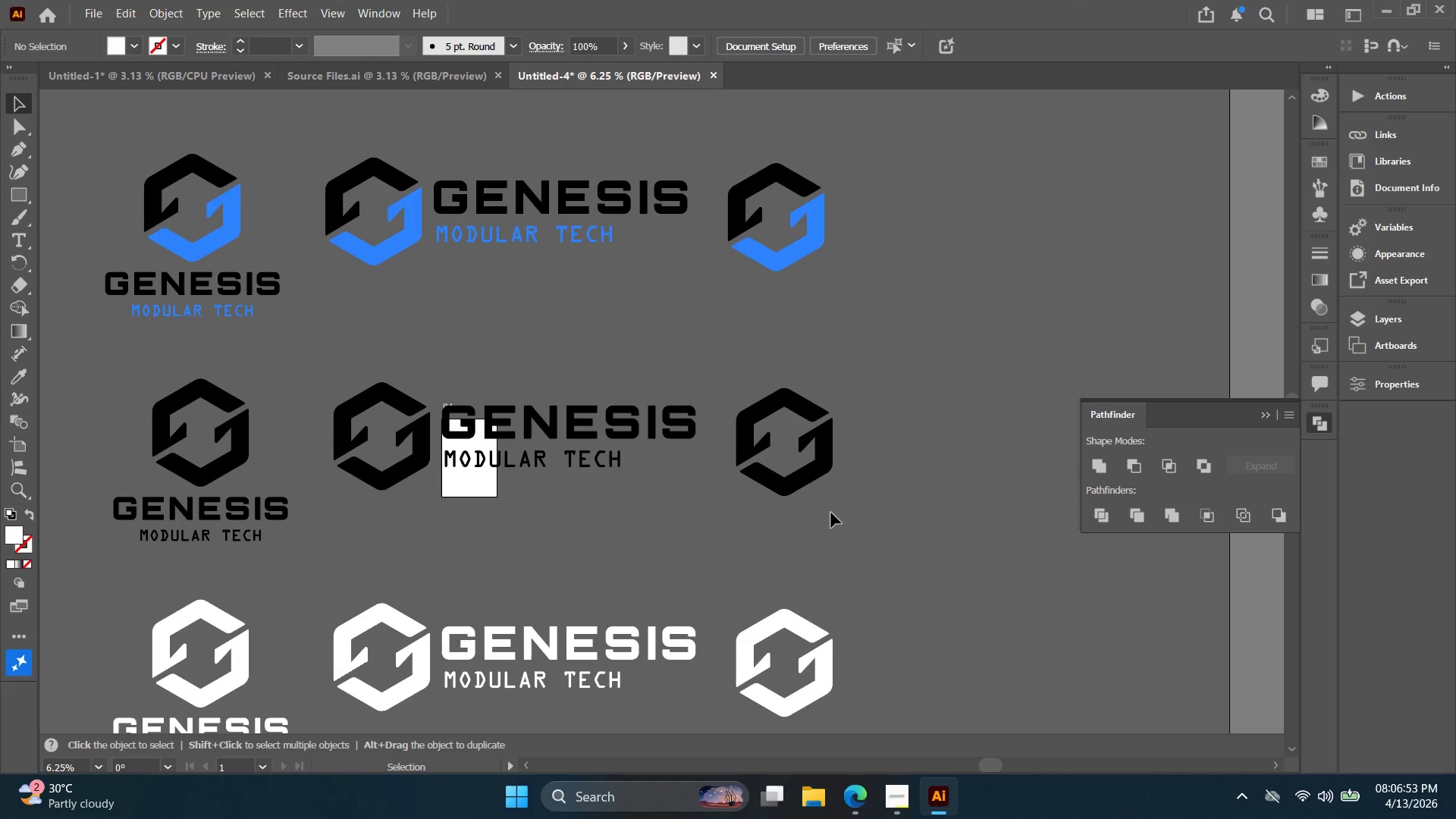 
scroll: coordinate [693, 457], scroll_direction: down, amount: 2.0
 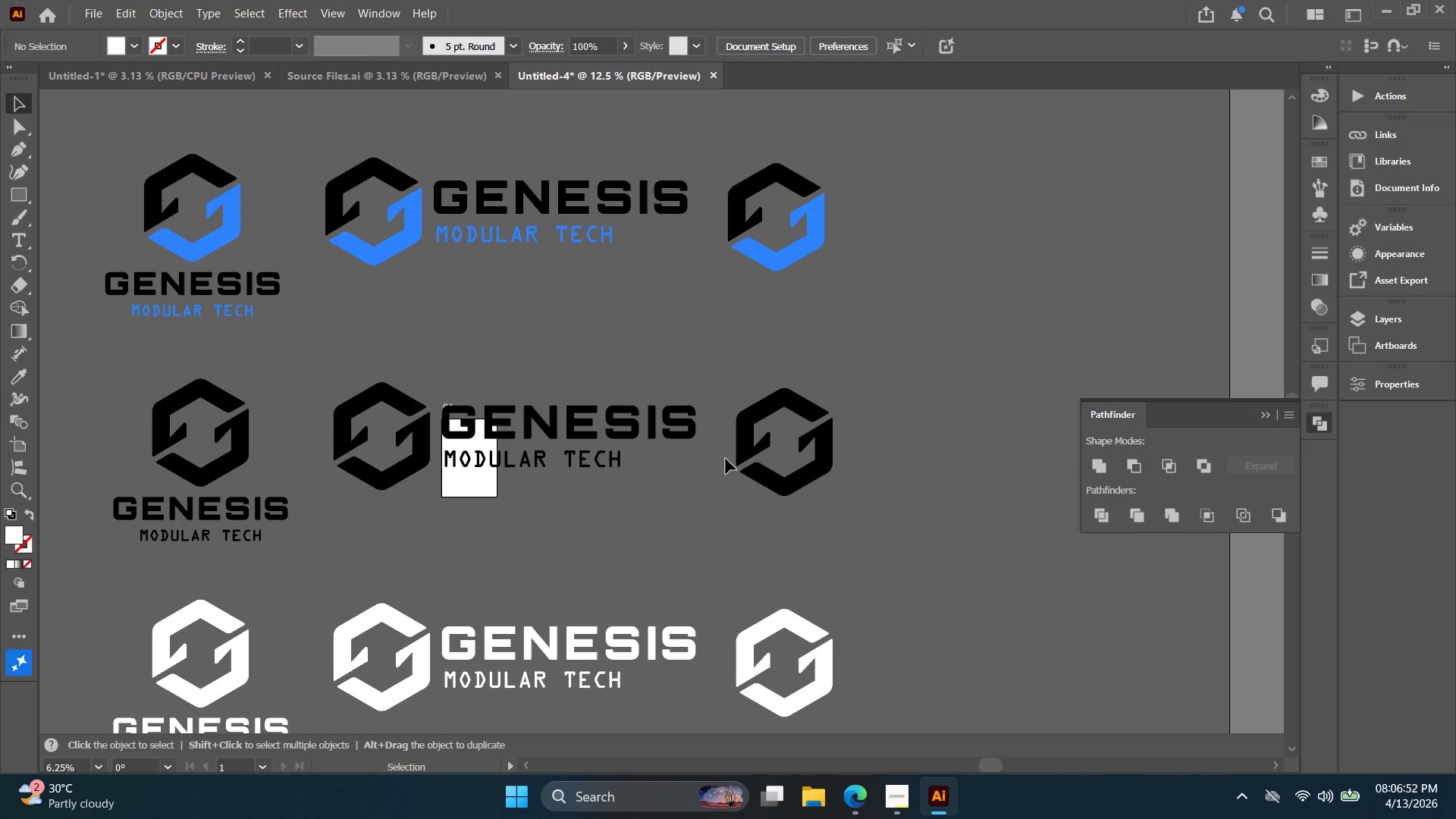 
hold_key(key=Space, duration=1.36)
 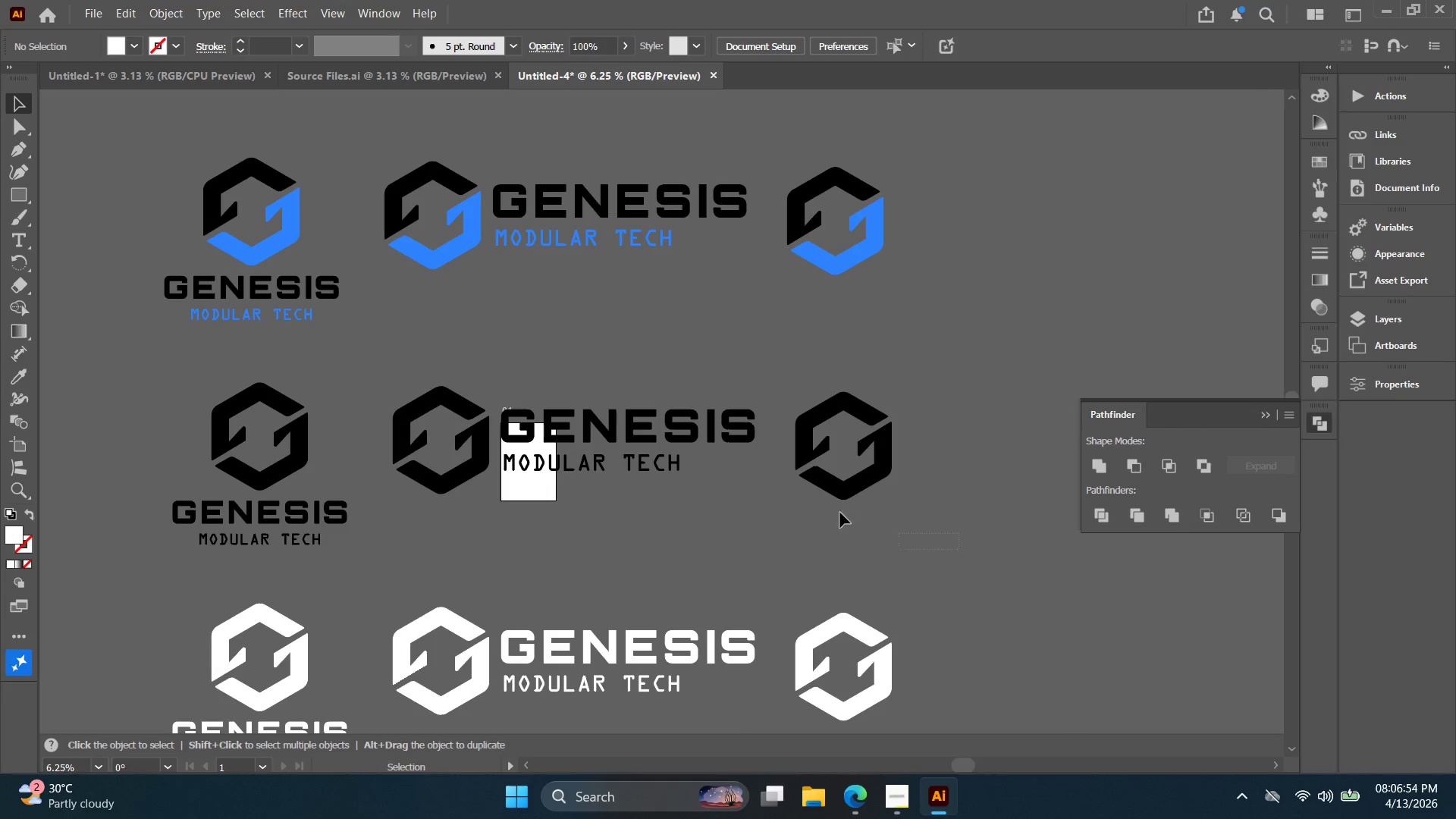 
left_click_drag(start_coordinate=[802, 510], to_coordinate=[861, 514])
 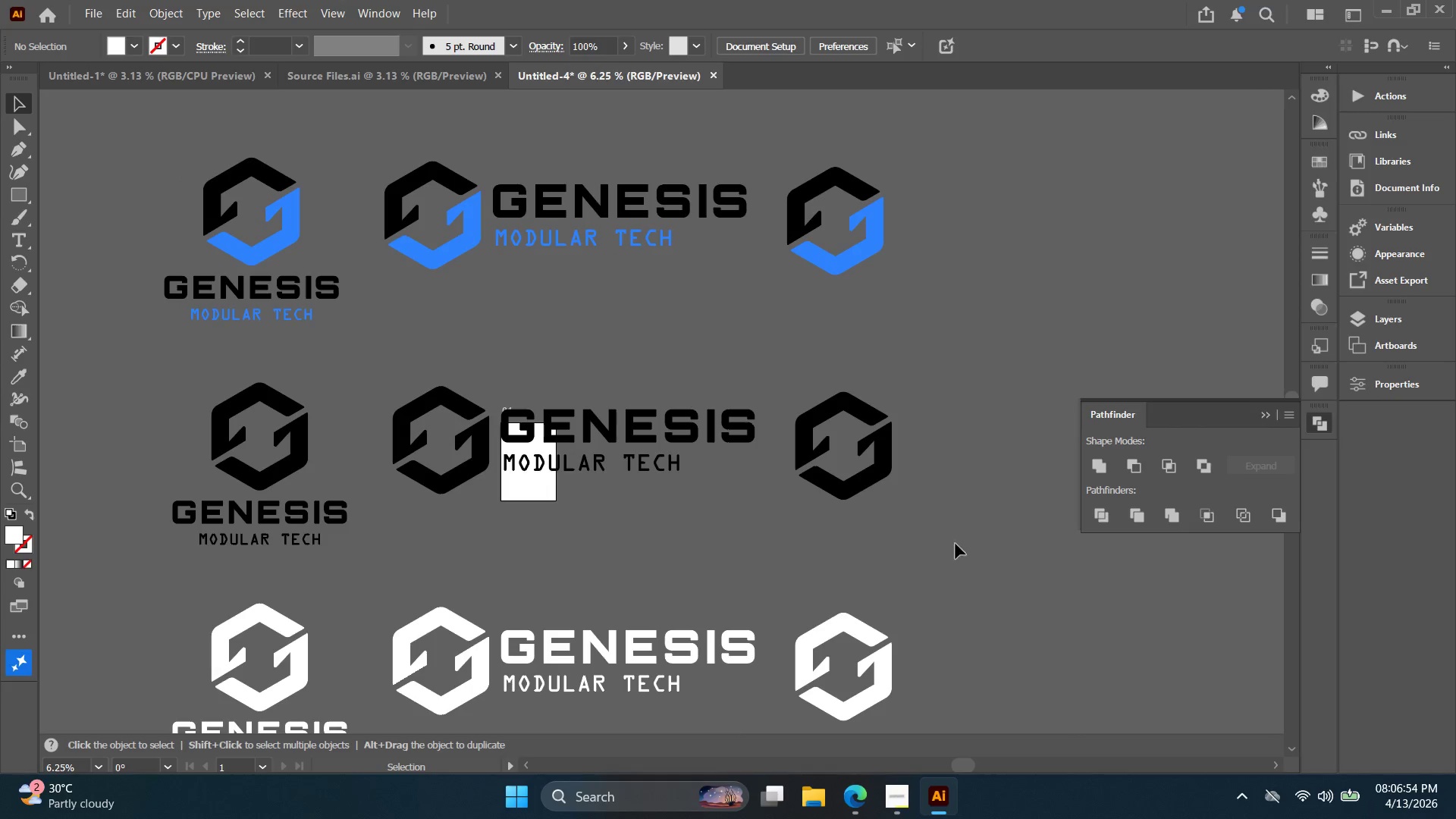 
left_click_drag(start_coordinate=[959, 549], to_coordinate=[582, 399])
 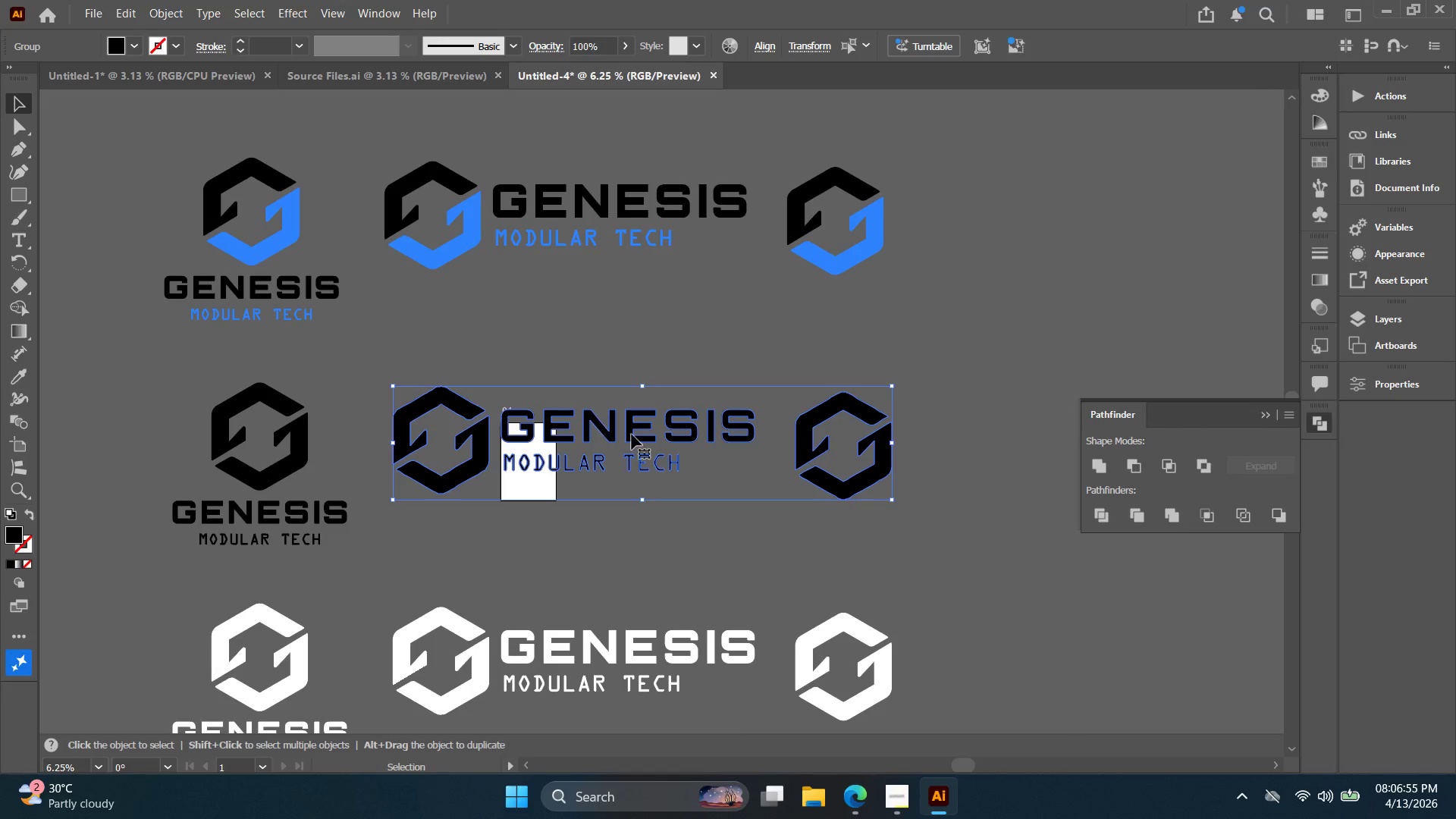 
left_click([735, 521])
 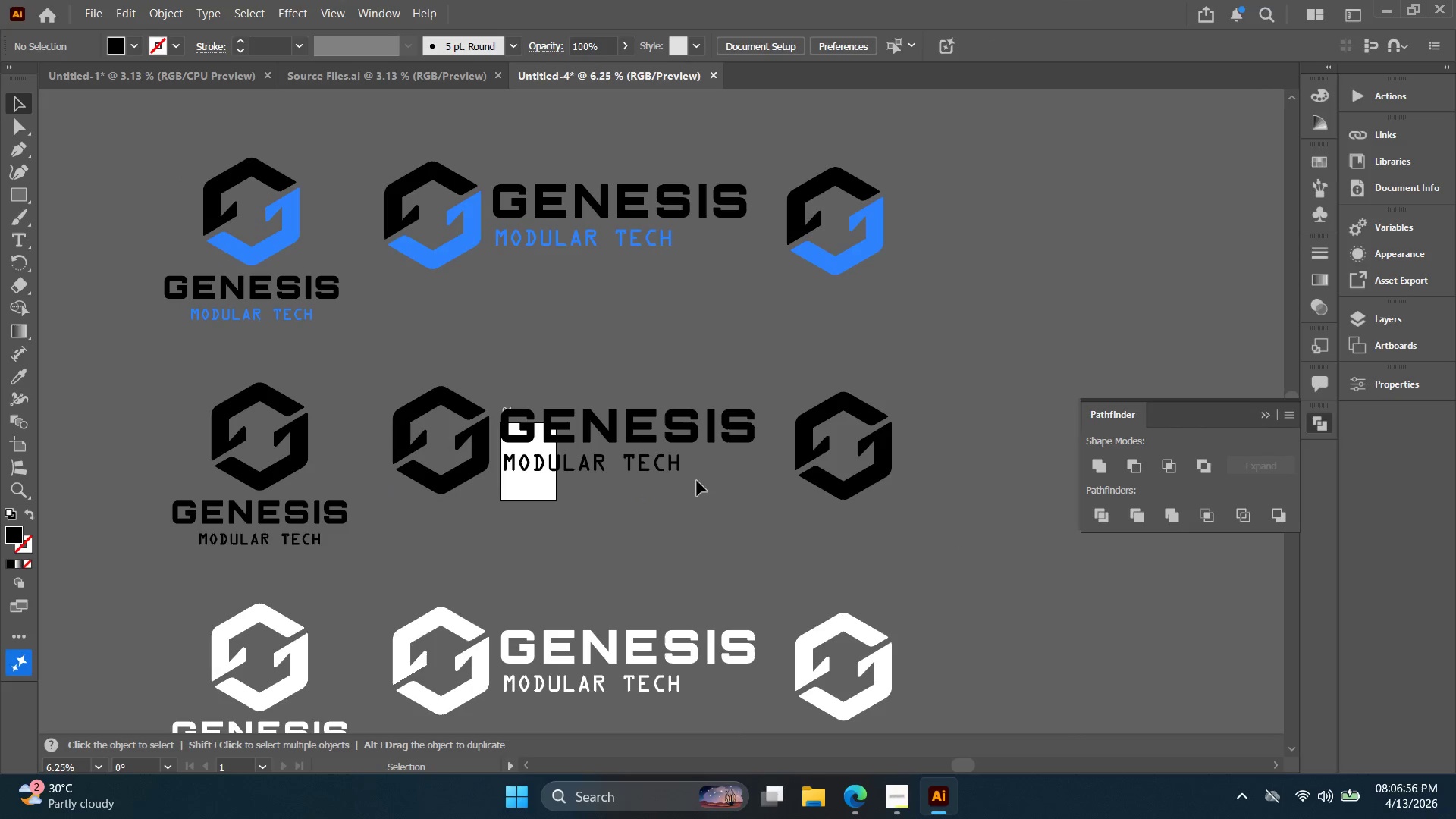 
key(Alt+AltLeft)
 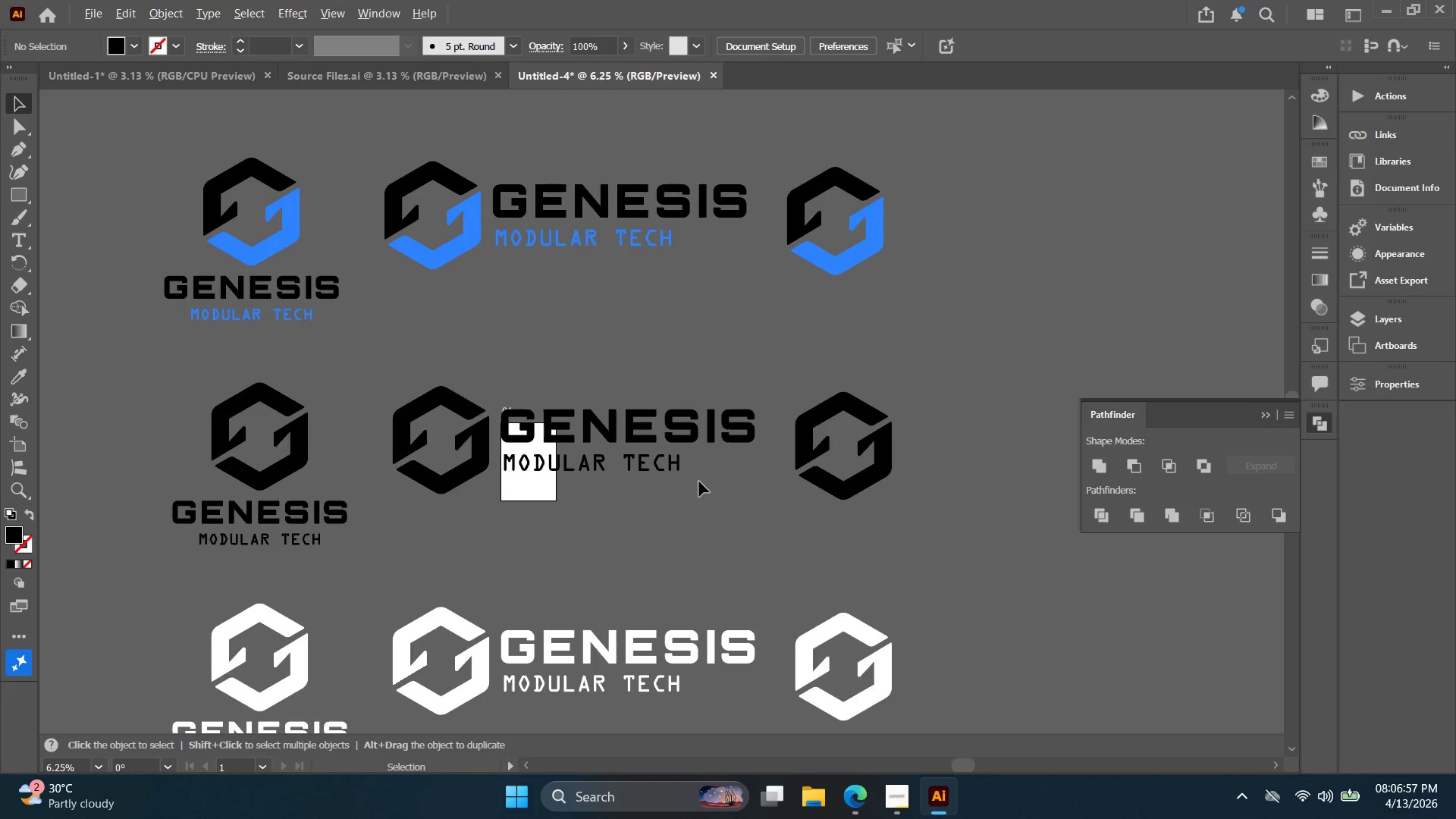 
hold_key(key=Space, duration=0.34)
 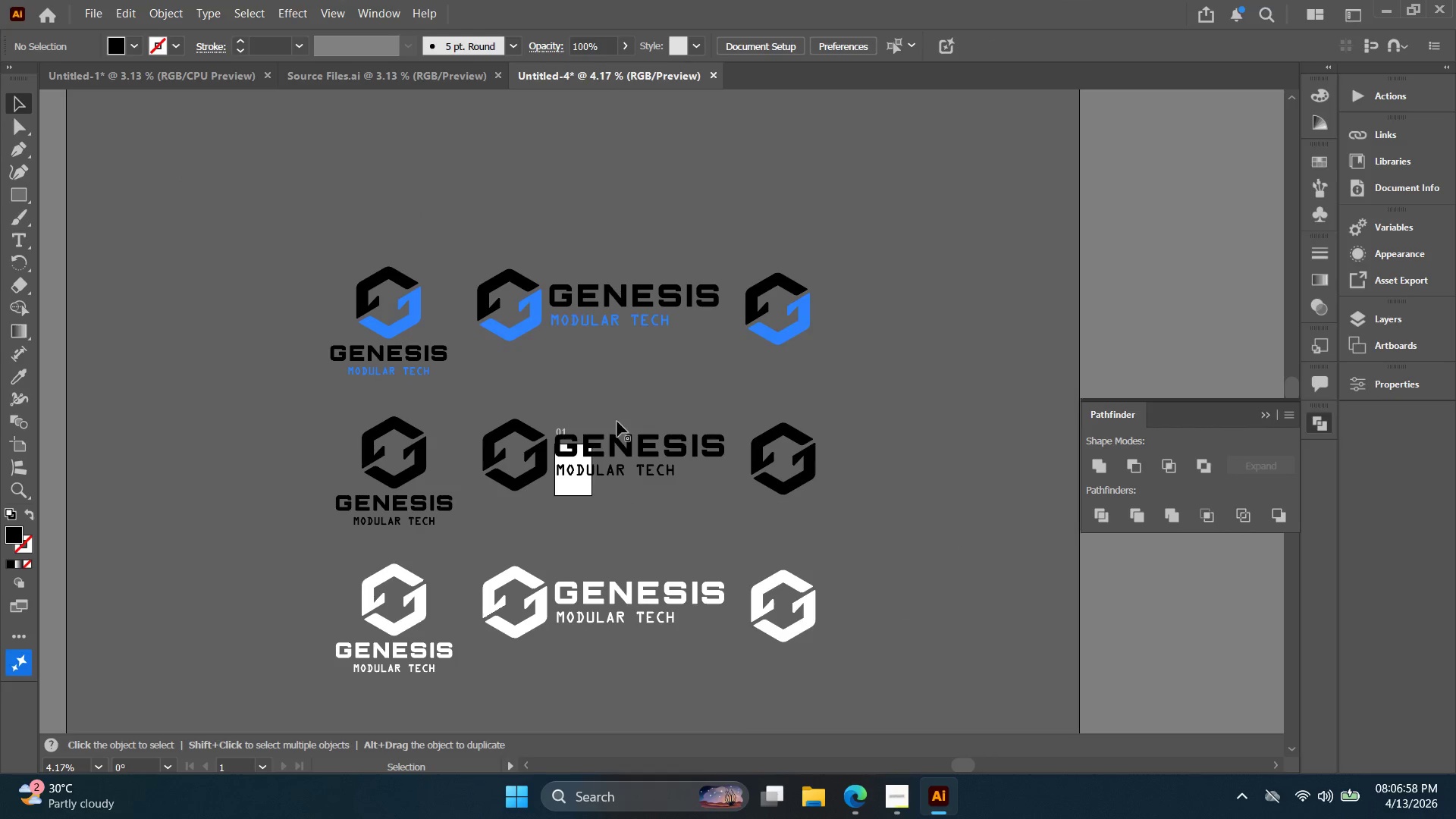 
left_click_drag(start_coordinate=[710, 486], to_coordinate=[698, 487])
 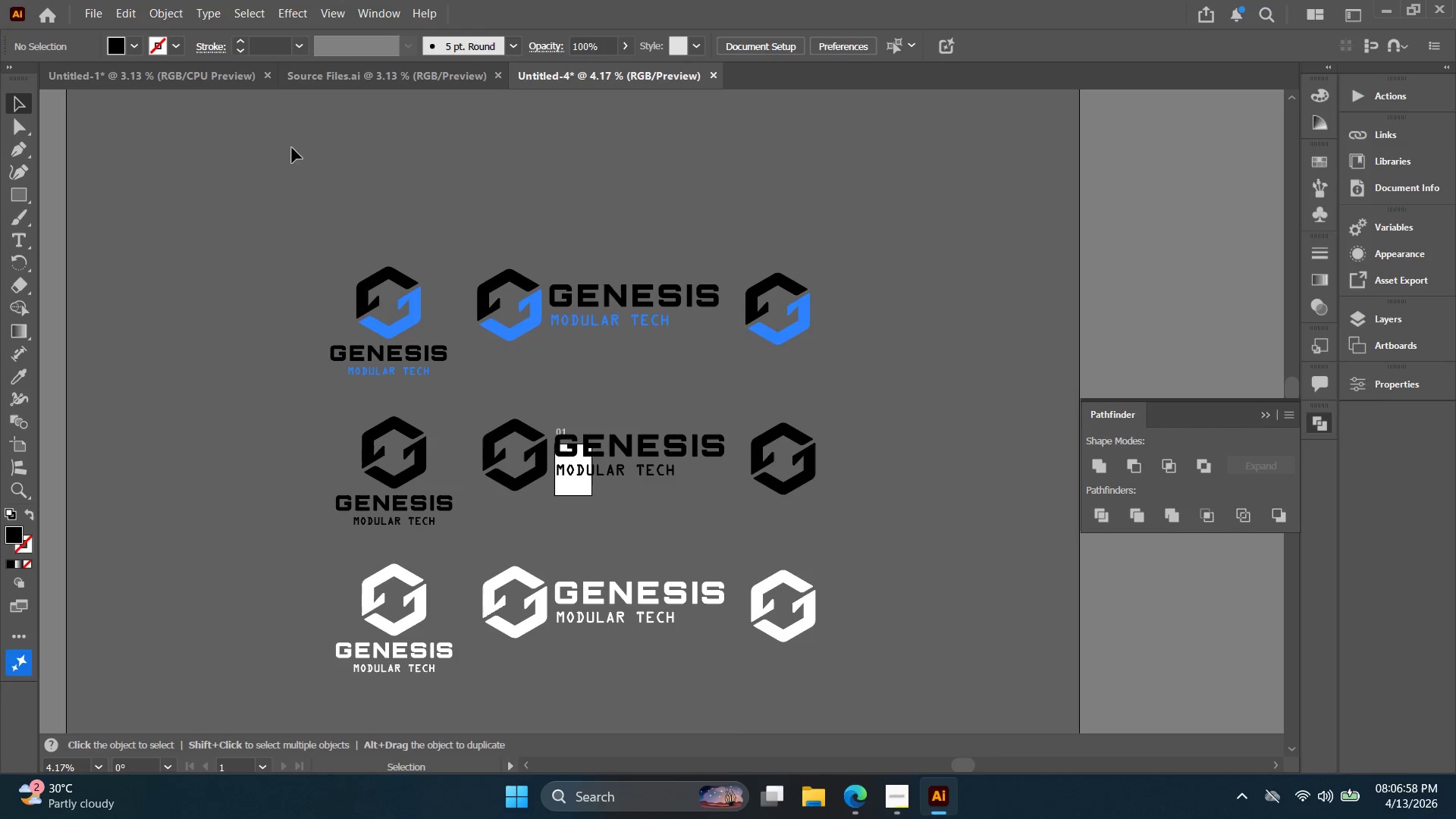 
scroll: coordinate [699, 482], scroll_direction: down, amount: 1.0
 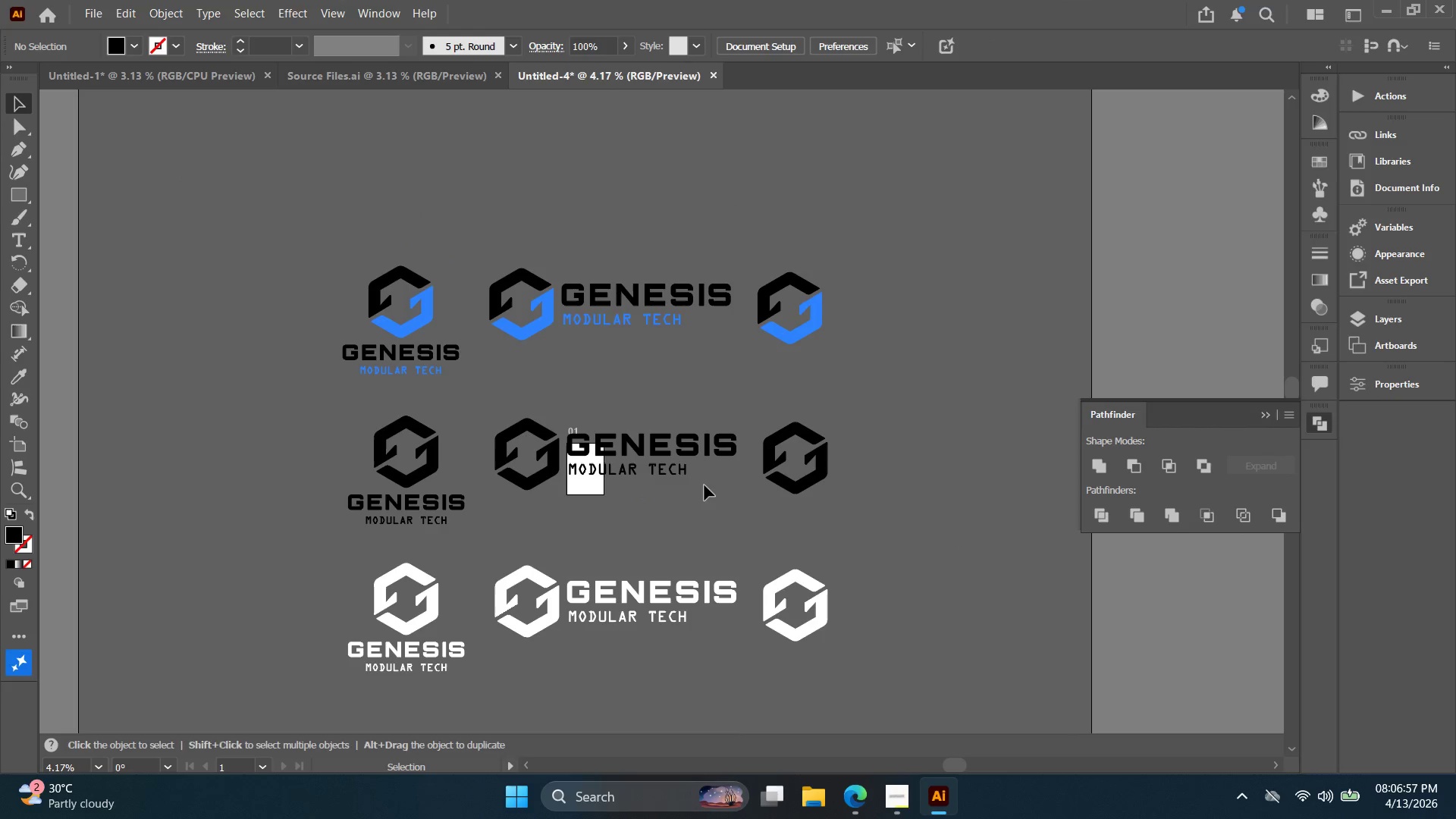 
left_click([371, 64])
 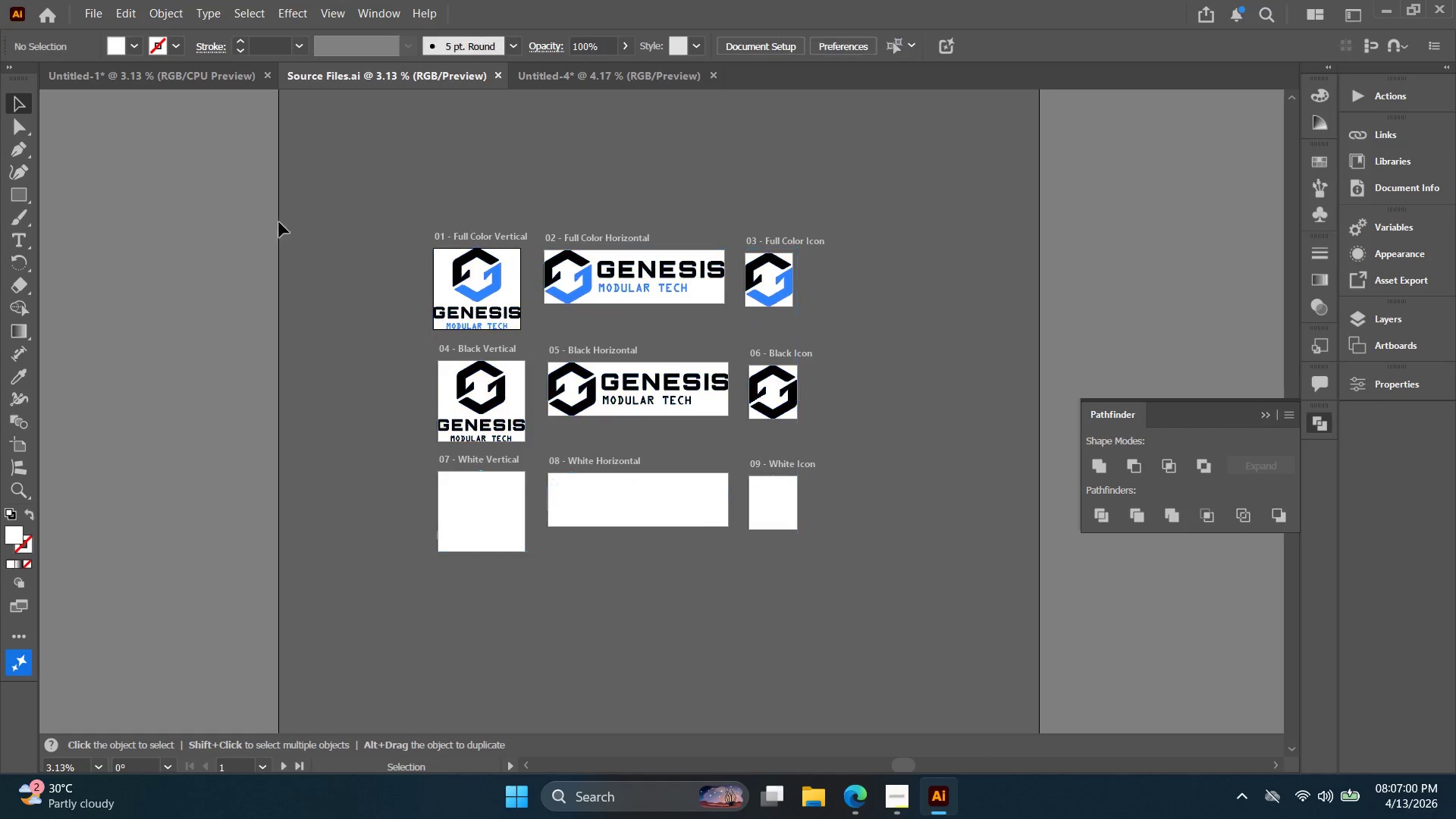 
left_click([20, 191])
 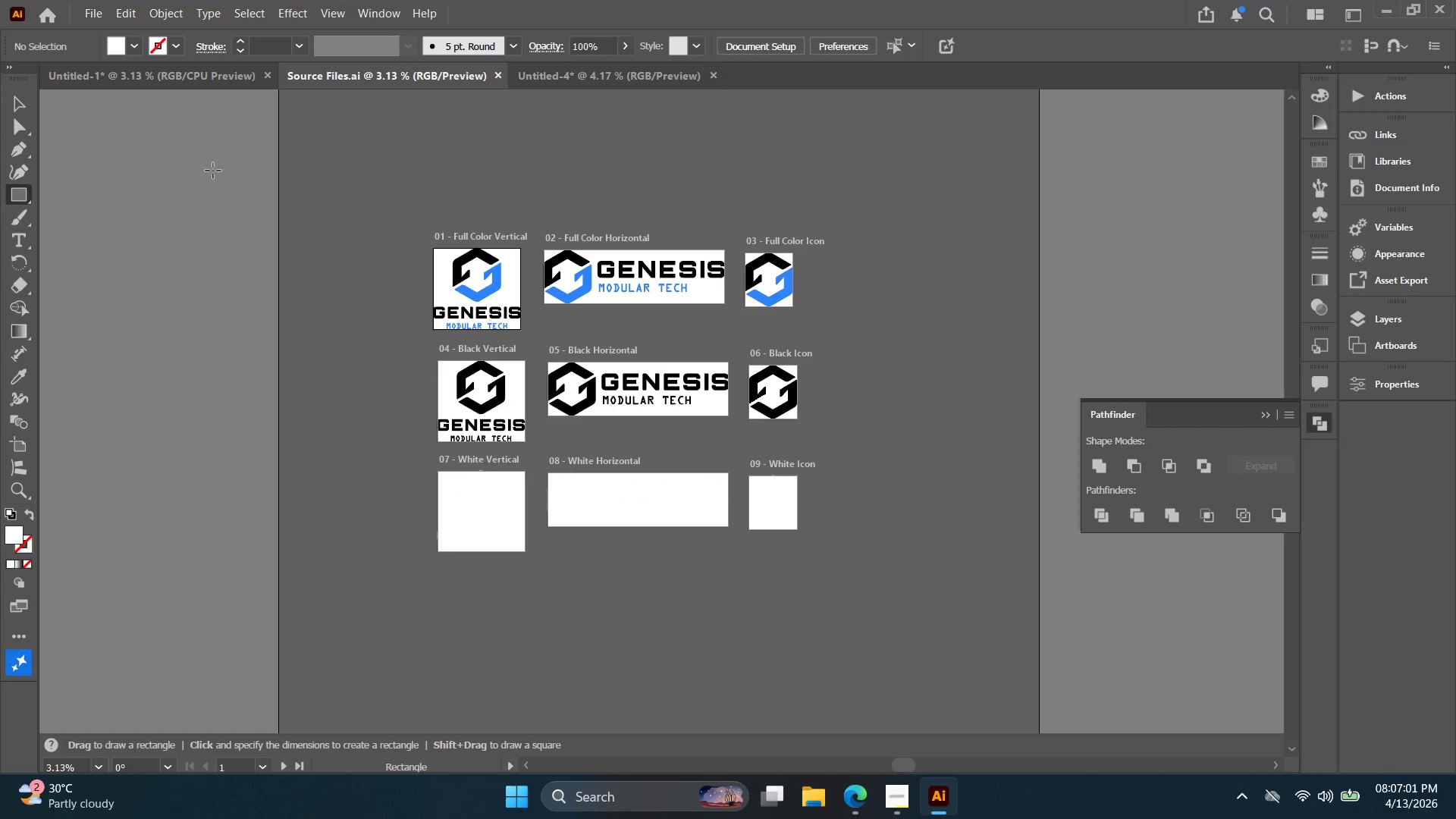 
key(Alt+AltLeft)
 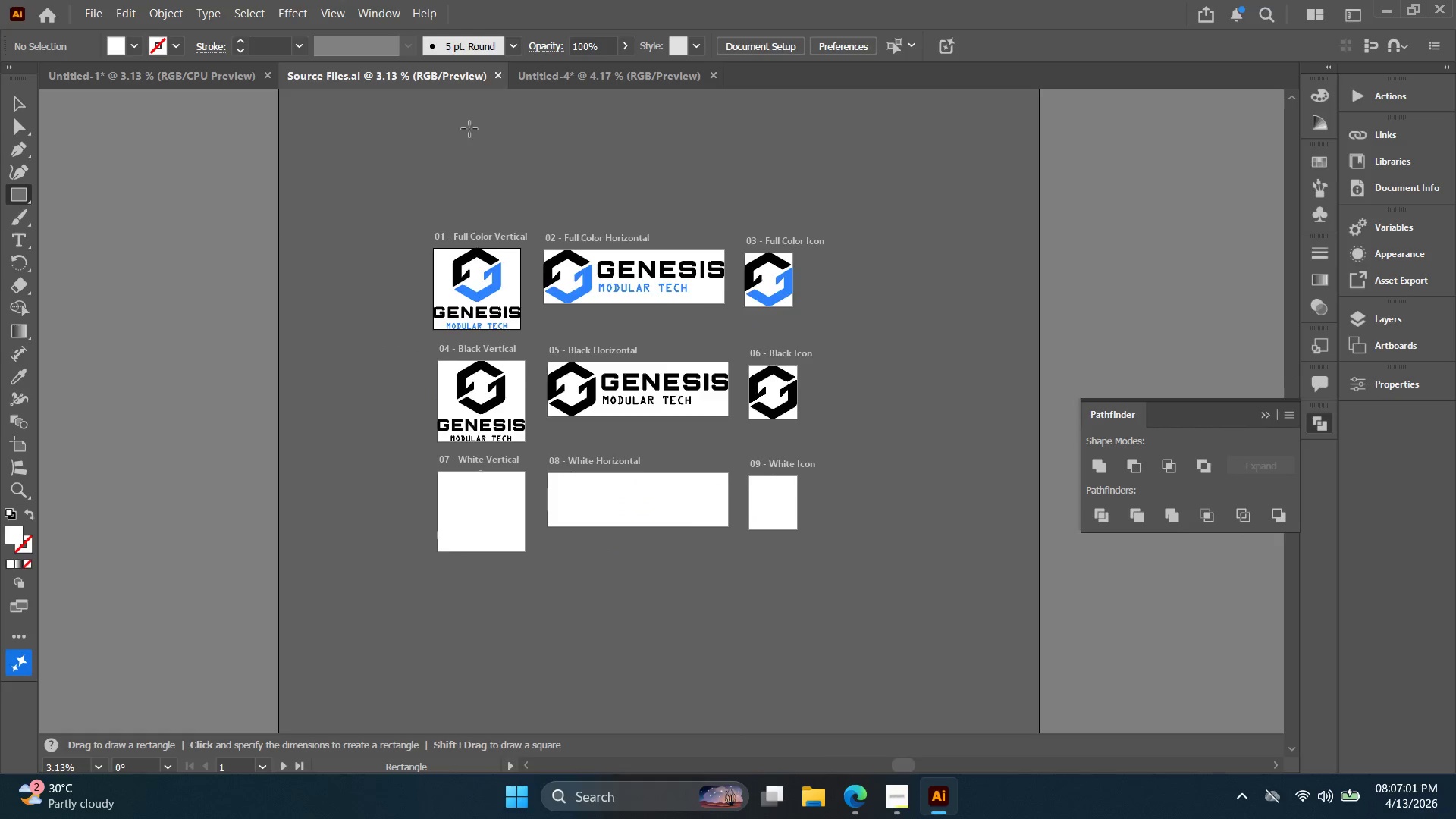 
left_click_drag(start_coordinate=[485, 167], to_coordinate=[606, 245])
 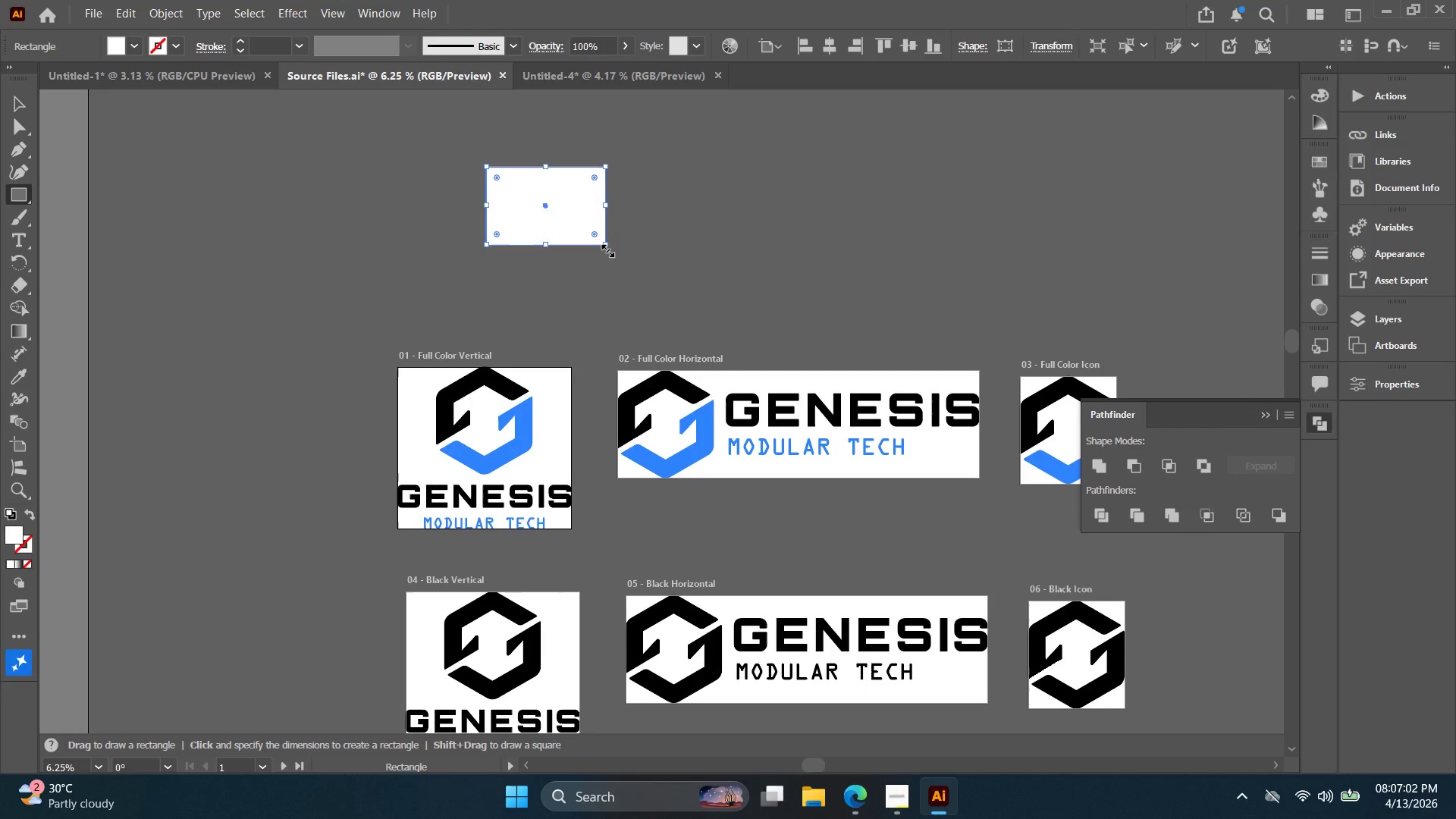 
scroll: coordinate [469, 129], scroll_direction: up, amount: 2.0
 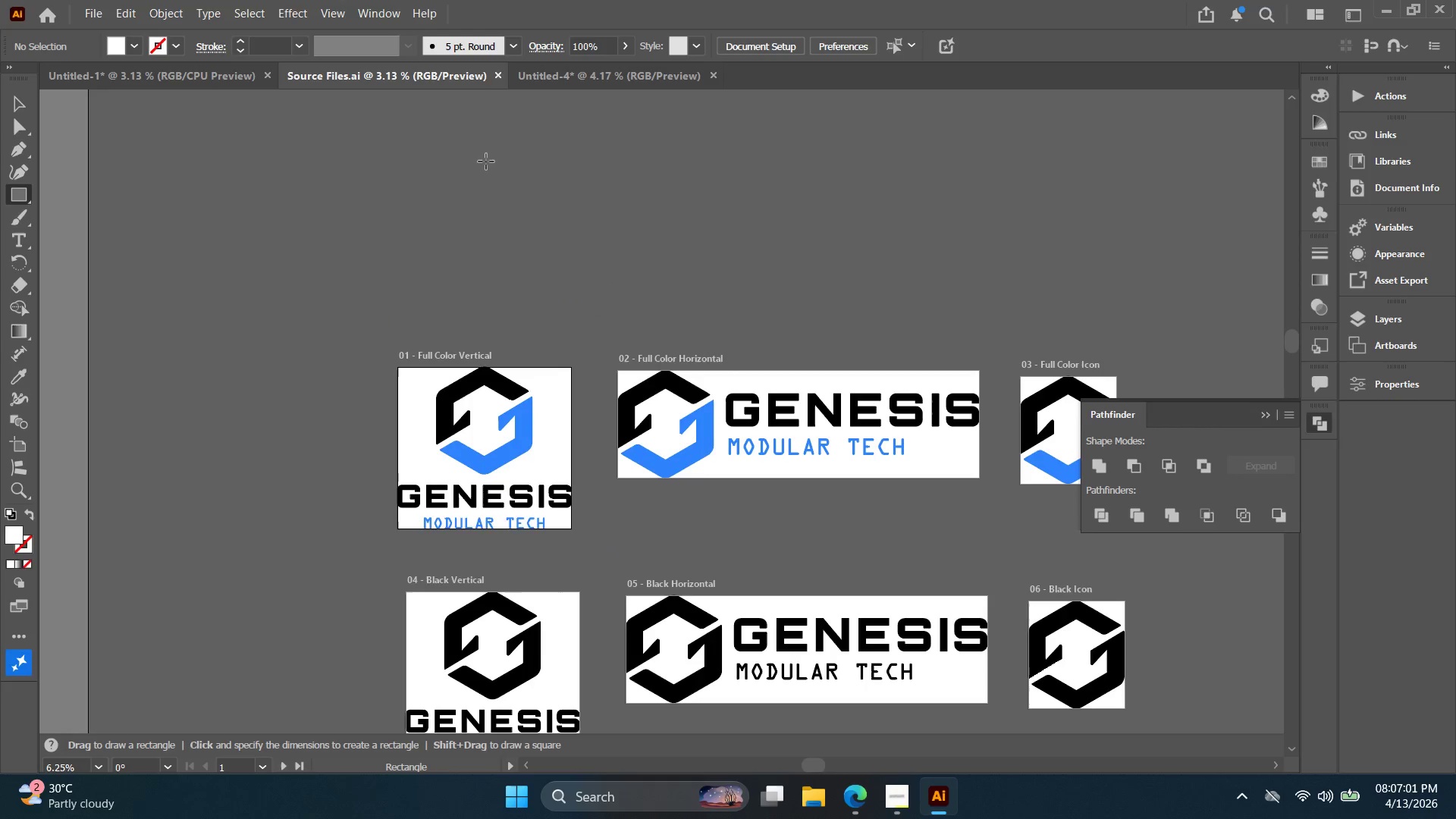 
key(I)
 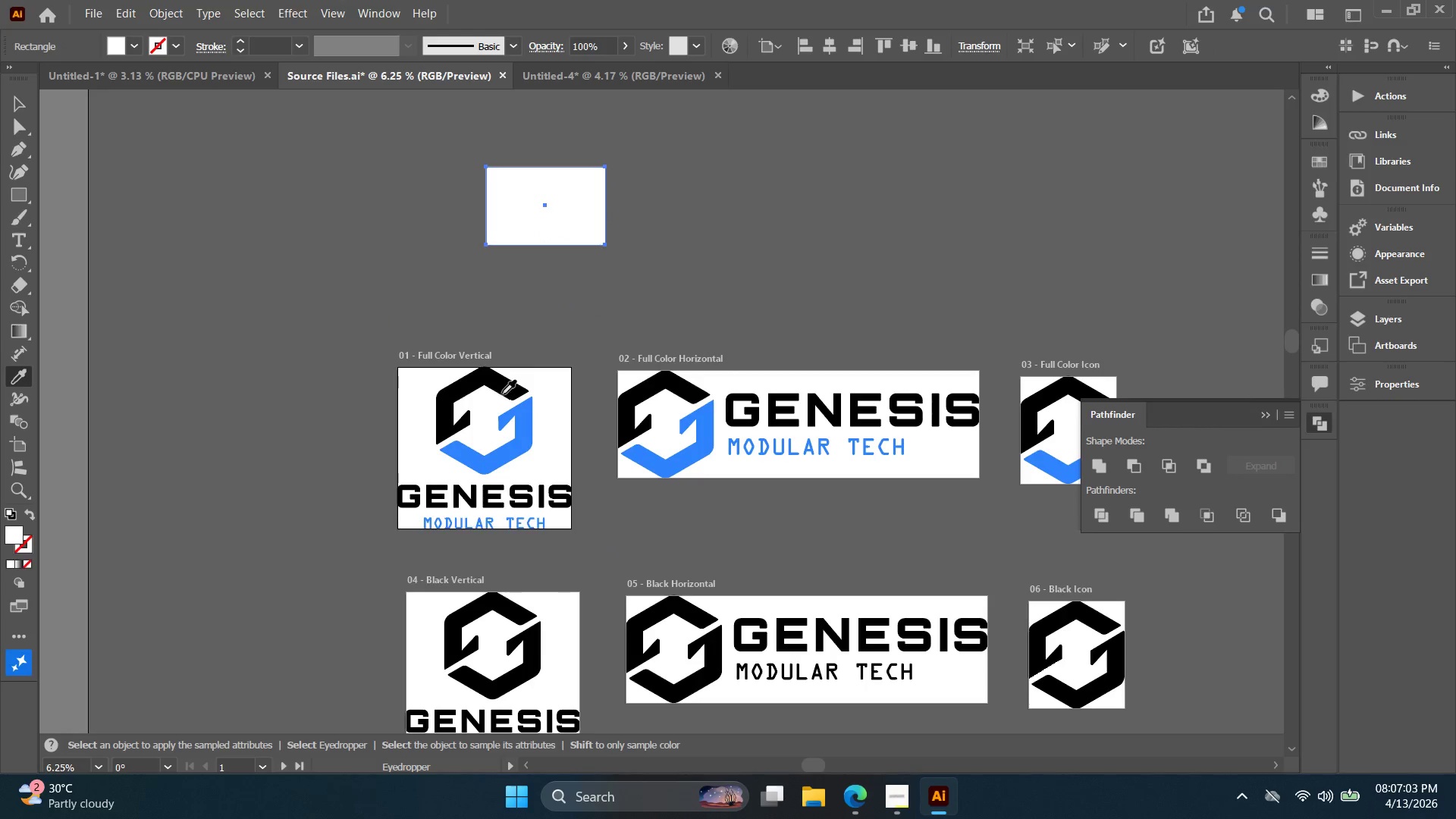 
left_click([507, 386])
 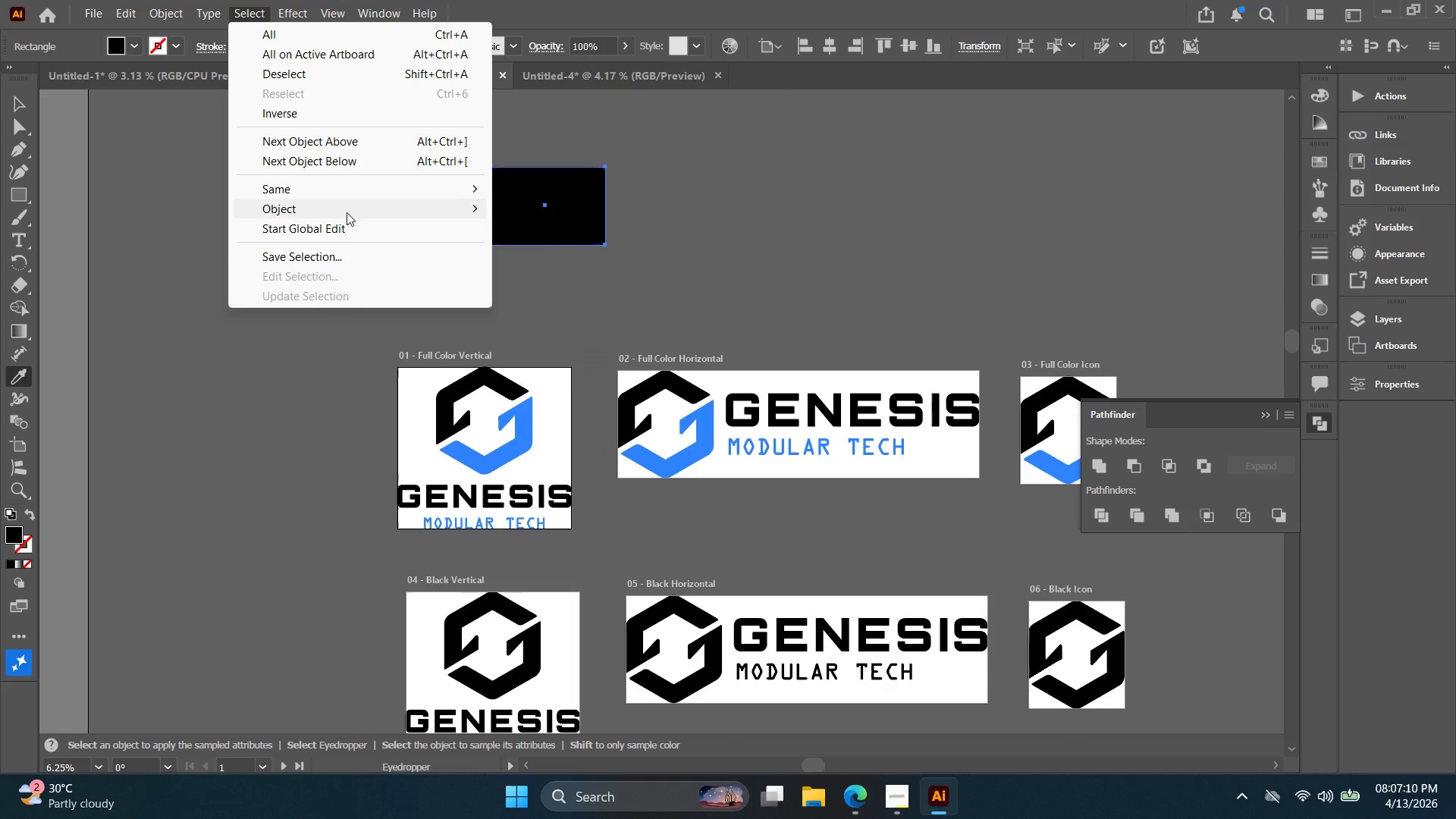 
wait(12.09)
 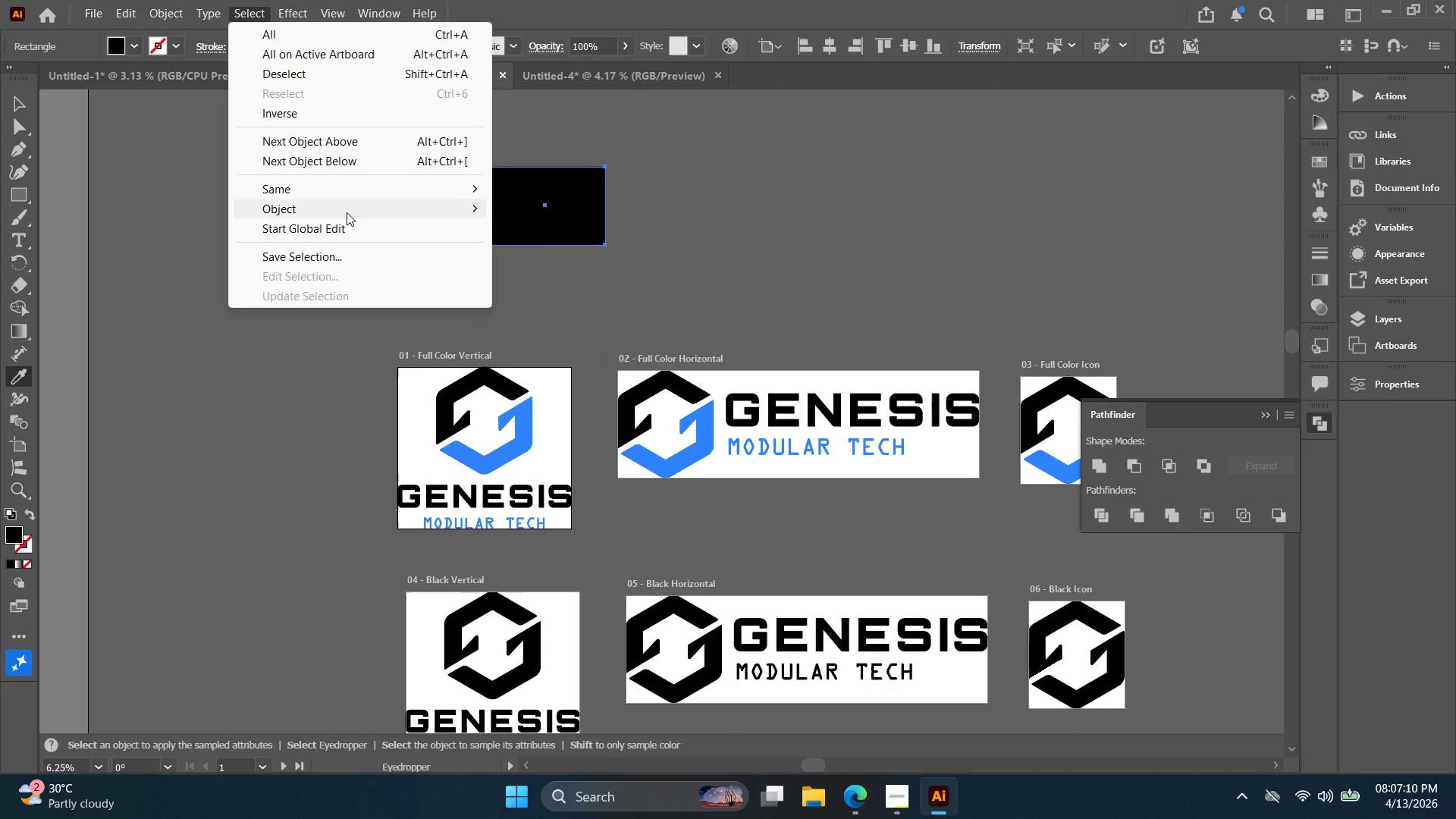 
mouse_move([361, 200])
 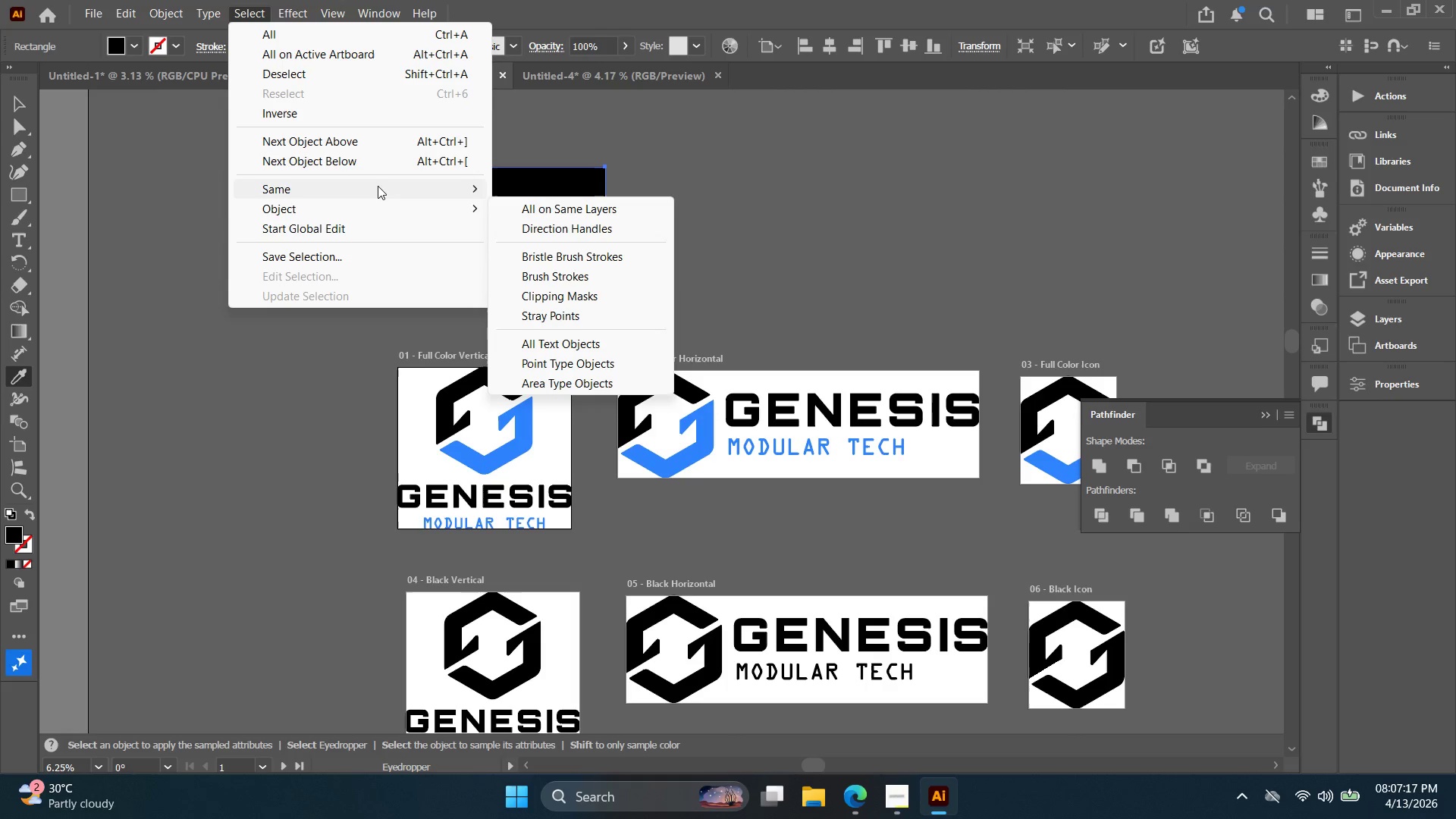 
mouse_move([393, 191])
 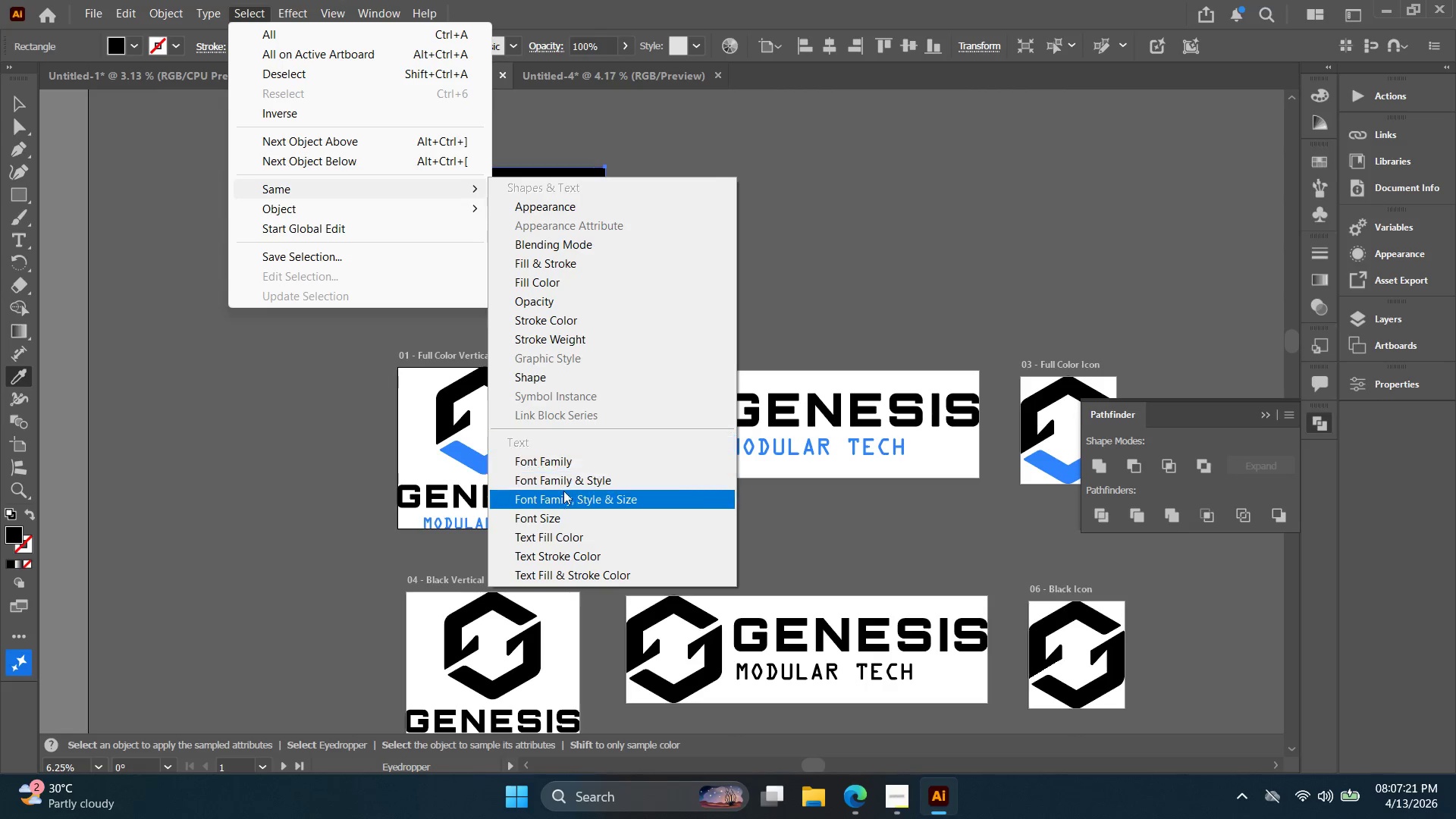 
wait(5.12)
 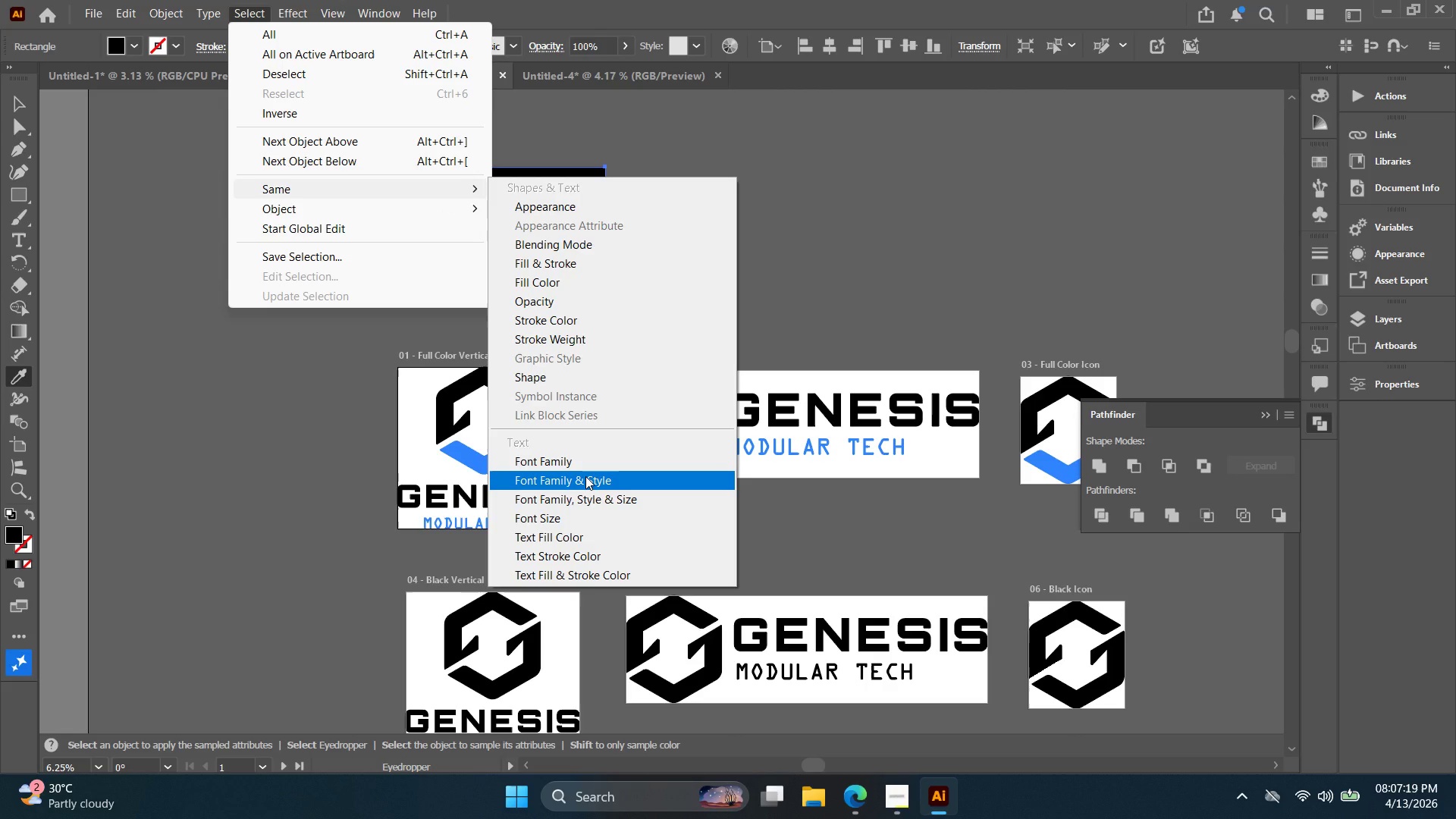 
left_click([579, 535])
 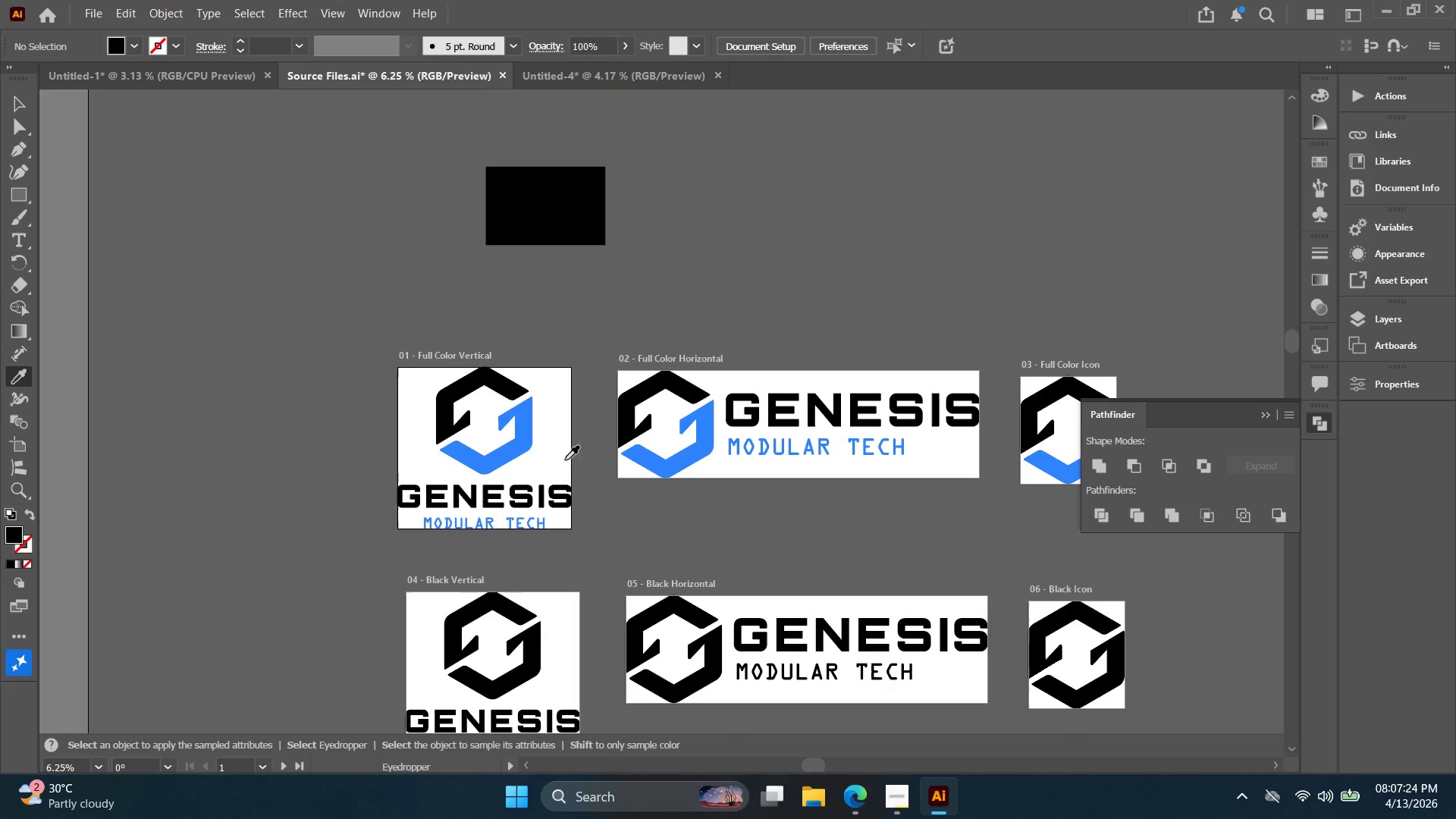 
key(Alt+AltLeft)
 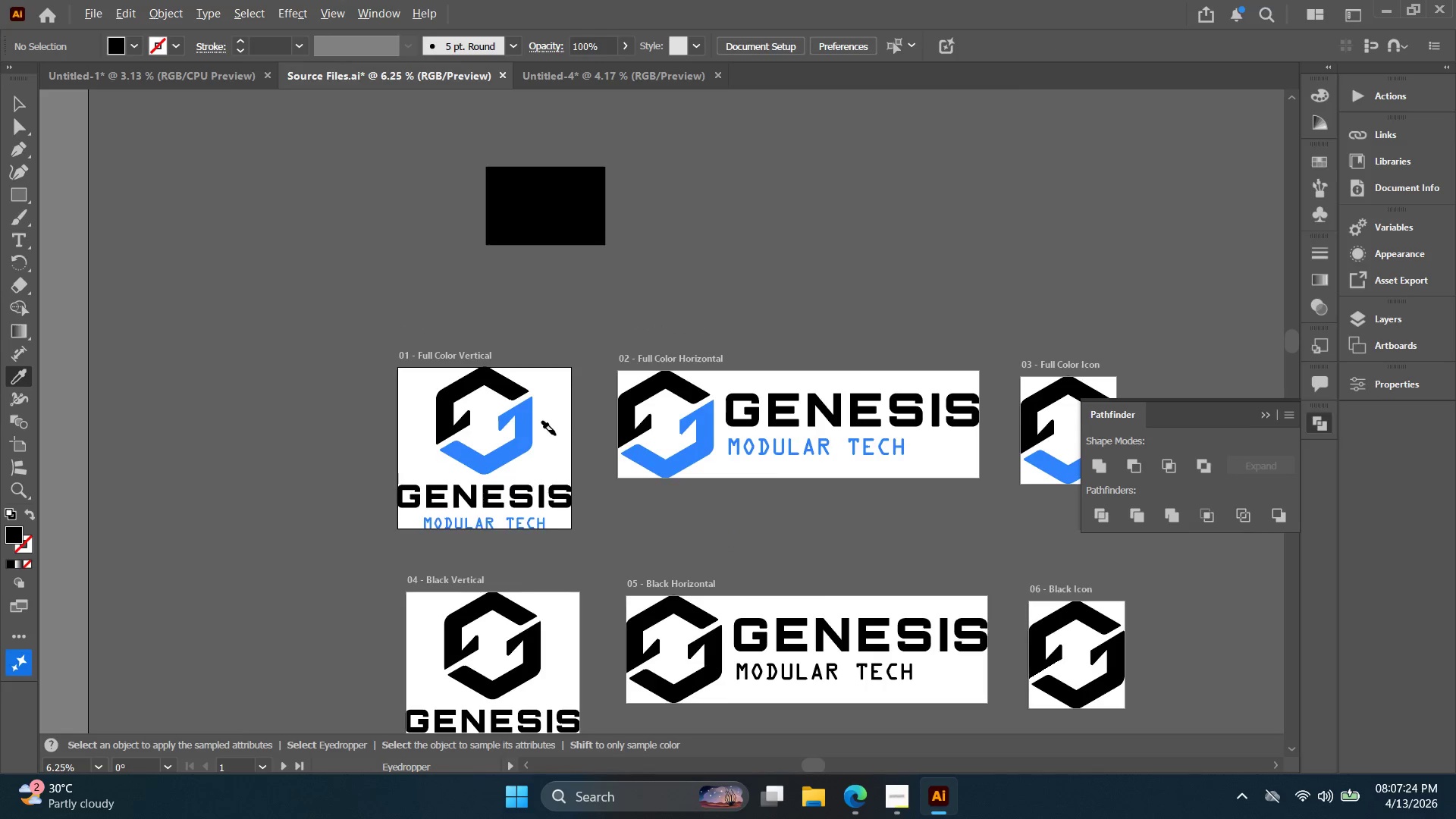 
scroll: coordinate [556, 437], scroll_direction: down, amount: 2.0
 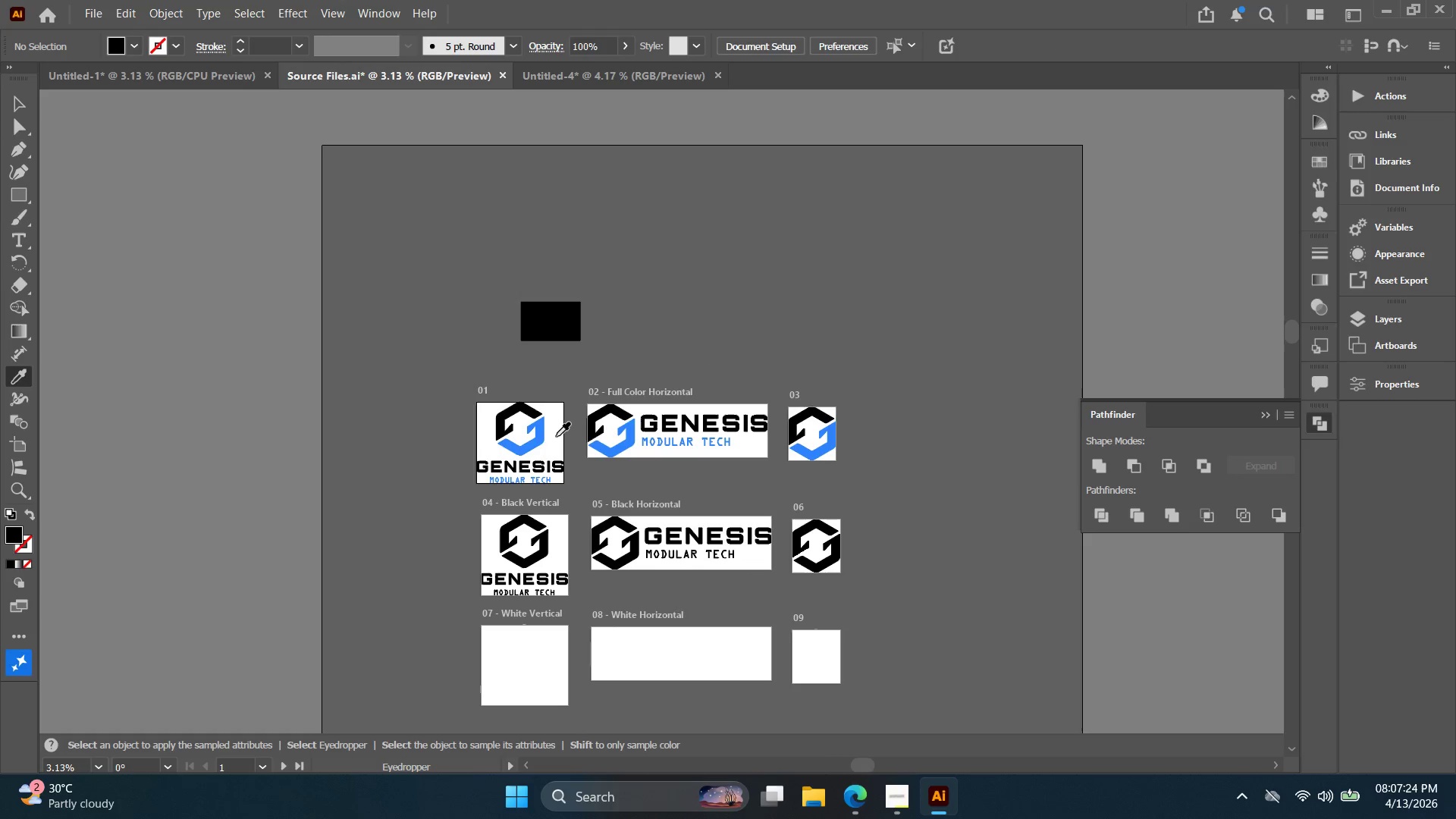 
key(Alt+AltLeft)
 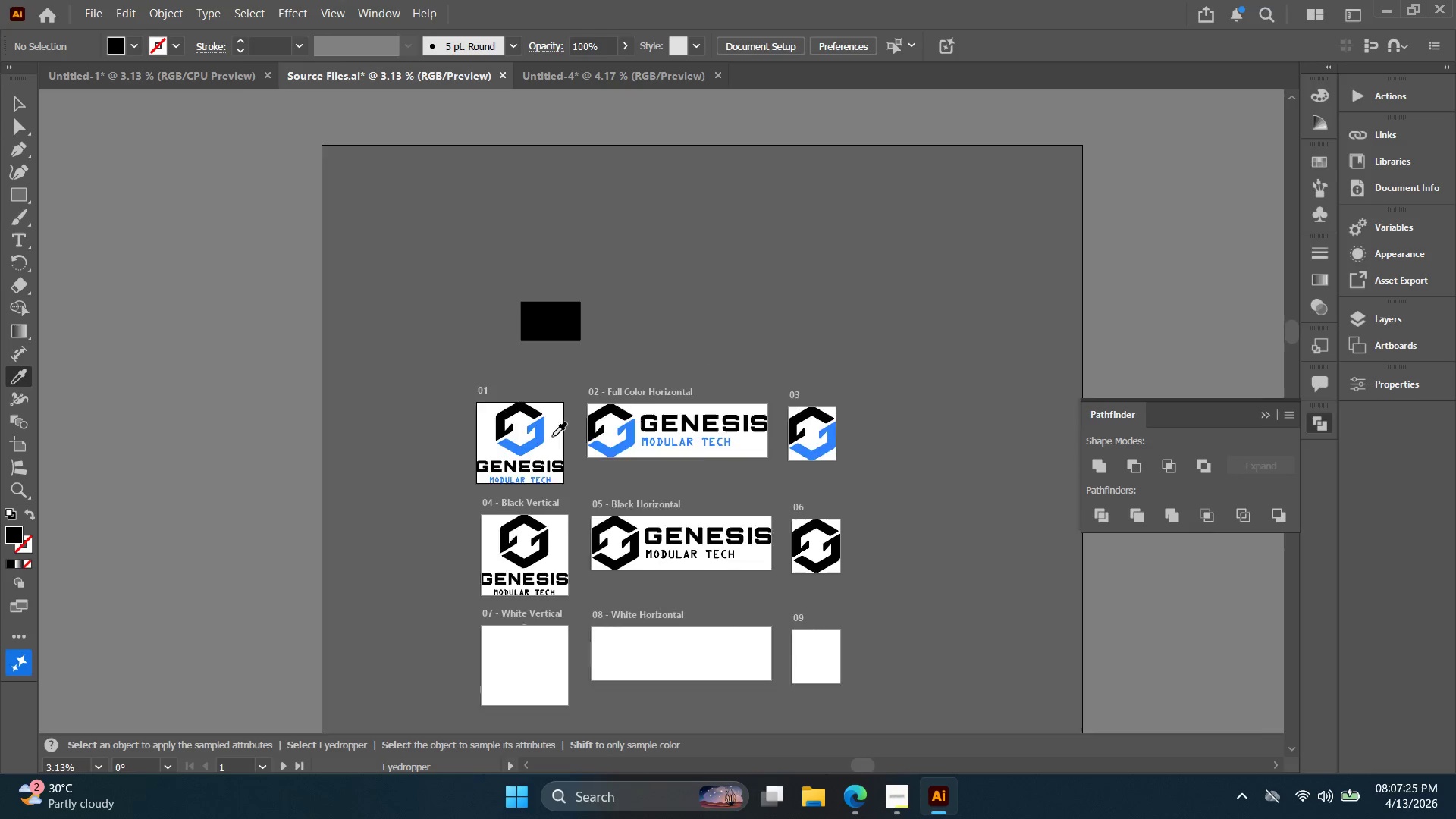 
scroll: coordinate [548, 434], scroll_direction: up, amount: 4.0
 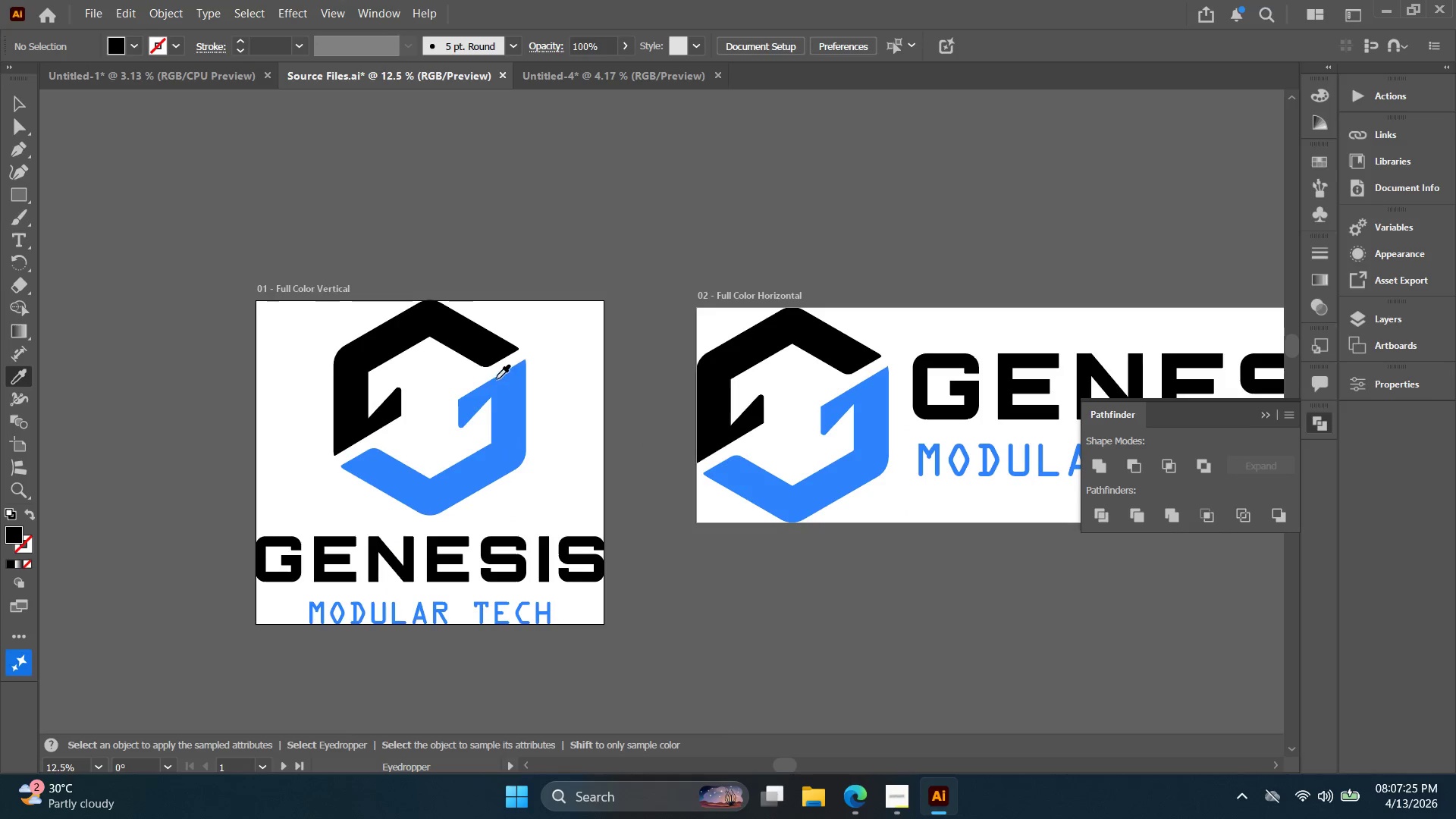 
key(Alt+AltLeft)
 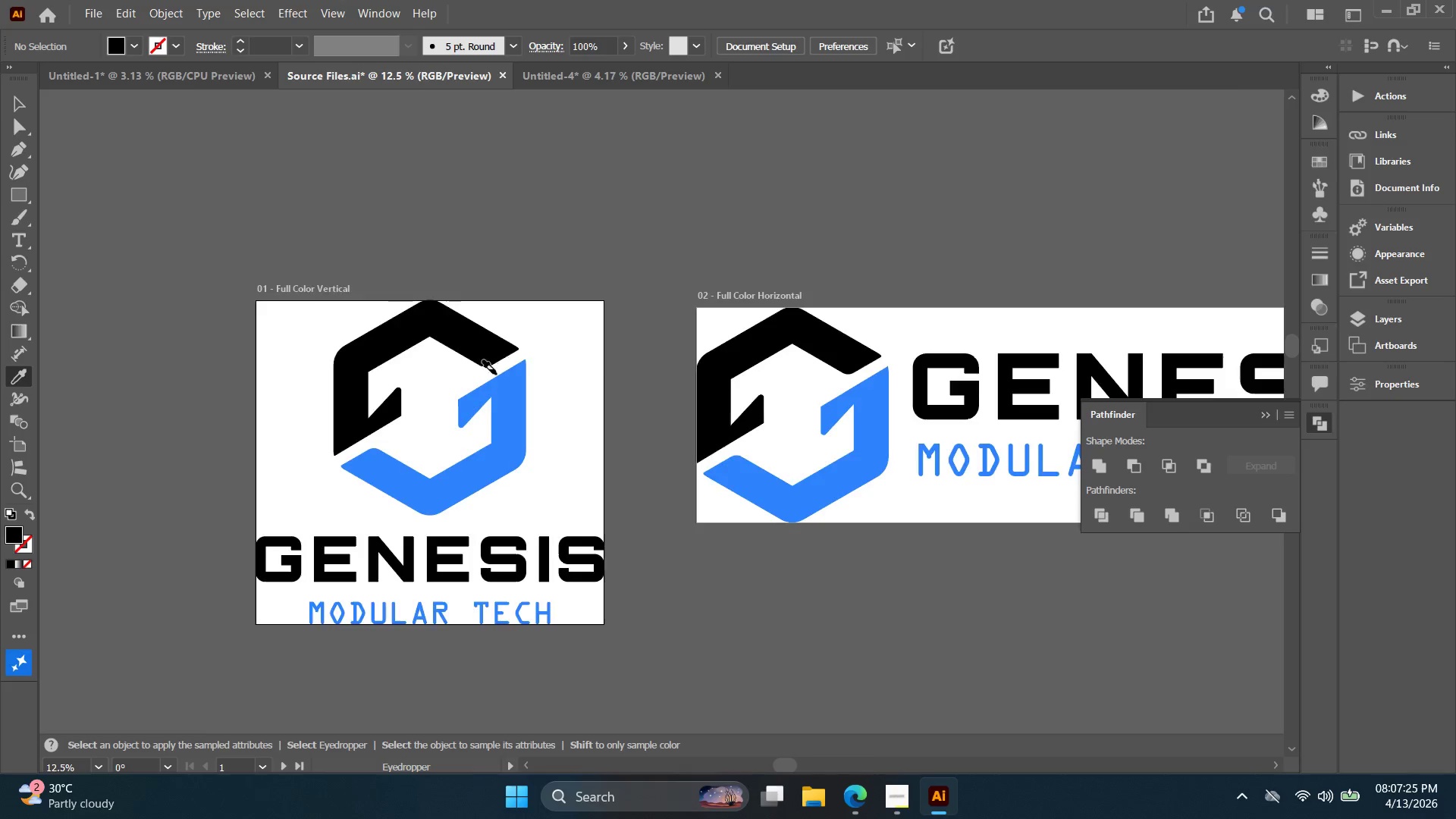 
key(V)
 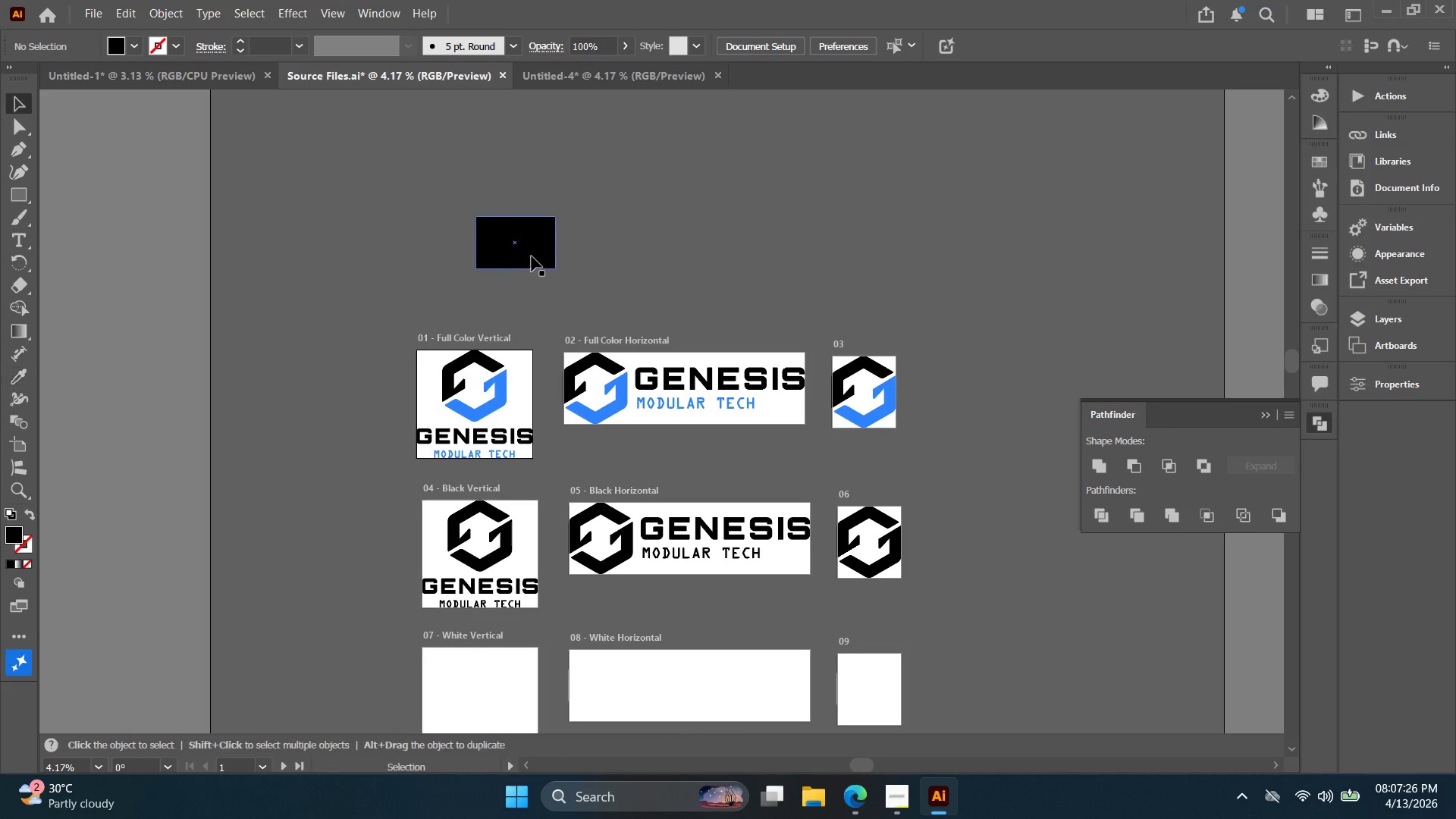 
scroll: coordinate [497, 375], scroll_direction: down, amount: 3.0
 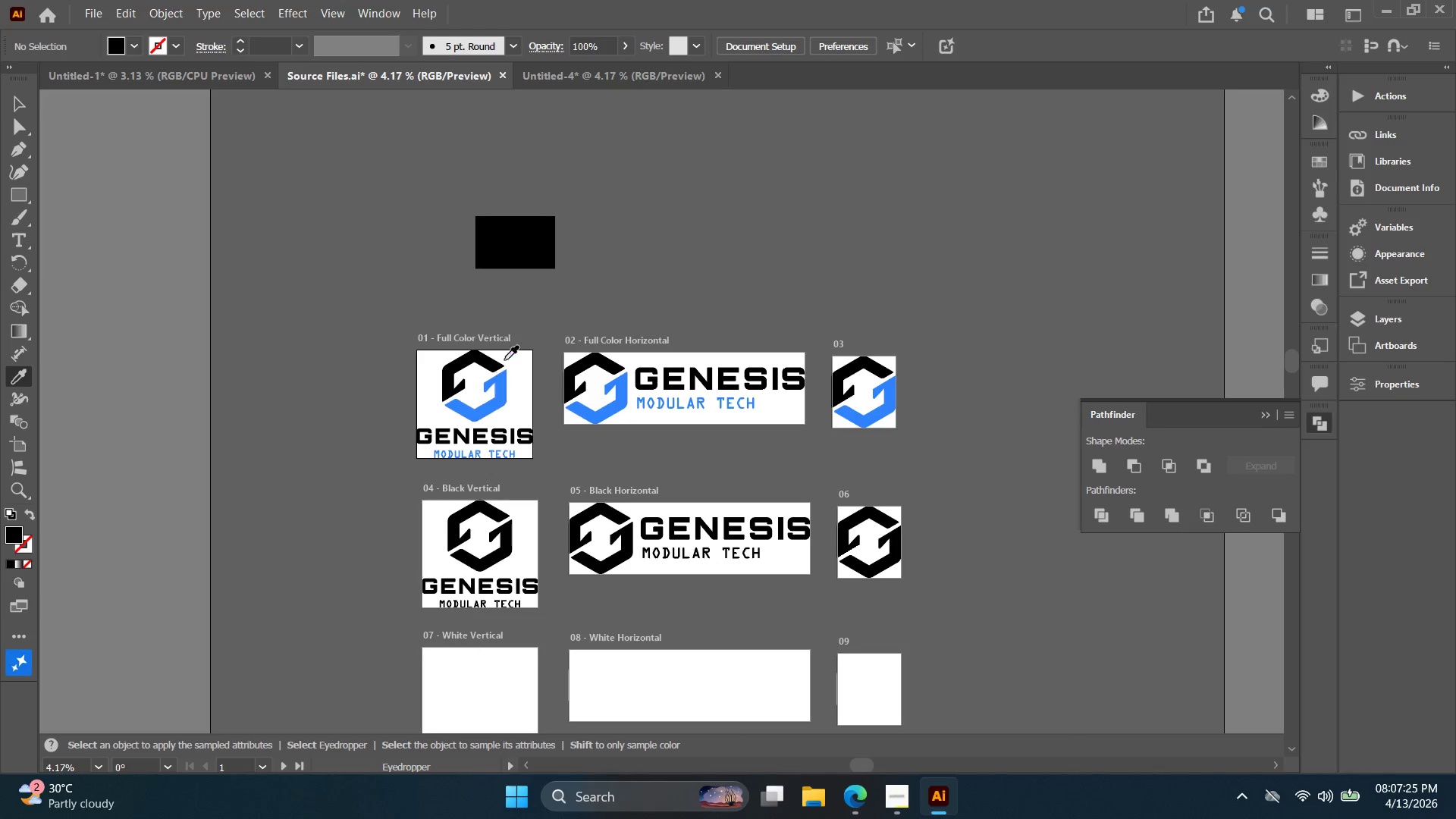 
left_click([532, 254])
 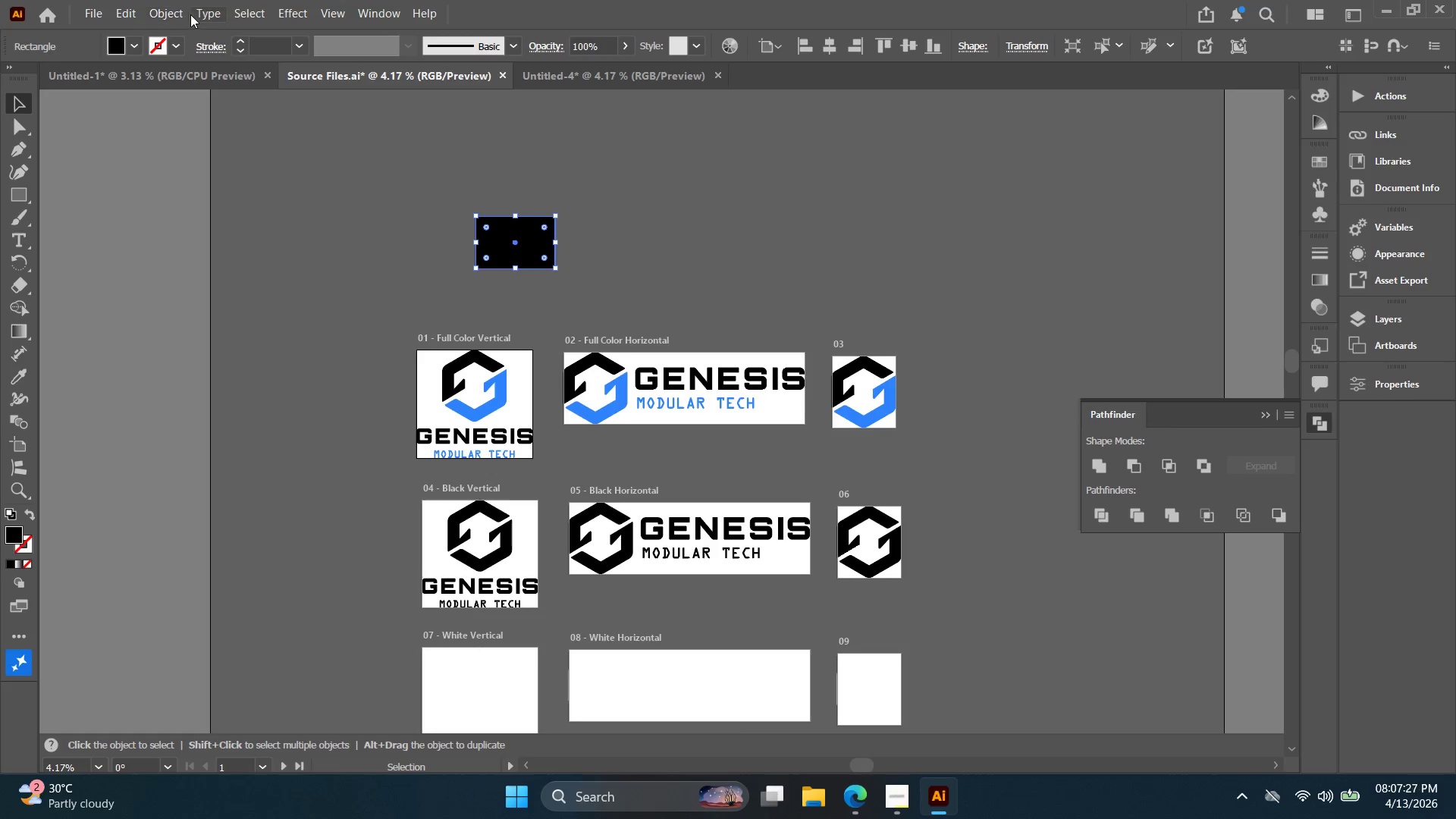 
left_click([244, 14])
 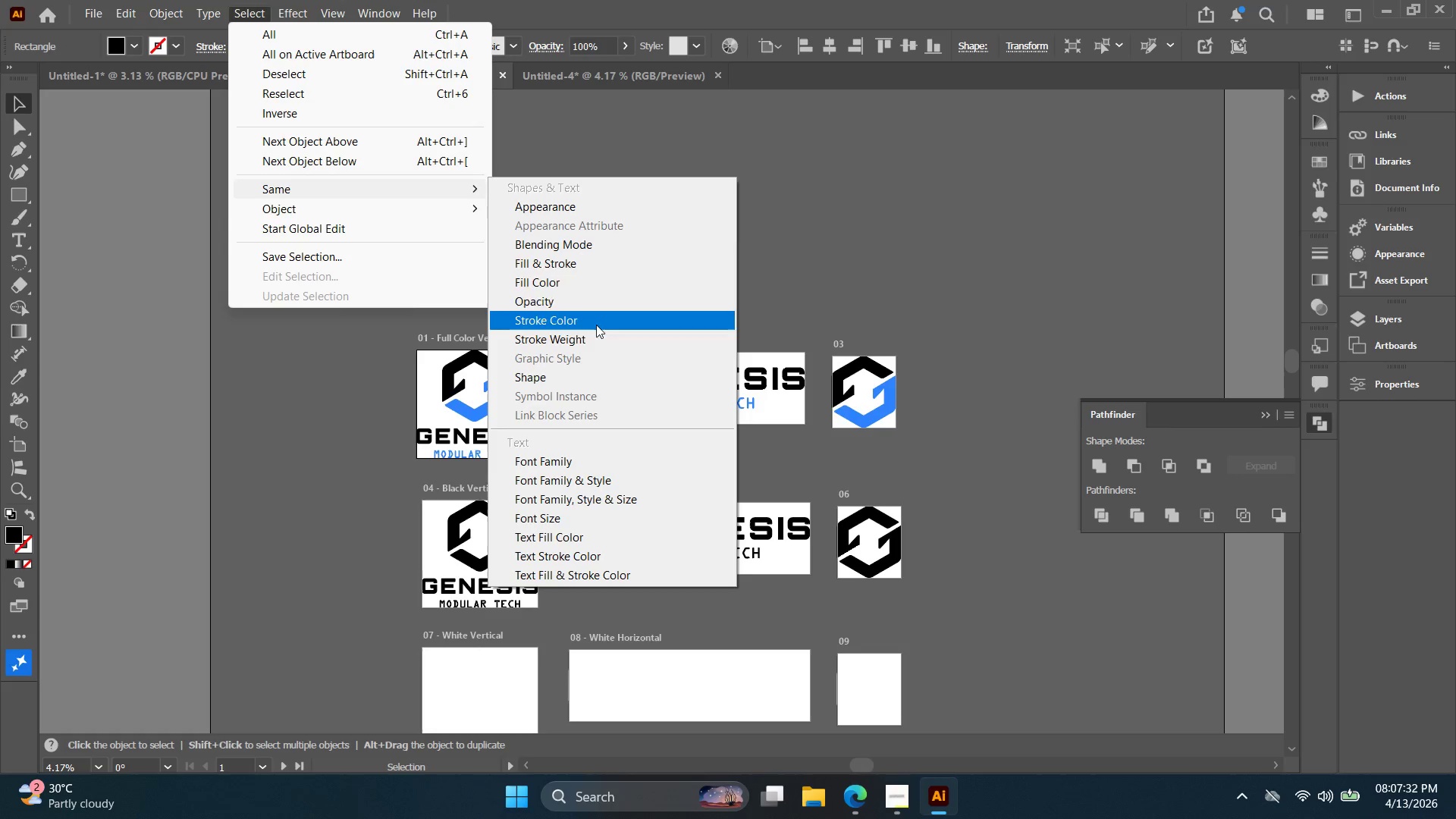 
wait(6.39)
 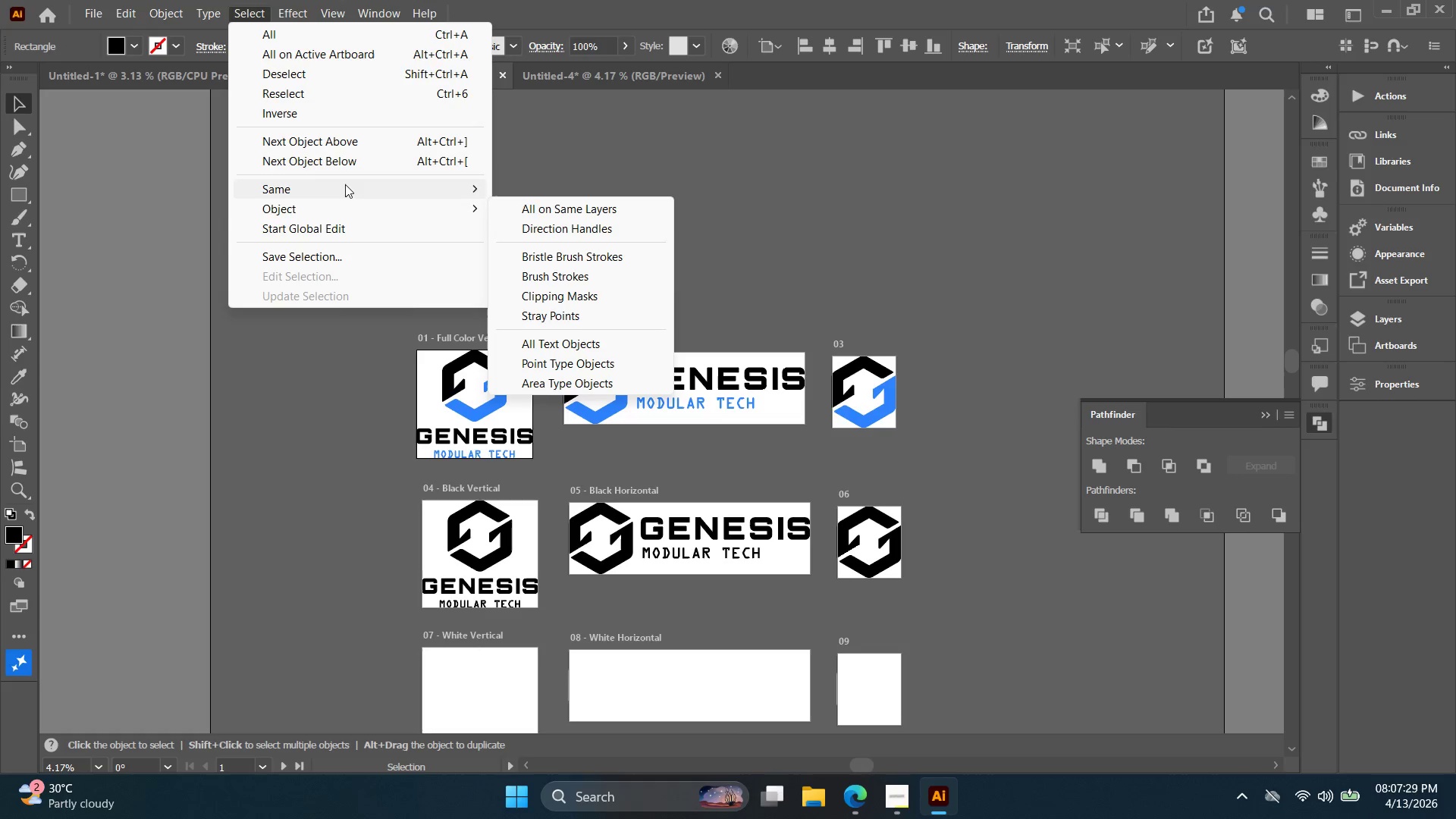 
left_click([598, 280])
 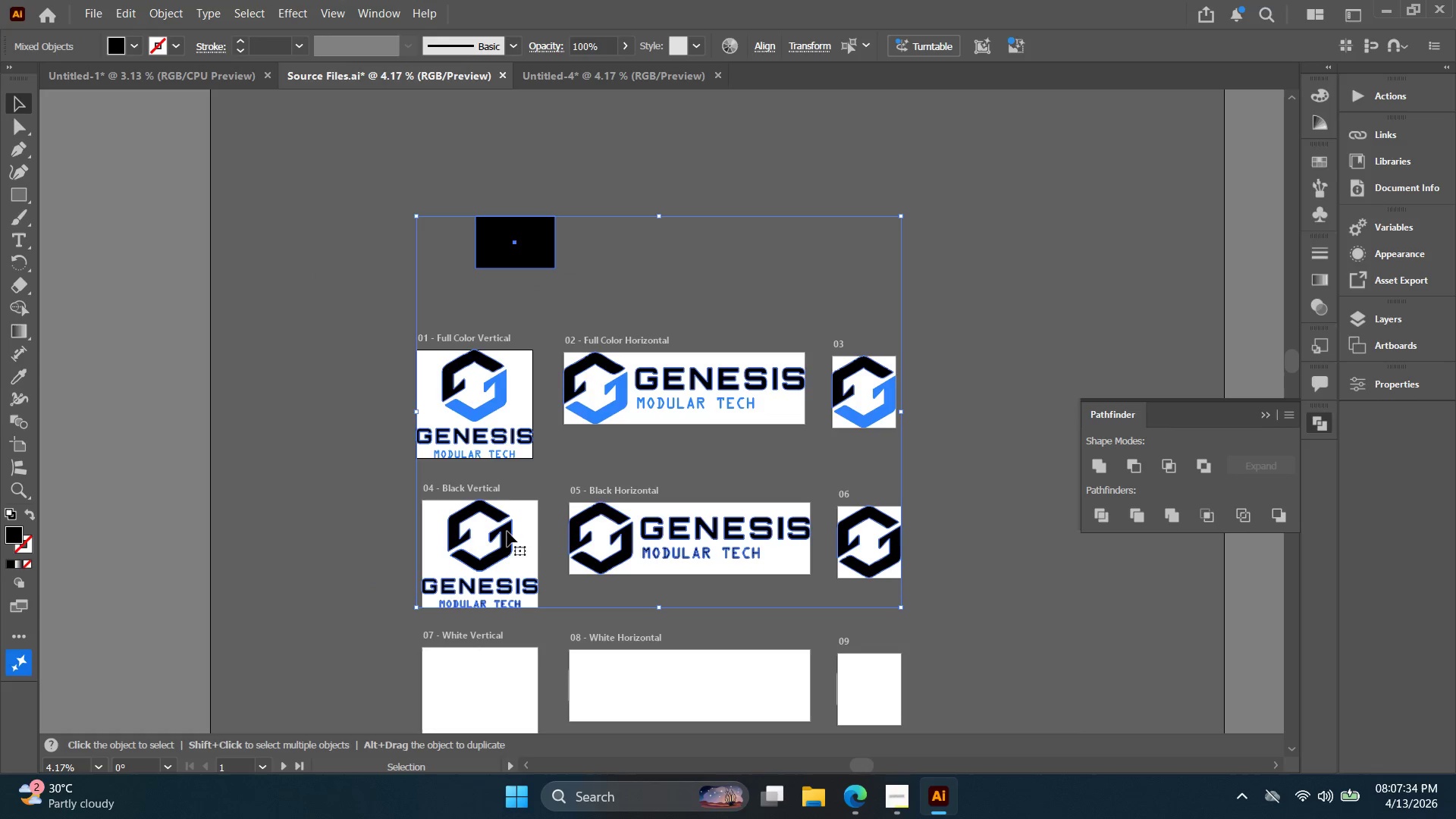 
key(Alt+AltLeft)
 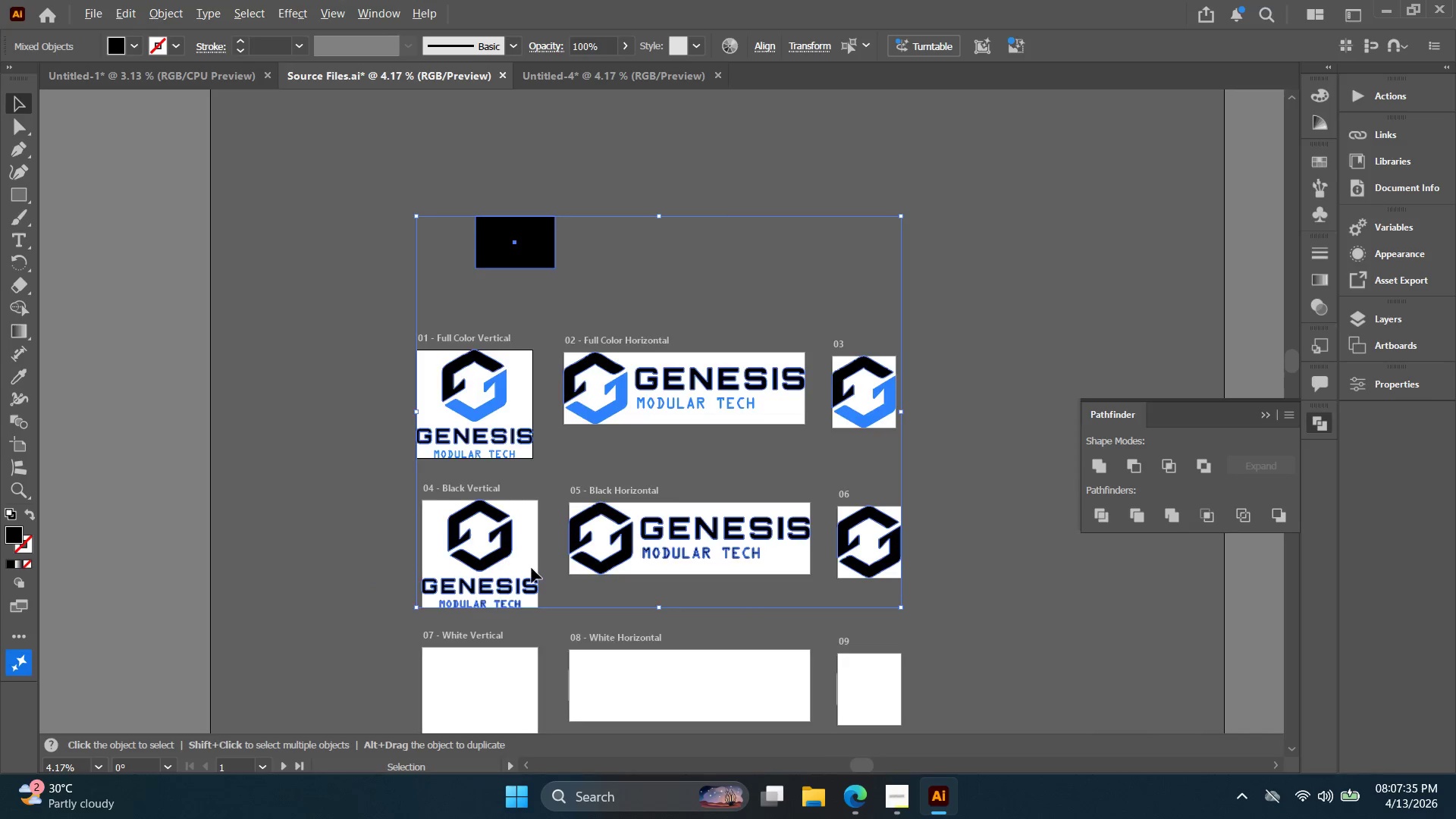 
scroll: coordinate [532, 568], scroll_direction: up, amount: 3.0
 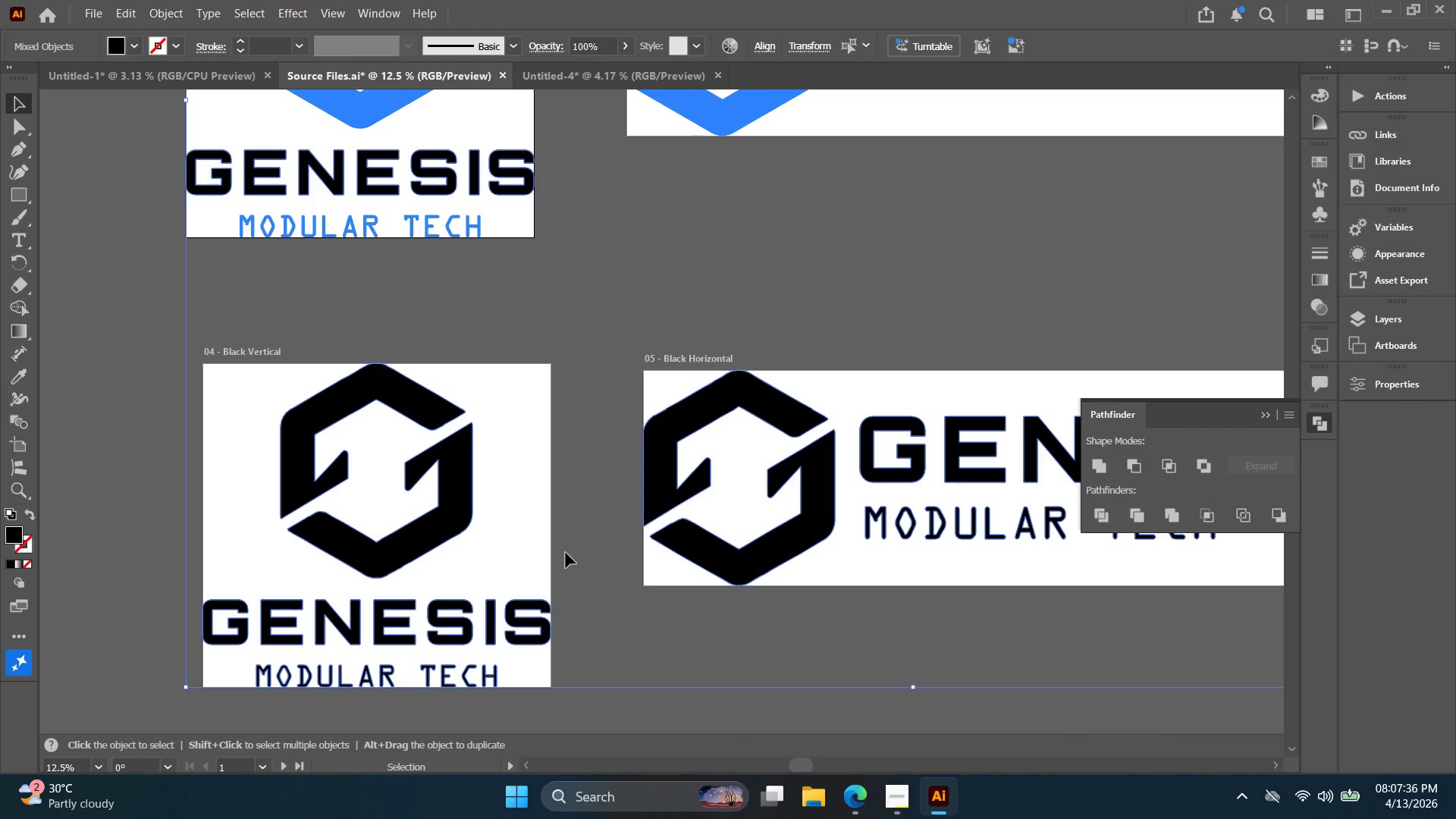 
key(Alt+AltLeft)
 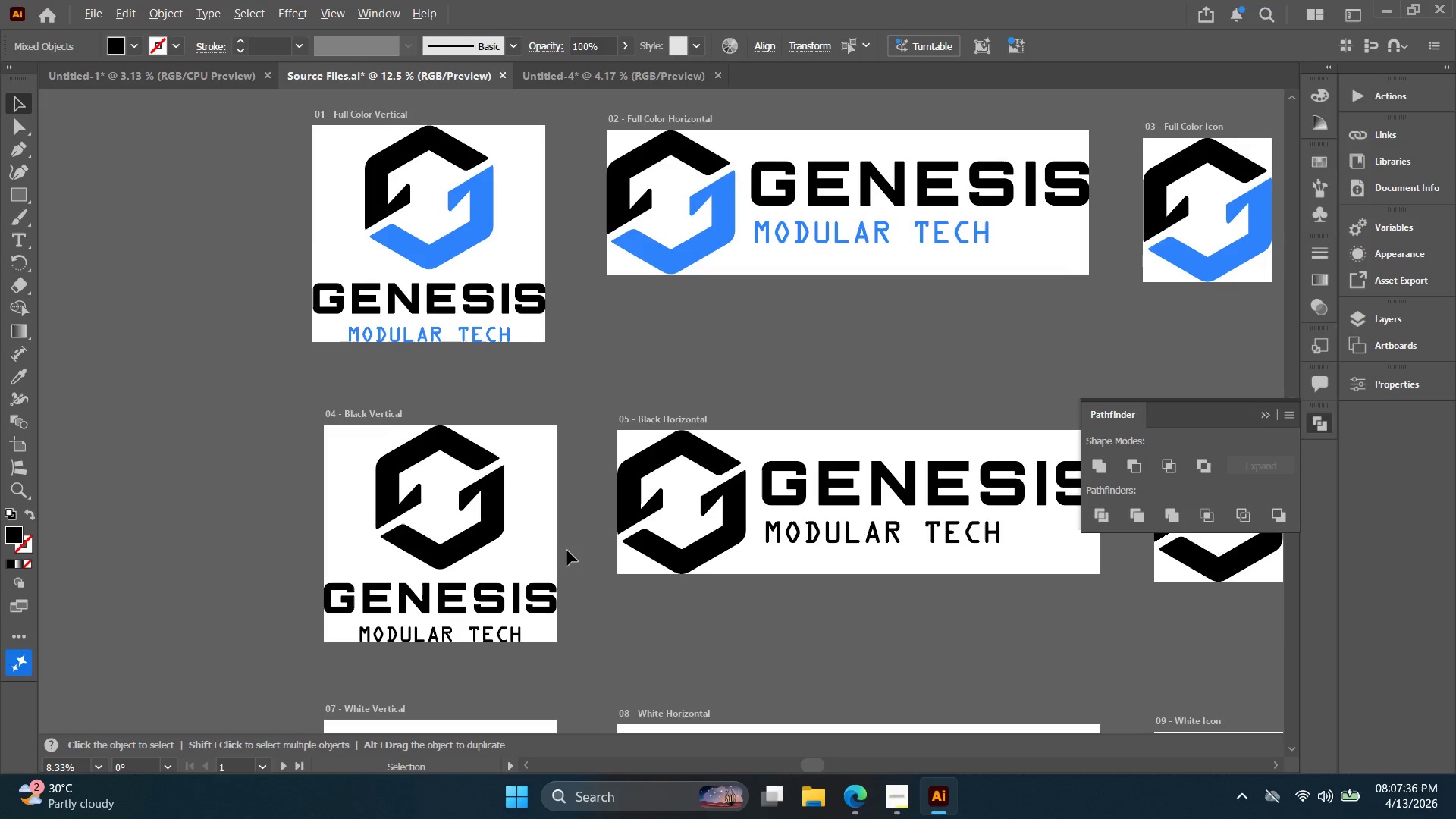 
hold_key(key=Space, duration=0.41)
 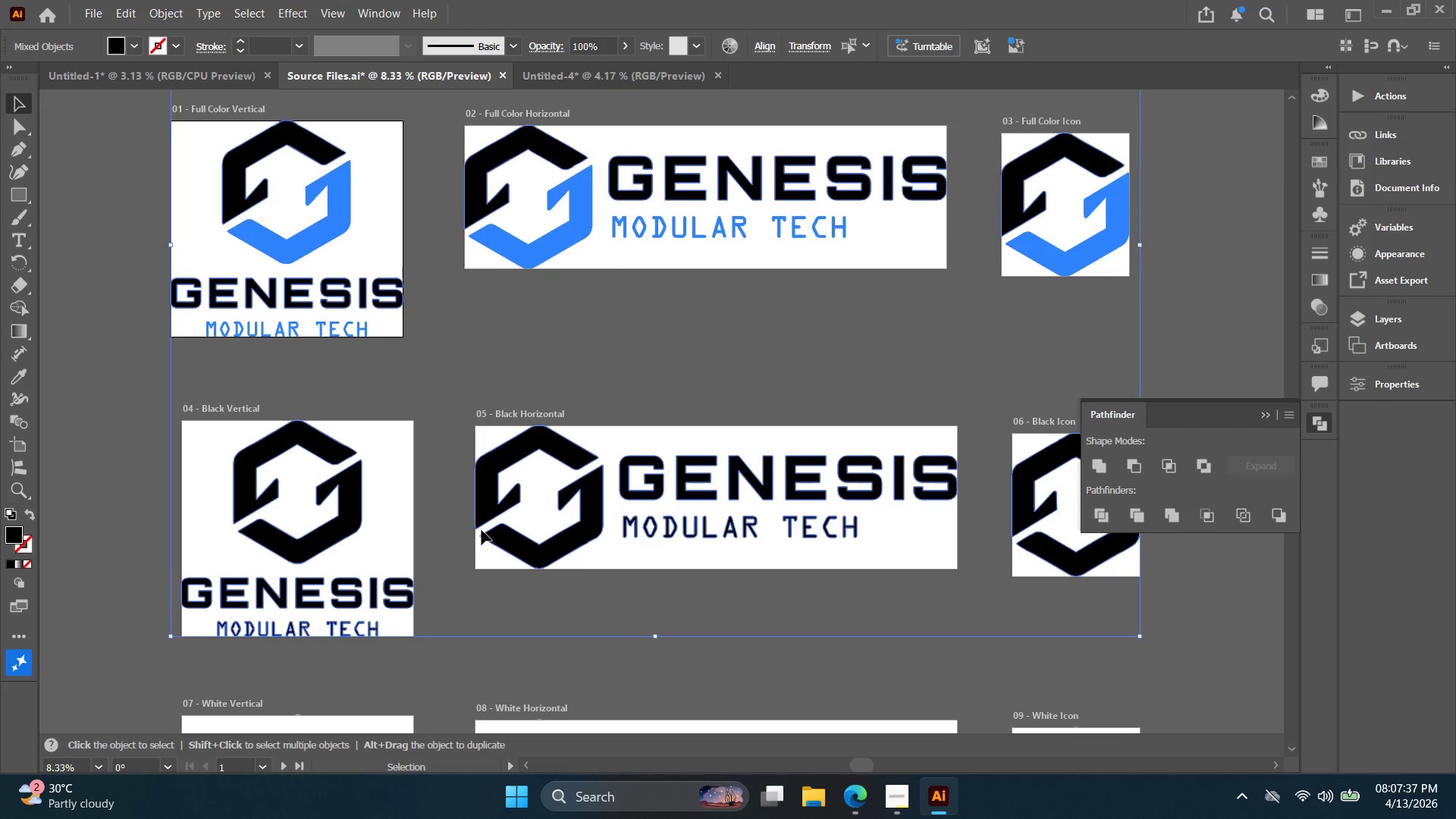 
left_click_drag(start_coordinate=[585, 541], to_coordinate=[443, 535])
 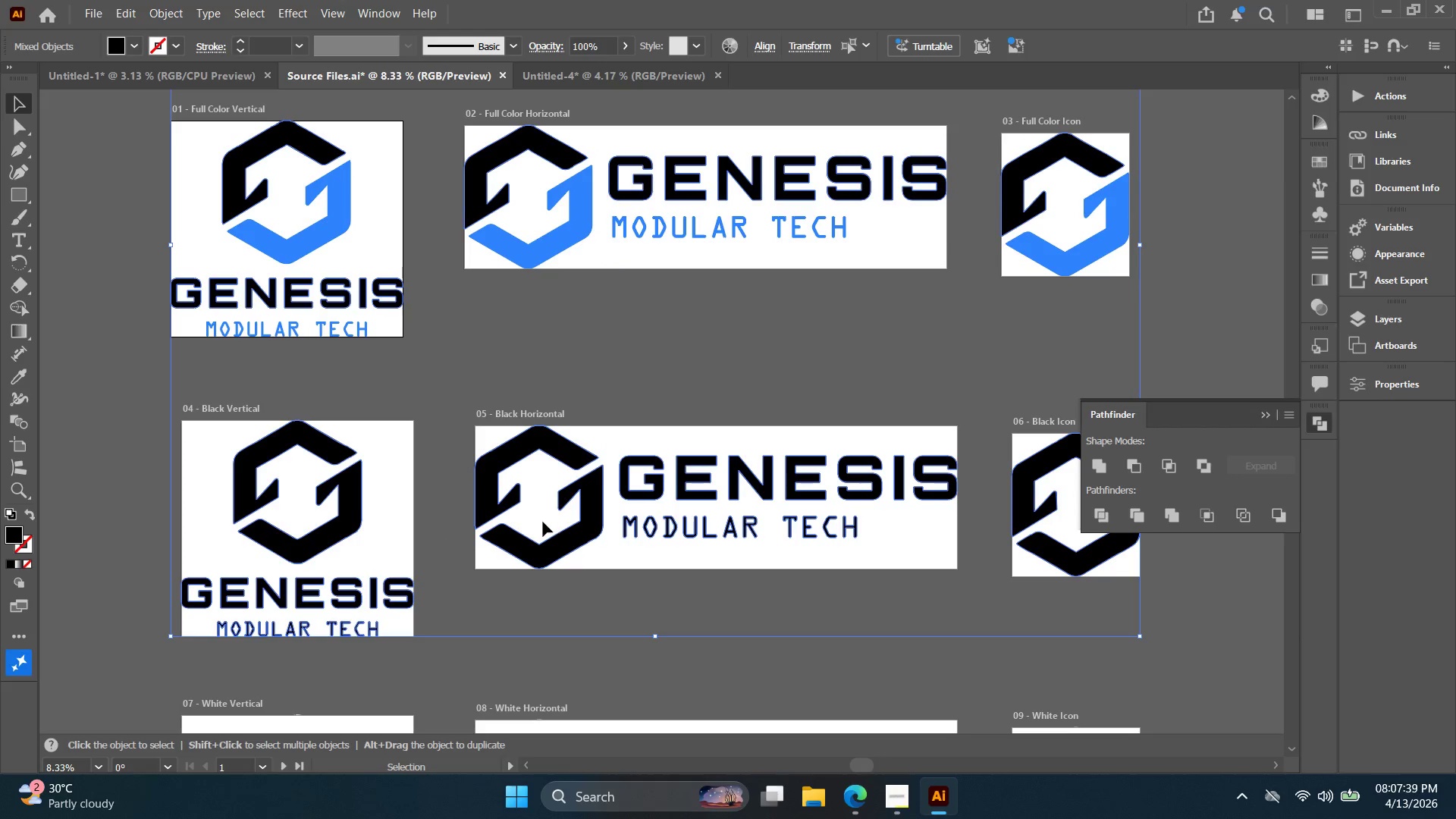 
scroll: coordinate [567, 551], scroll_direction: down, amount: 1.0
 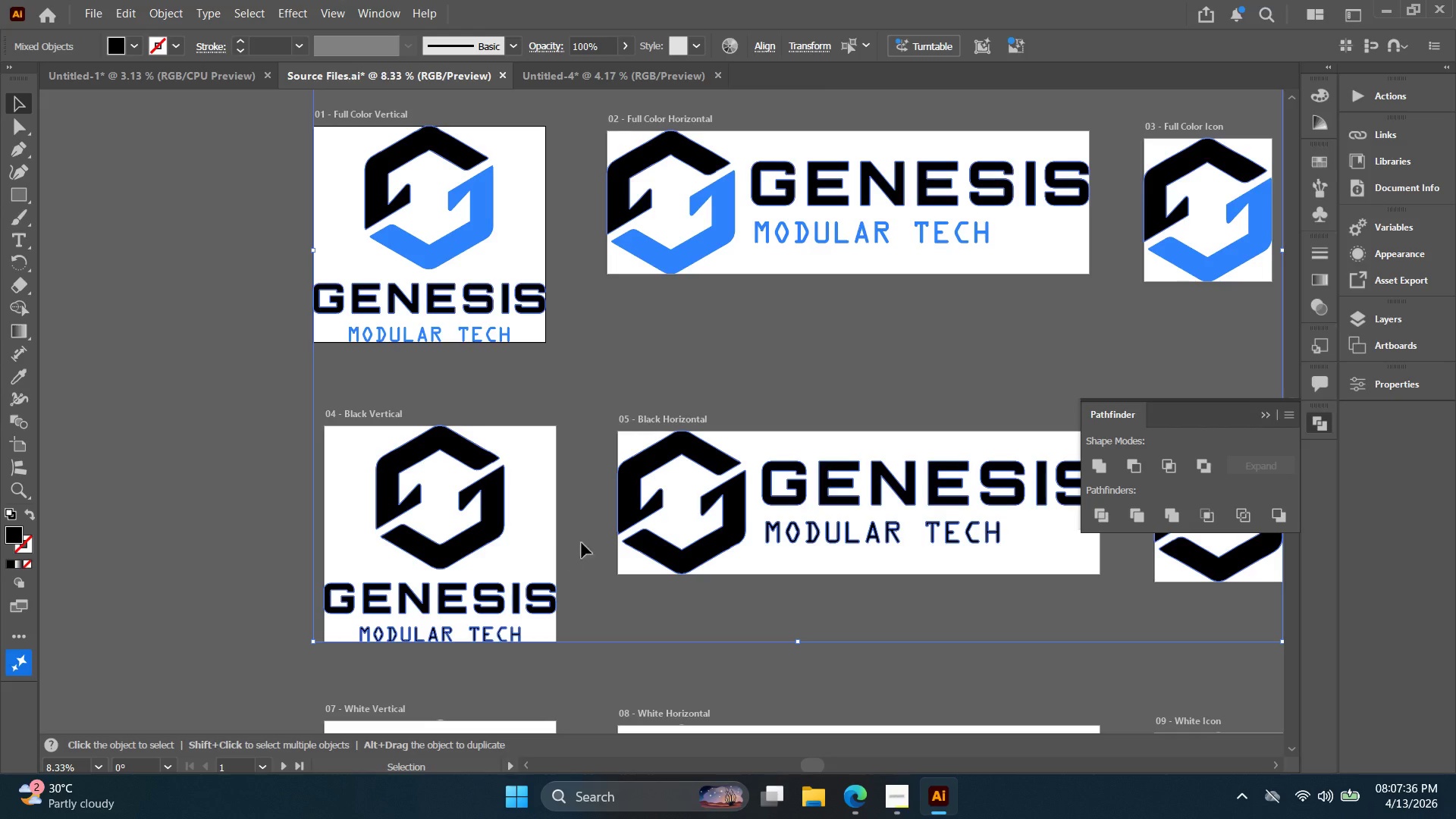 
key(Alt+AltLeft)
 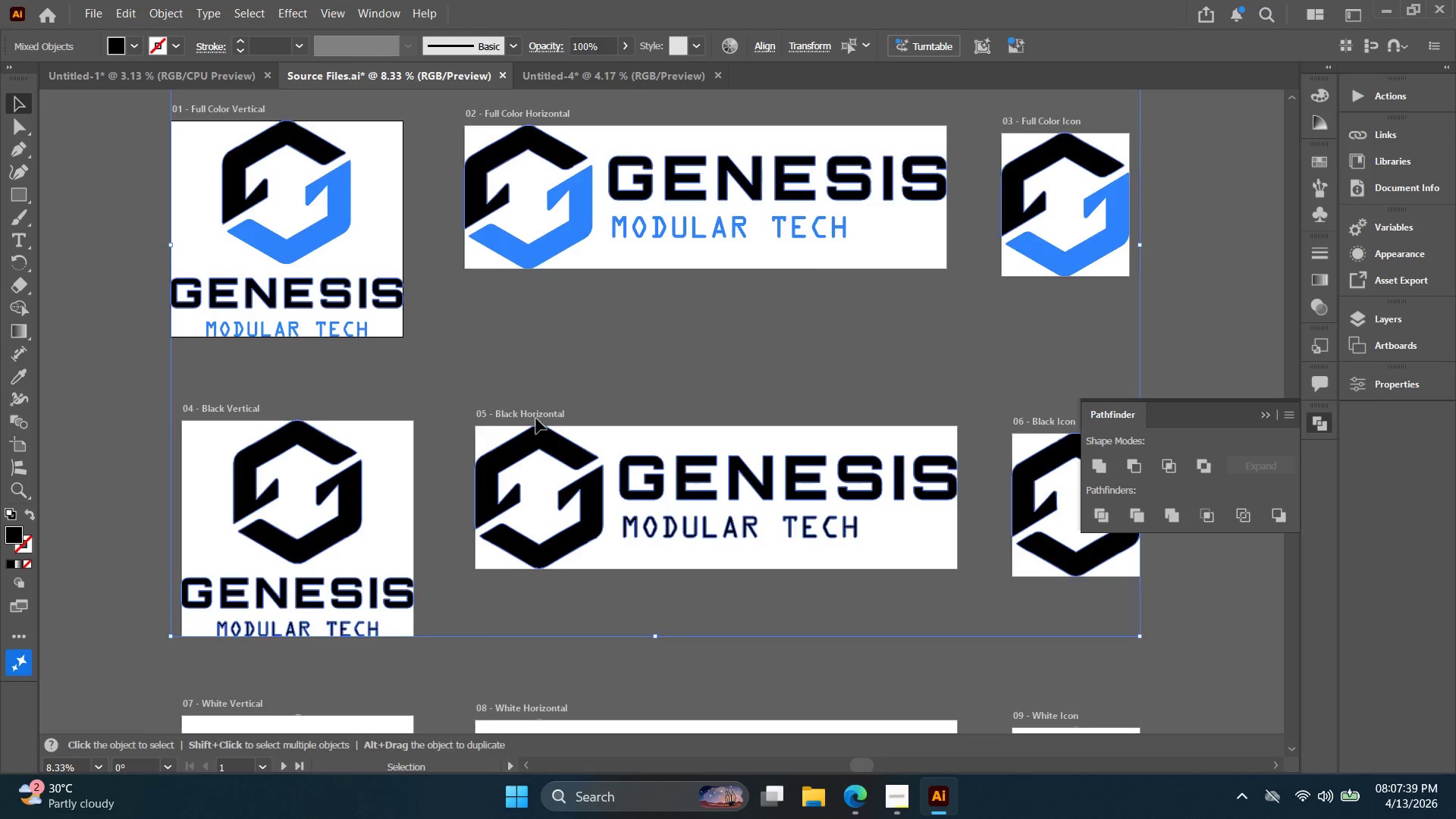 
scroll: coordinate [537, 423], scroll_direction: down, amount: 2.0
 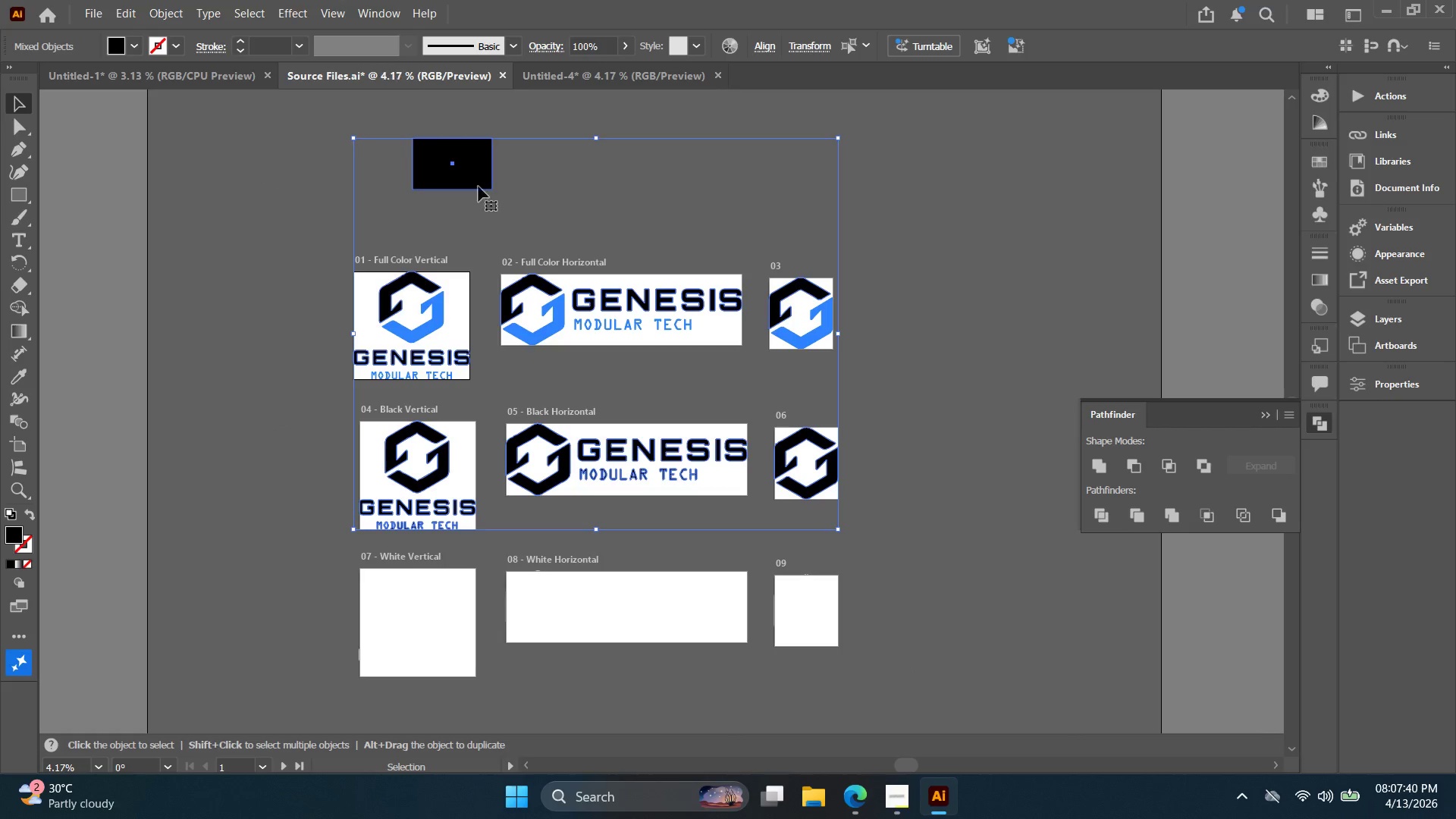 
left_click_drag(start_coordinate=[466, 171], to_coordinate=[816, 225])
 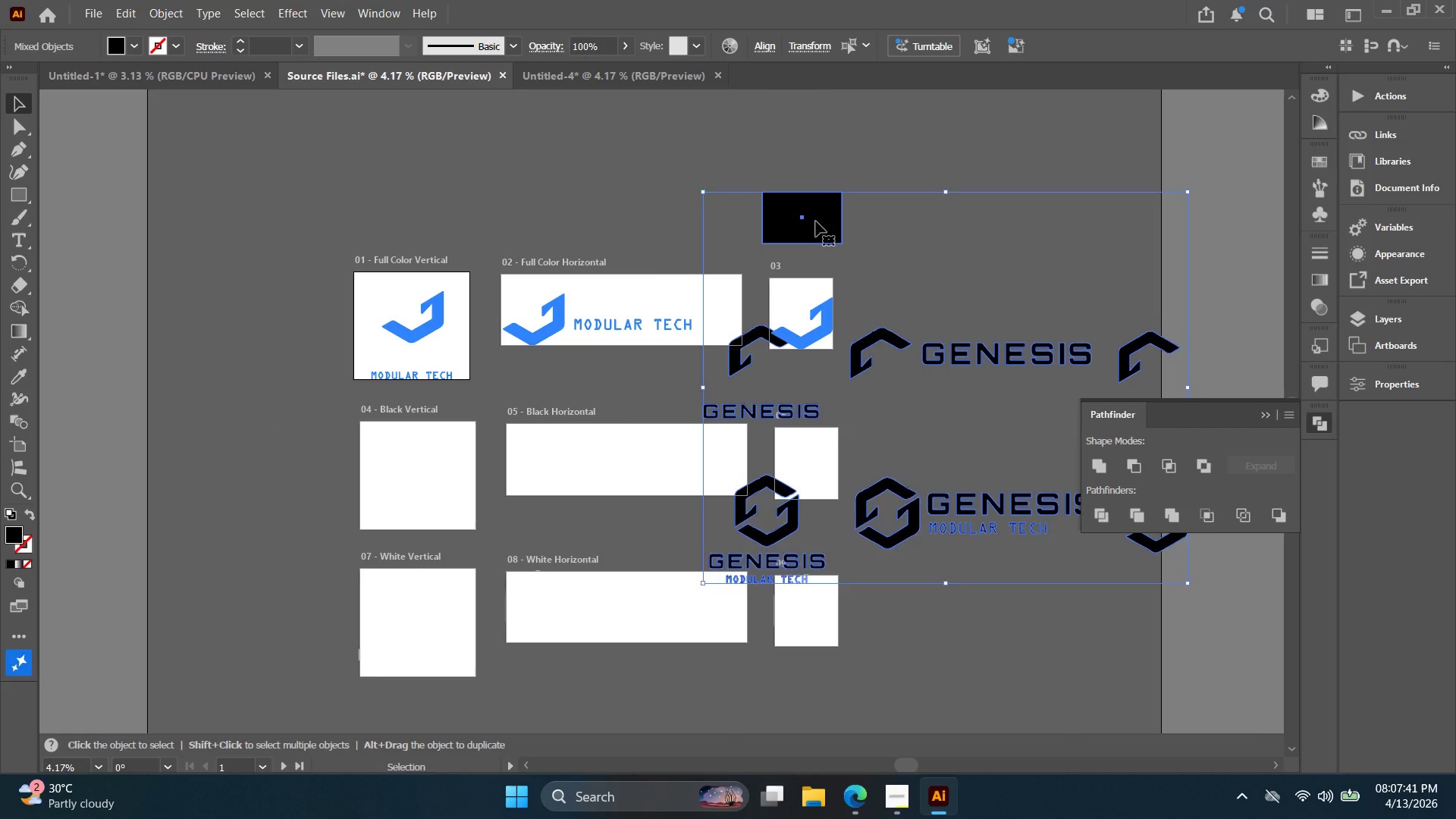 
key(Control+ControlLeft)
 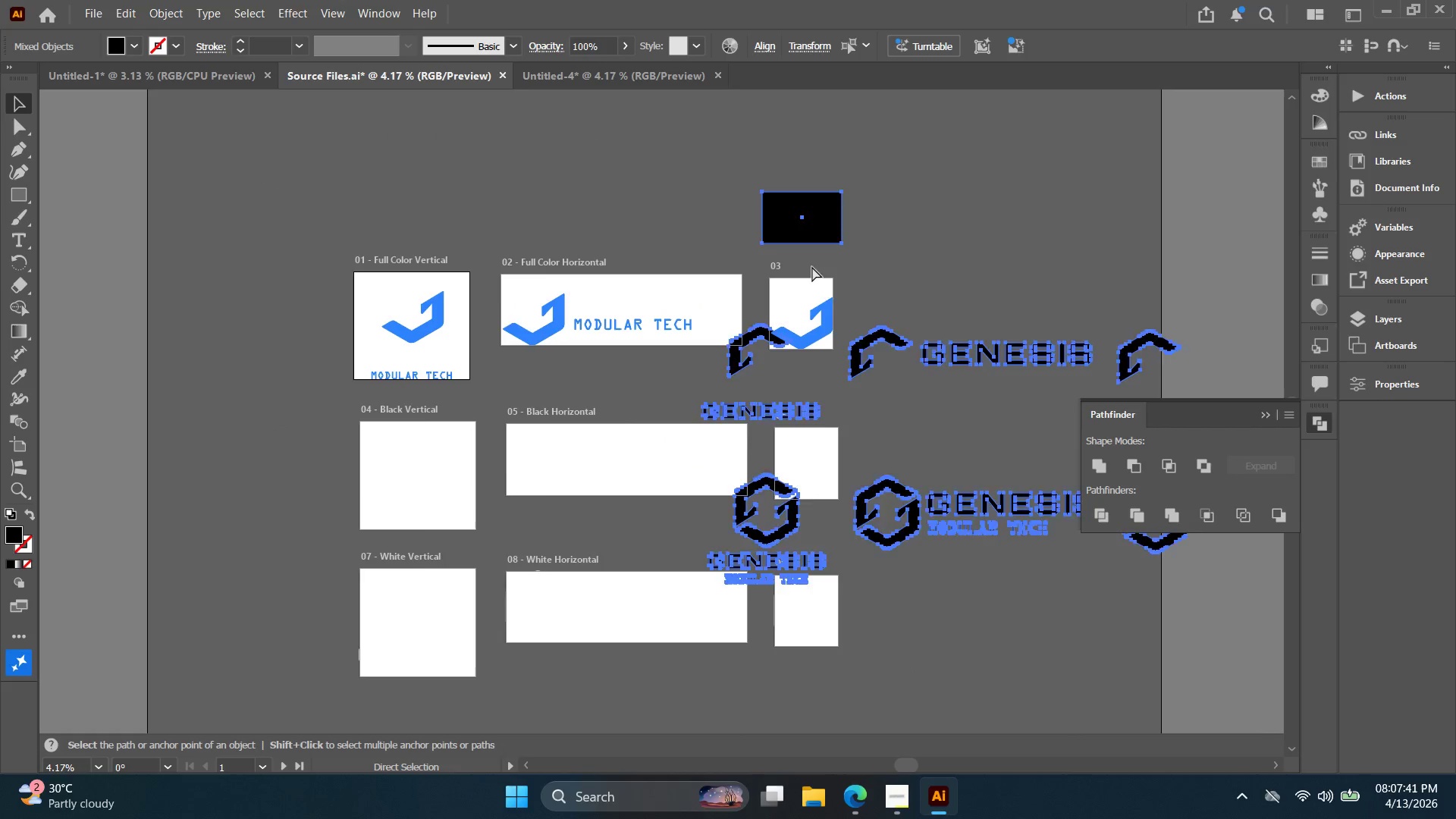 
key(Control+Z)
 